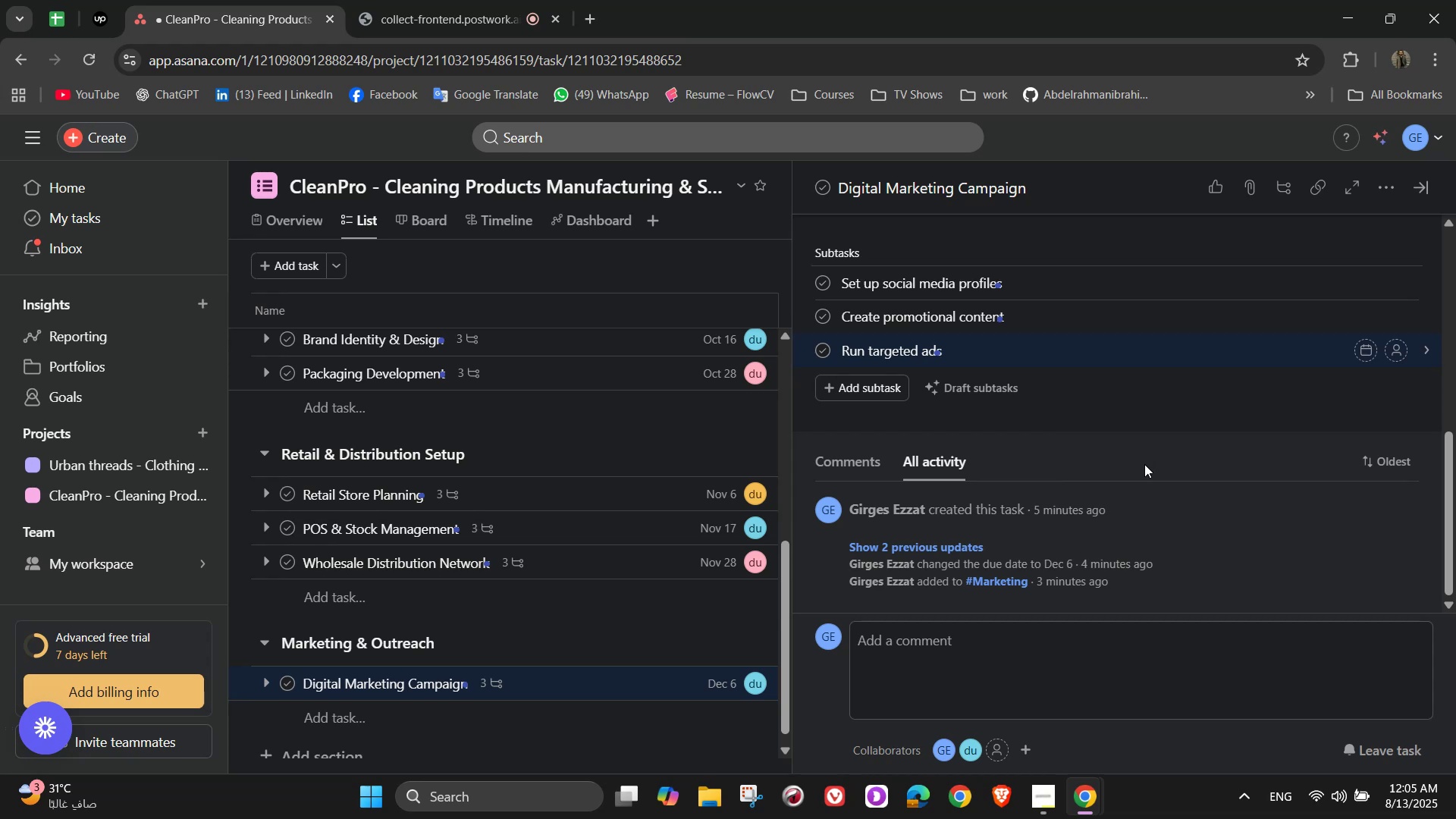 
wait(22.97)
 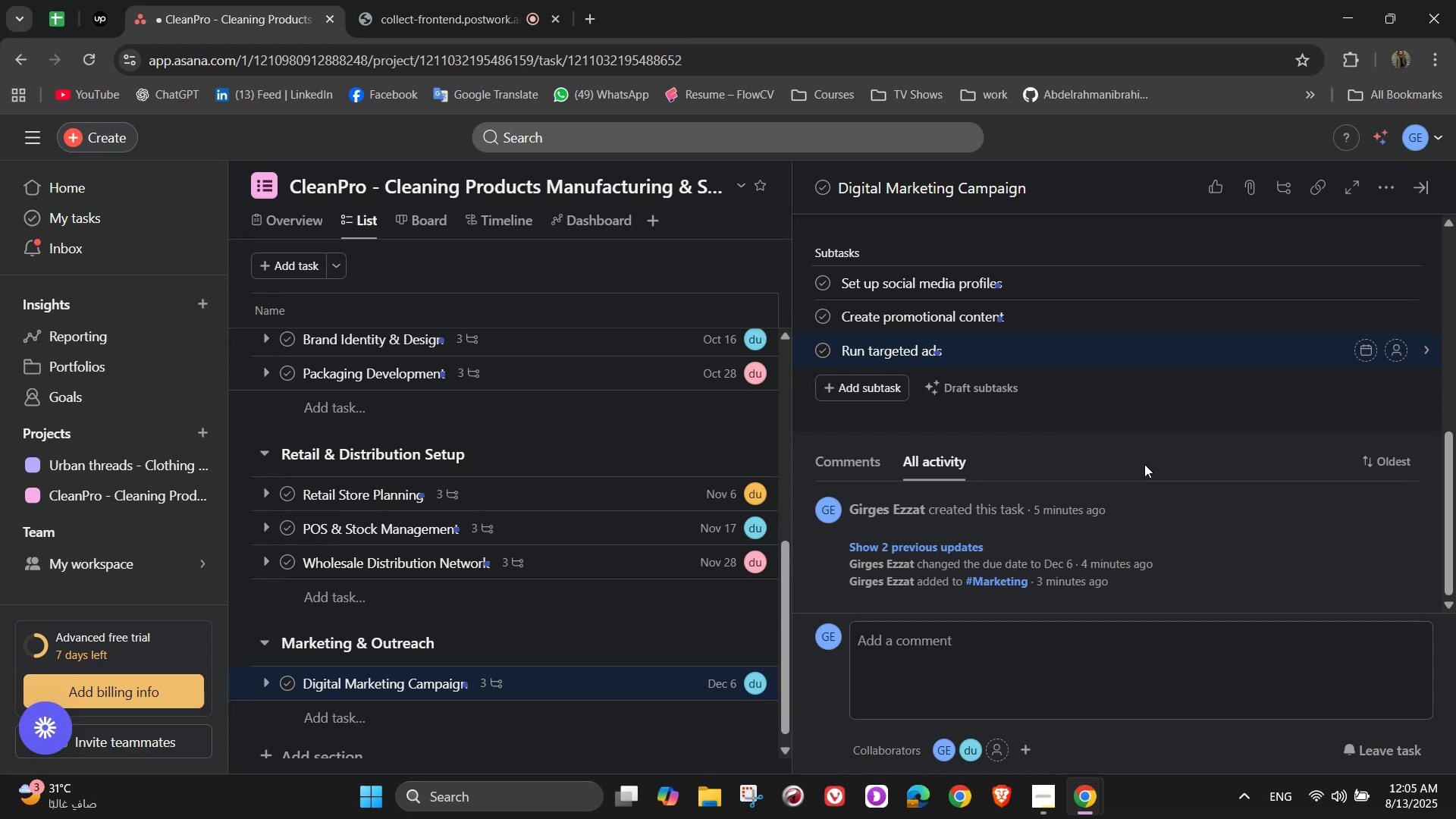 
left_click([1391, 284])
 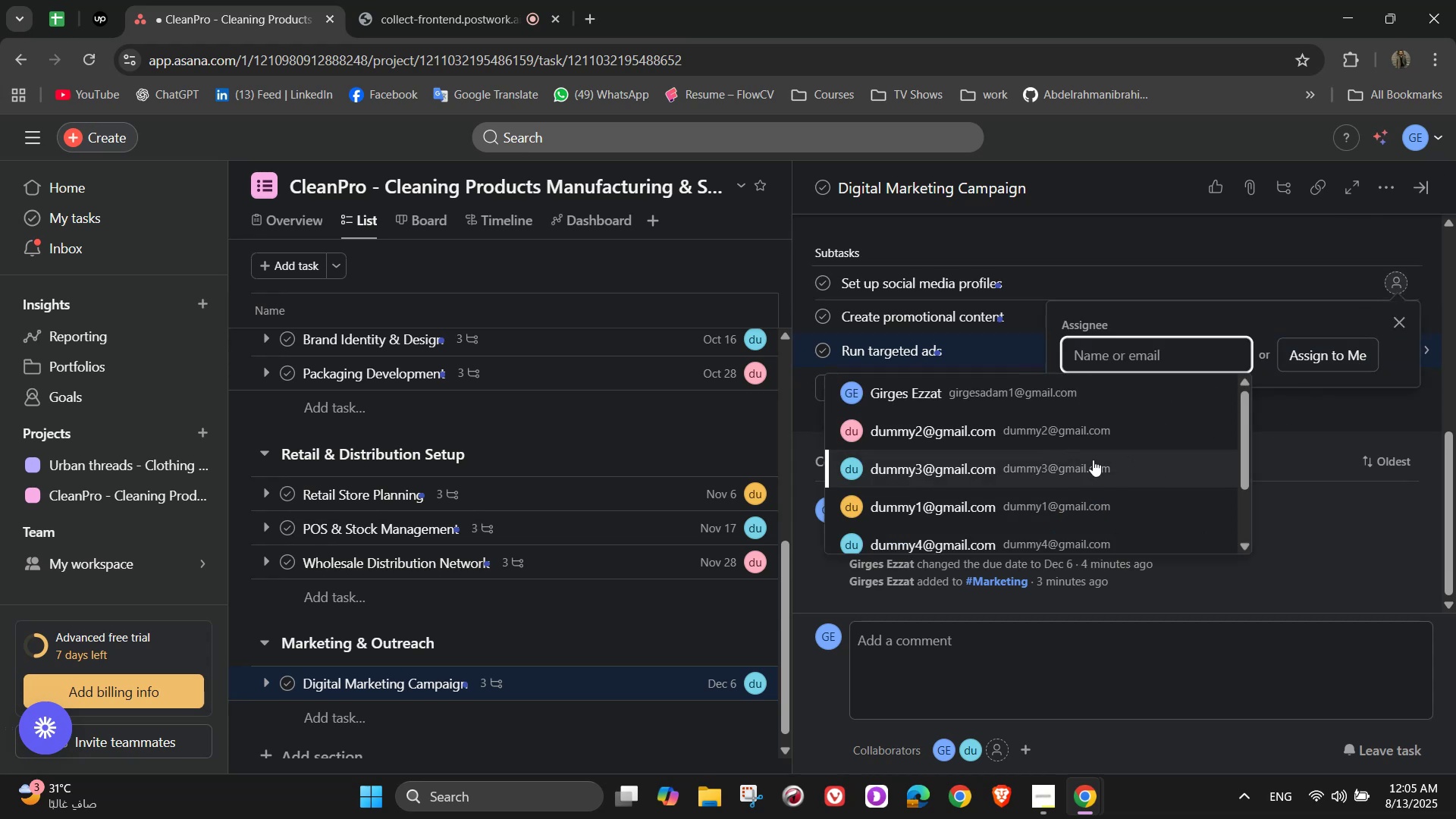 
left_click([1093, 460])
 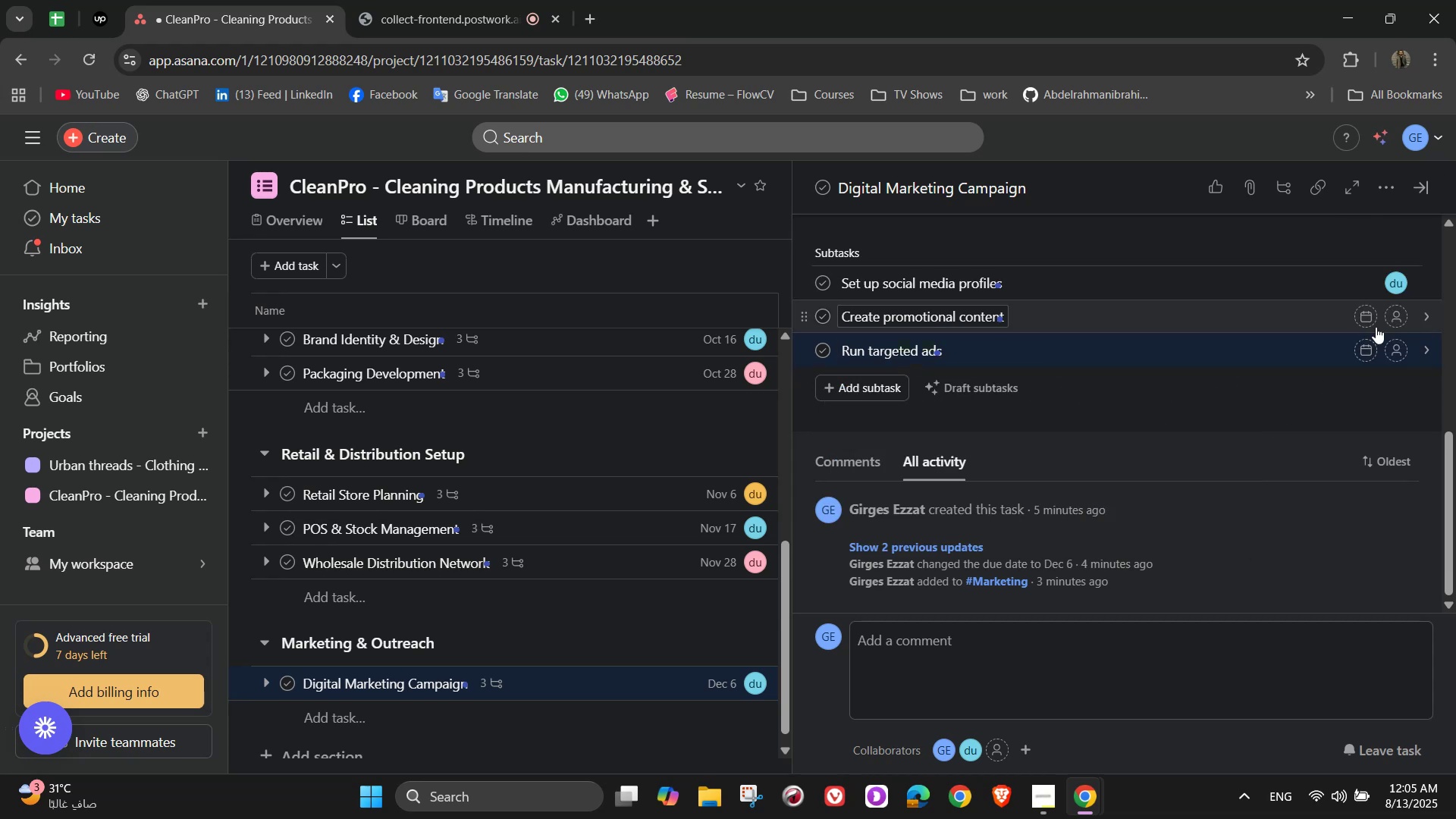 
left_click([1395, 322])
 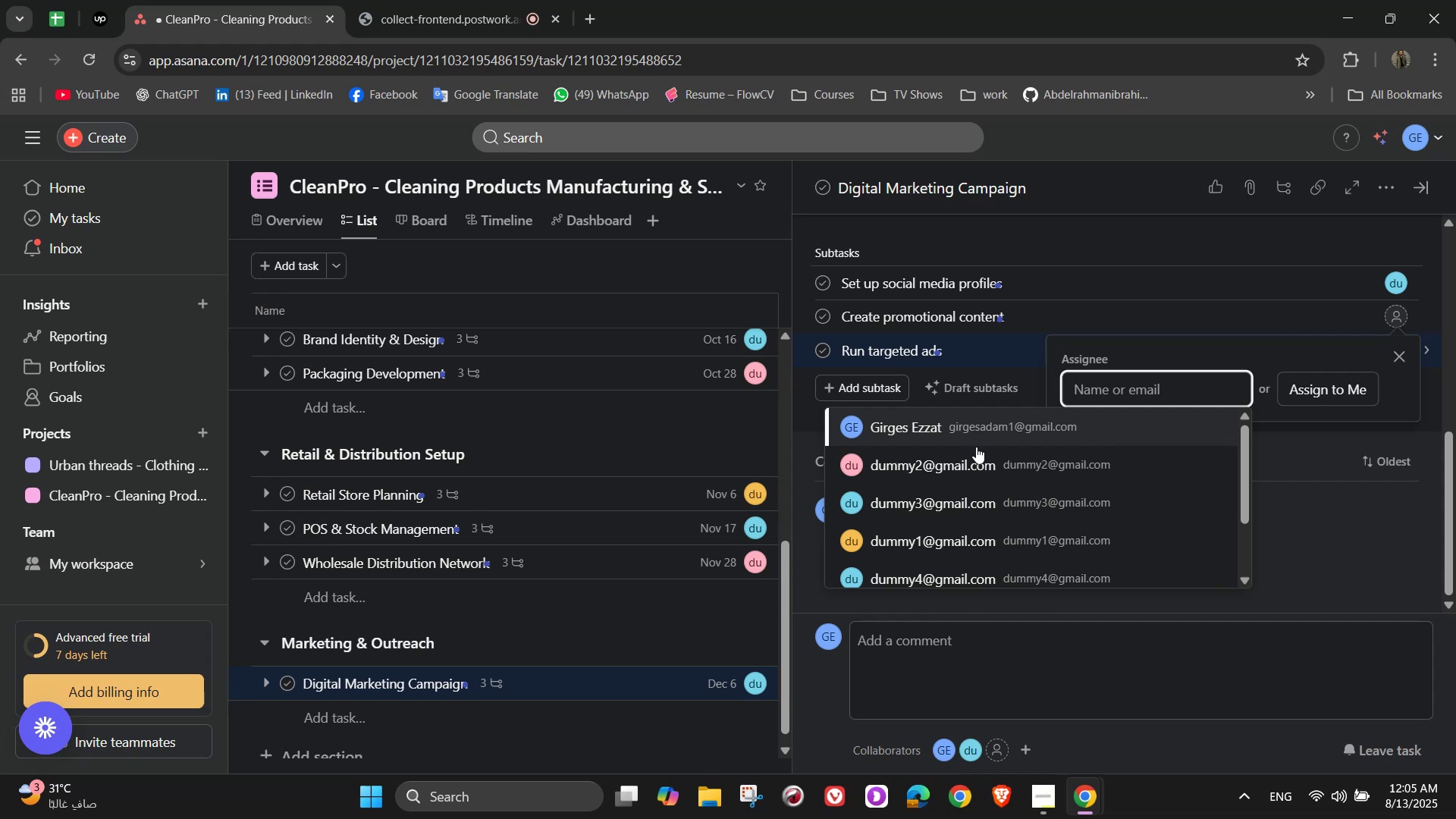 
left_click([979, 453])
 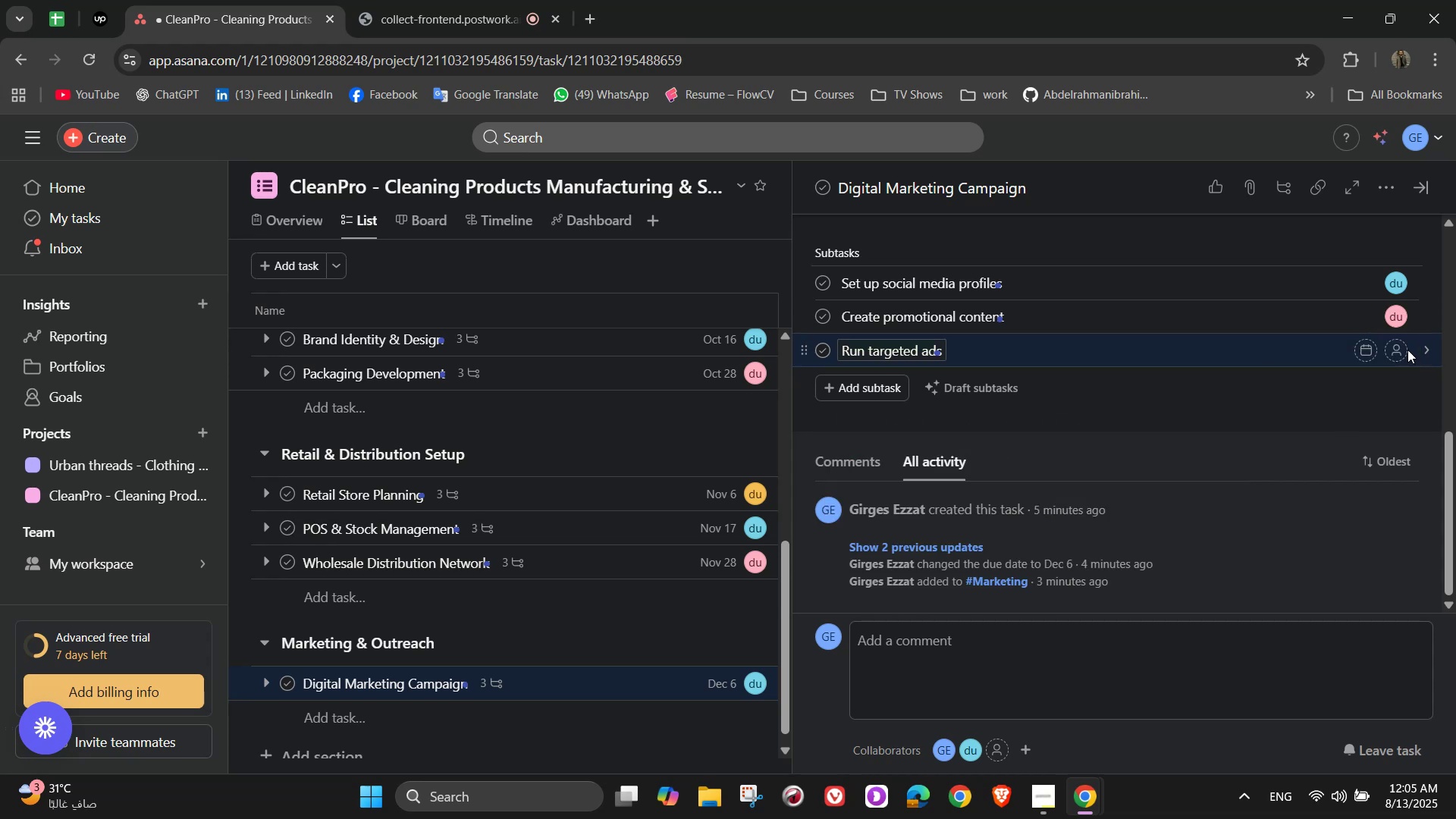 
double_click([1404, 349])
 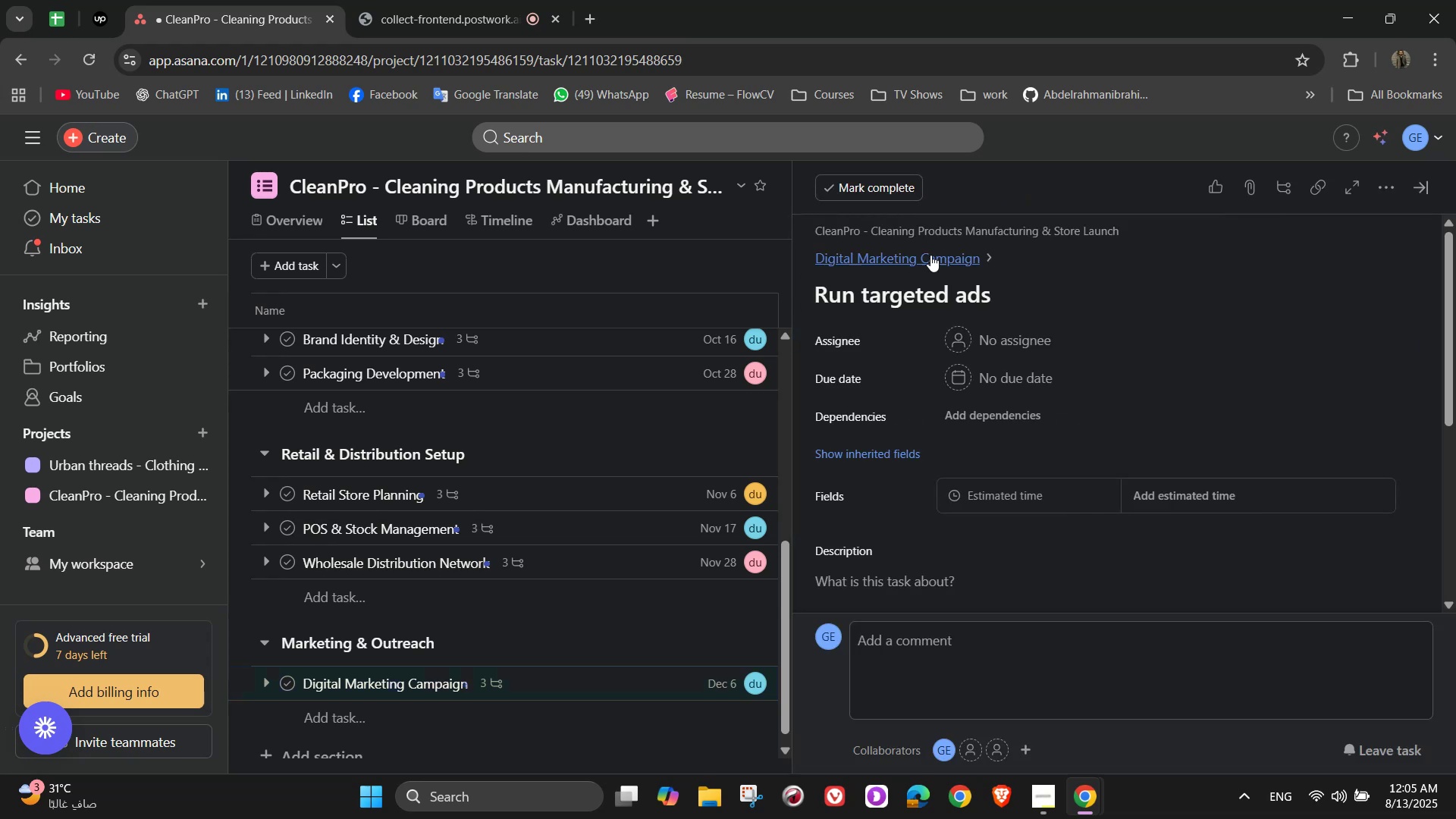 
left_click([981, 260])
 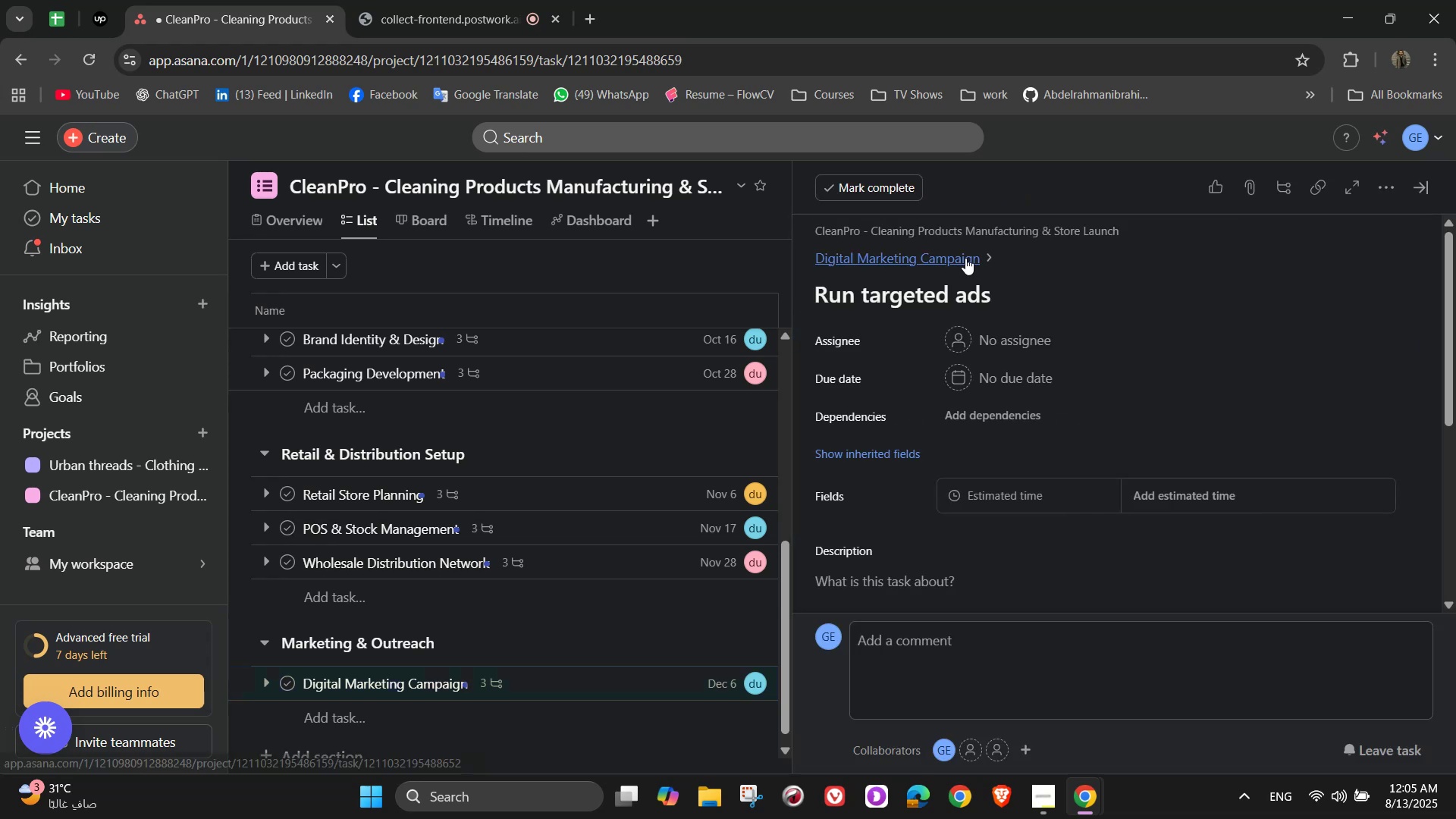 
left_click([965, 258])
 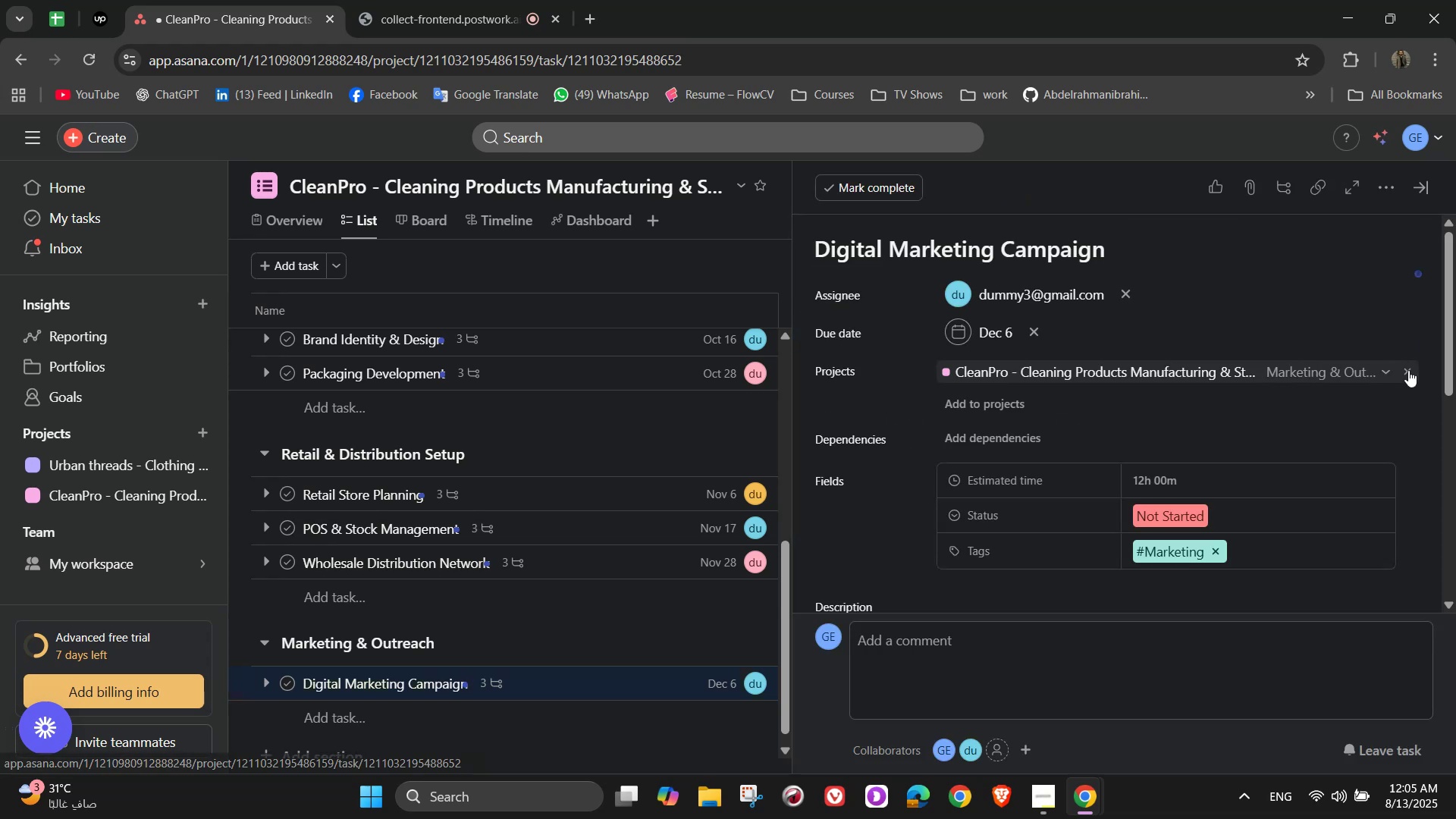 
scroll: coordinate [1398, 532], scroll_direction: down, amount: 6.0
 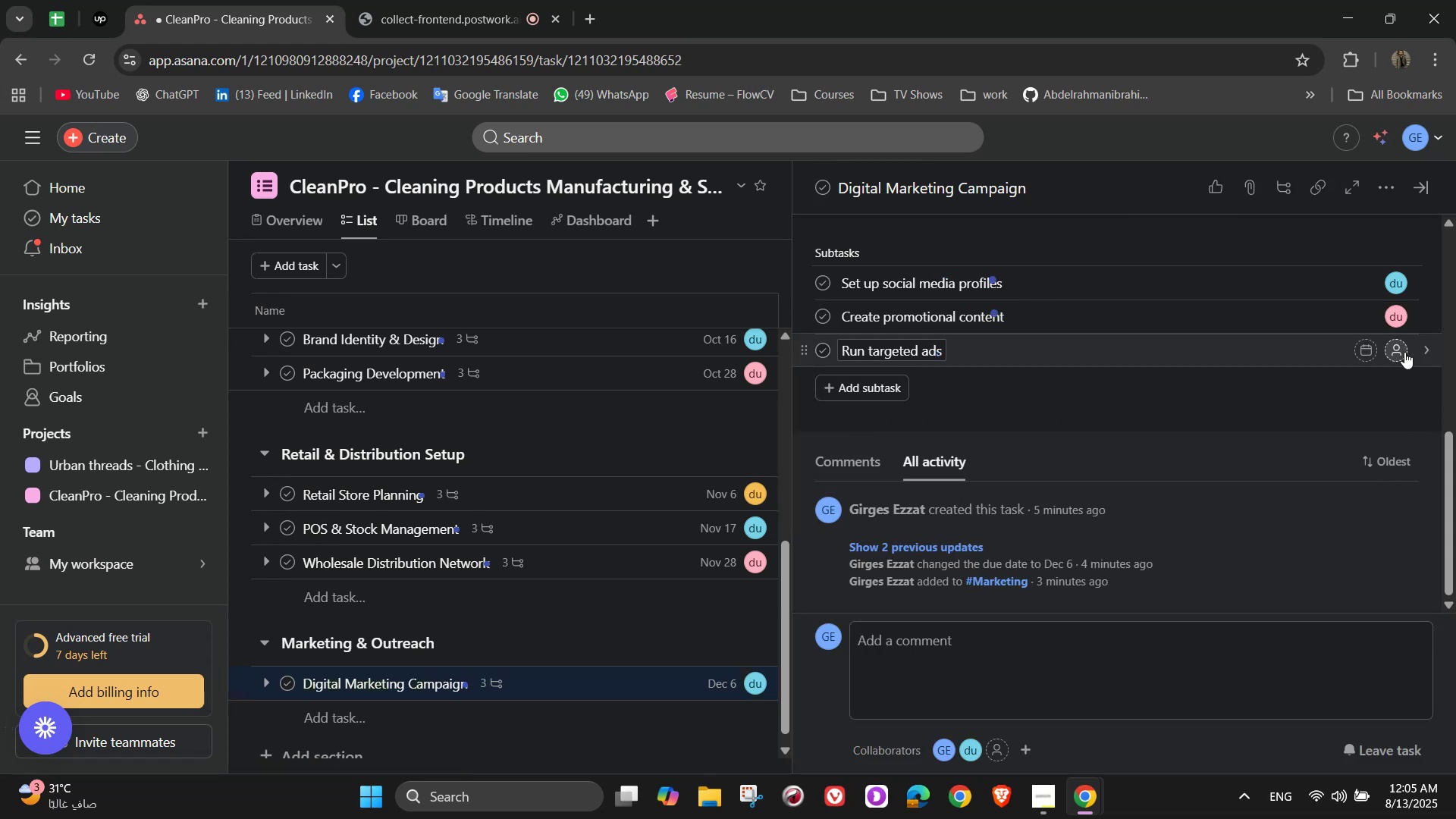 
left_click([1406, 353])
 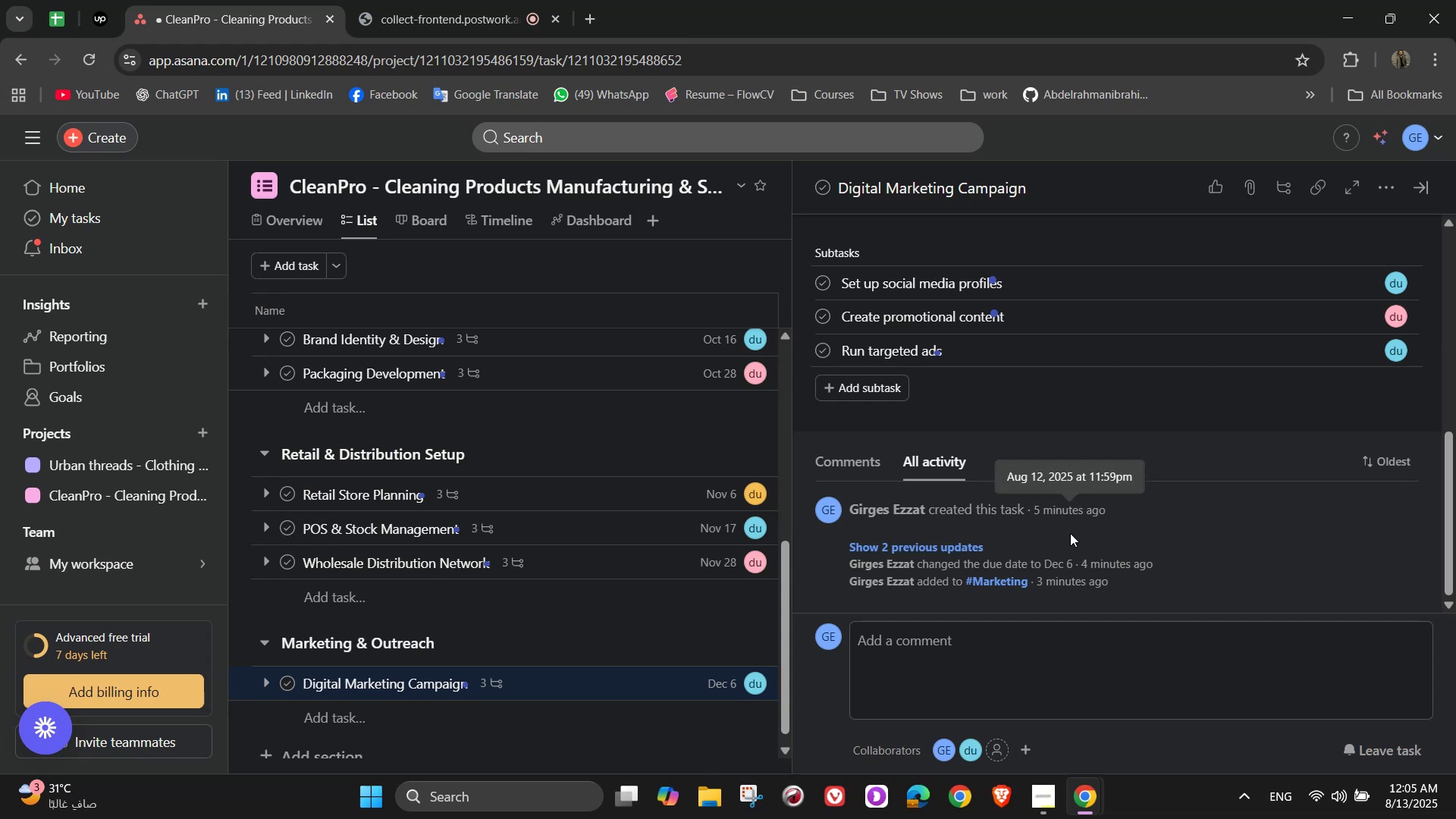 
wait(17.81)
 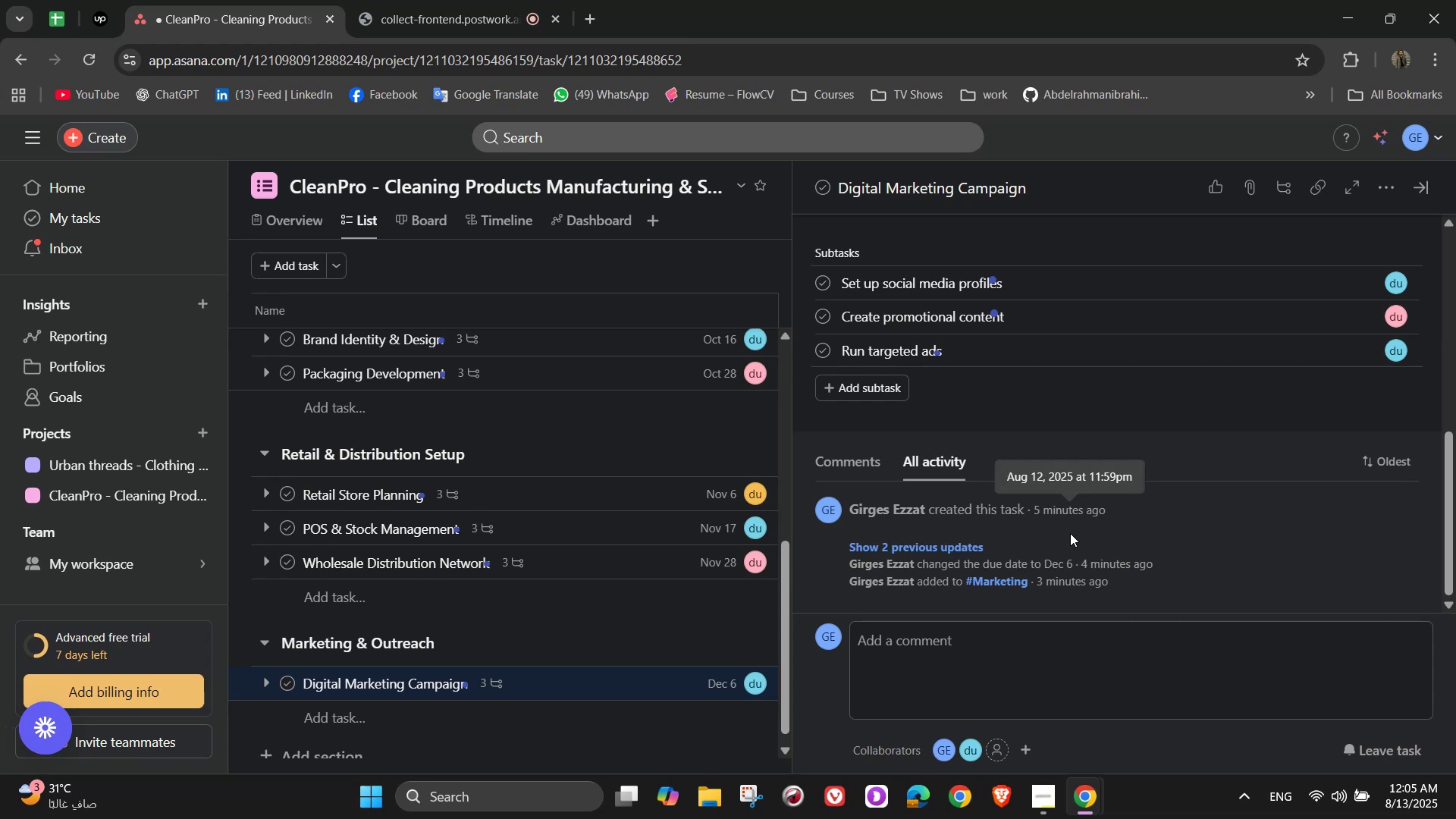 
scroll: coordinate [1423, 301], scroll_direction: up, amount: 7.0
 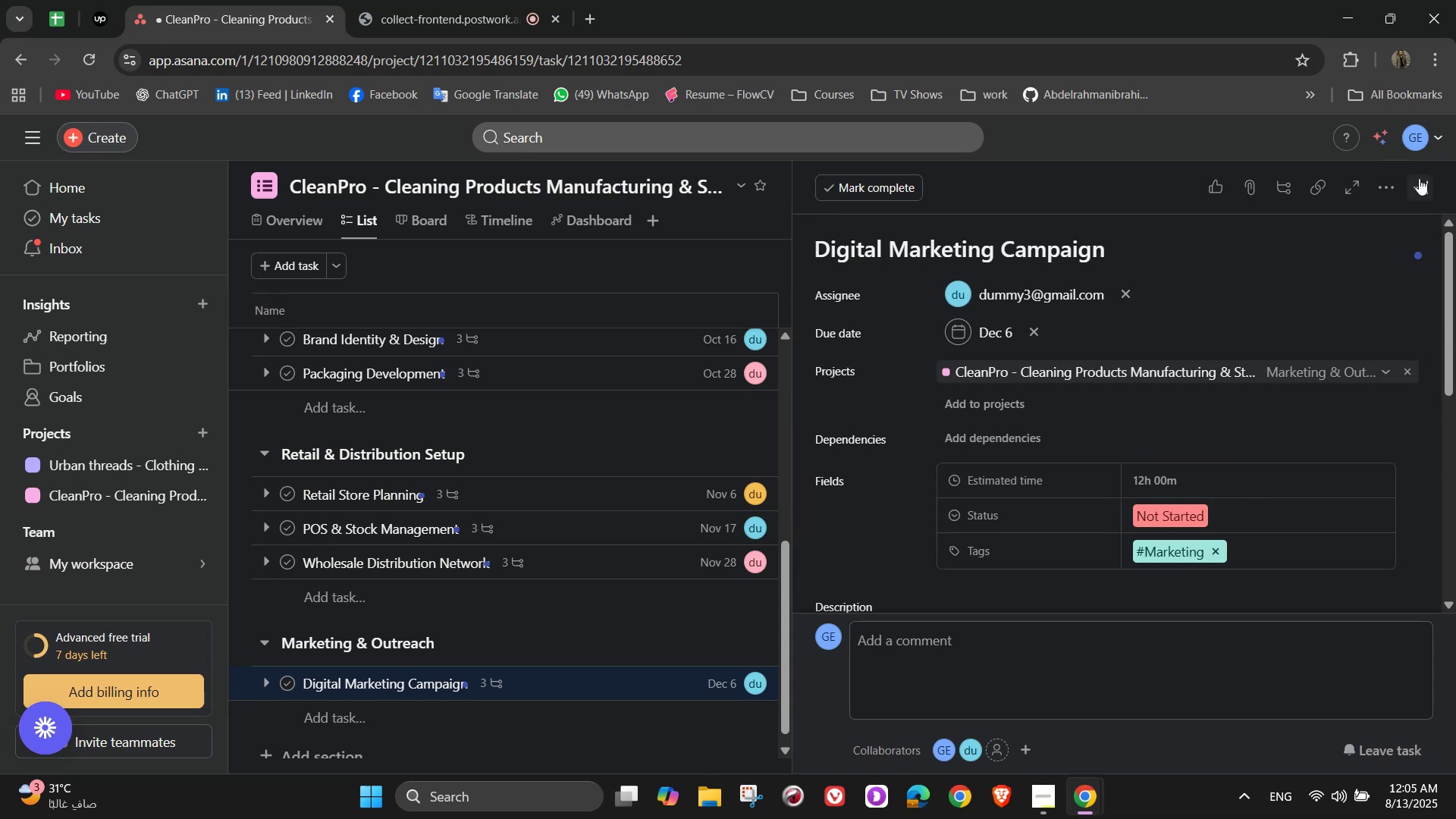 
left_click([1424, 181])
 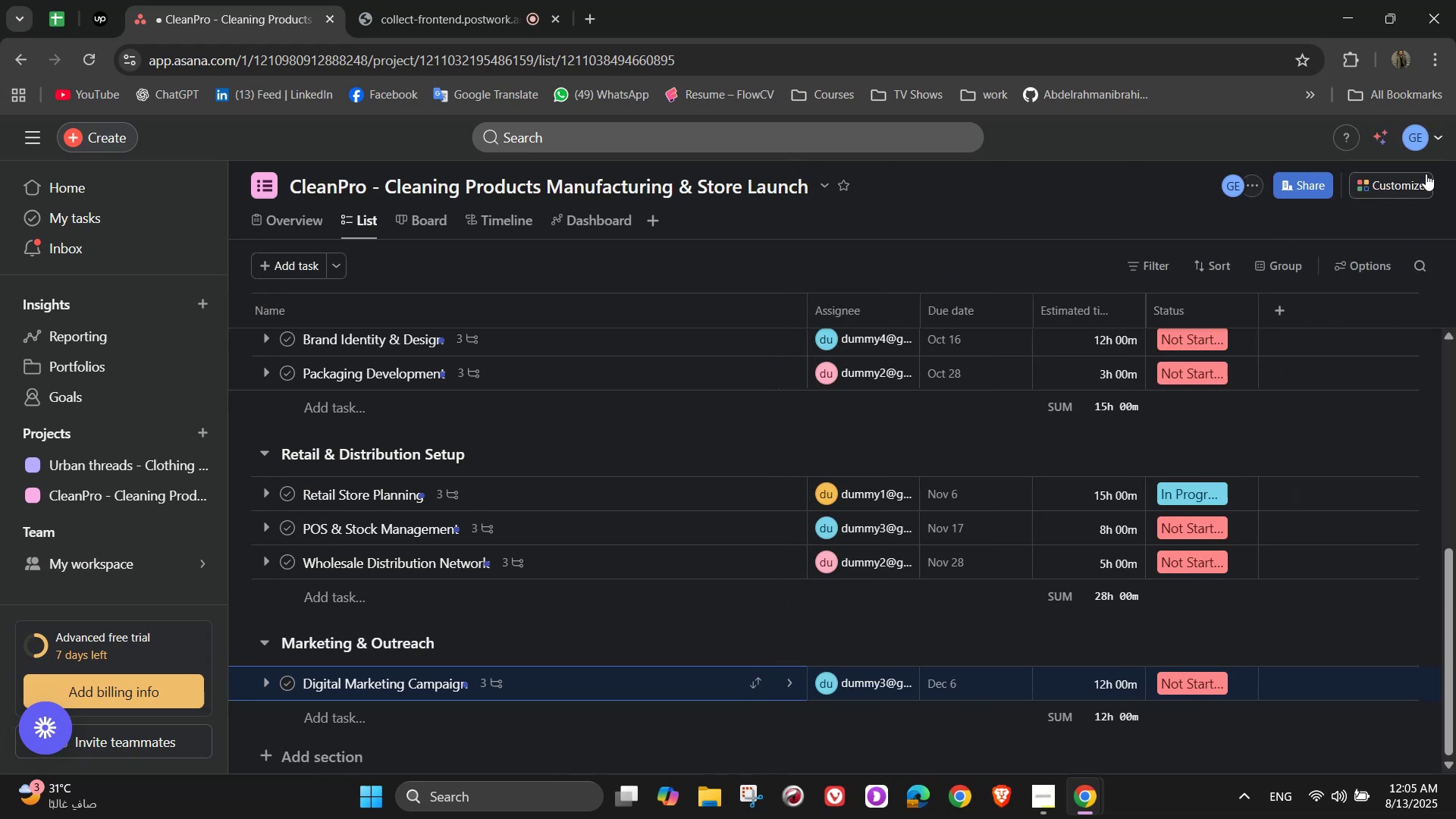 
wait(5.74)
 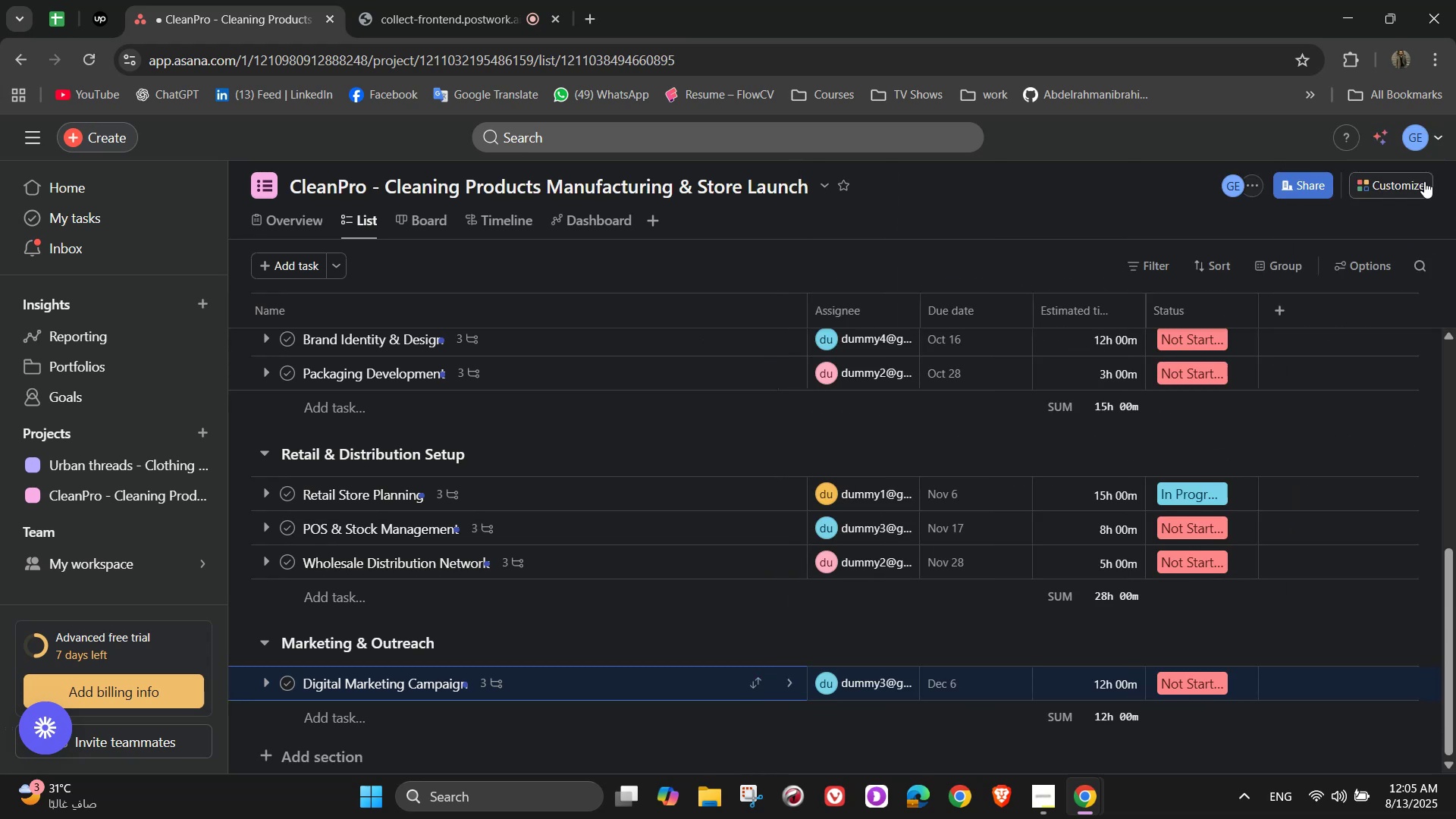 
scroll: coordinate [1290, 445], scroll_direction: down, amount: 2.0
 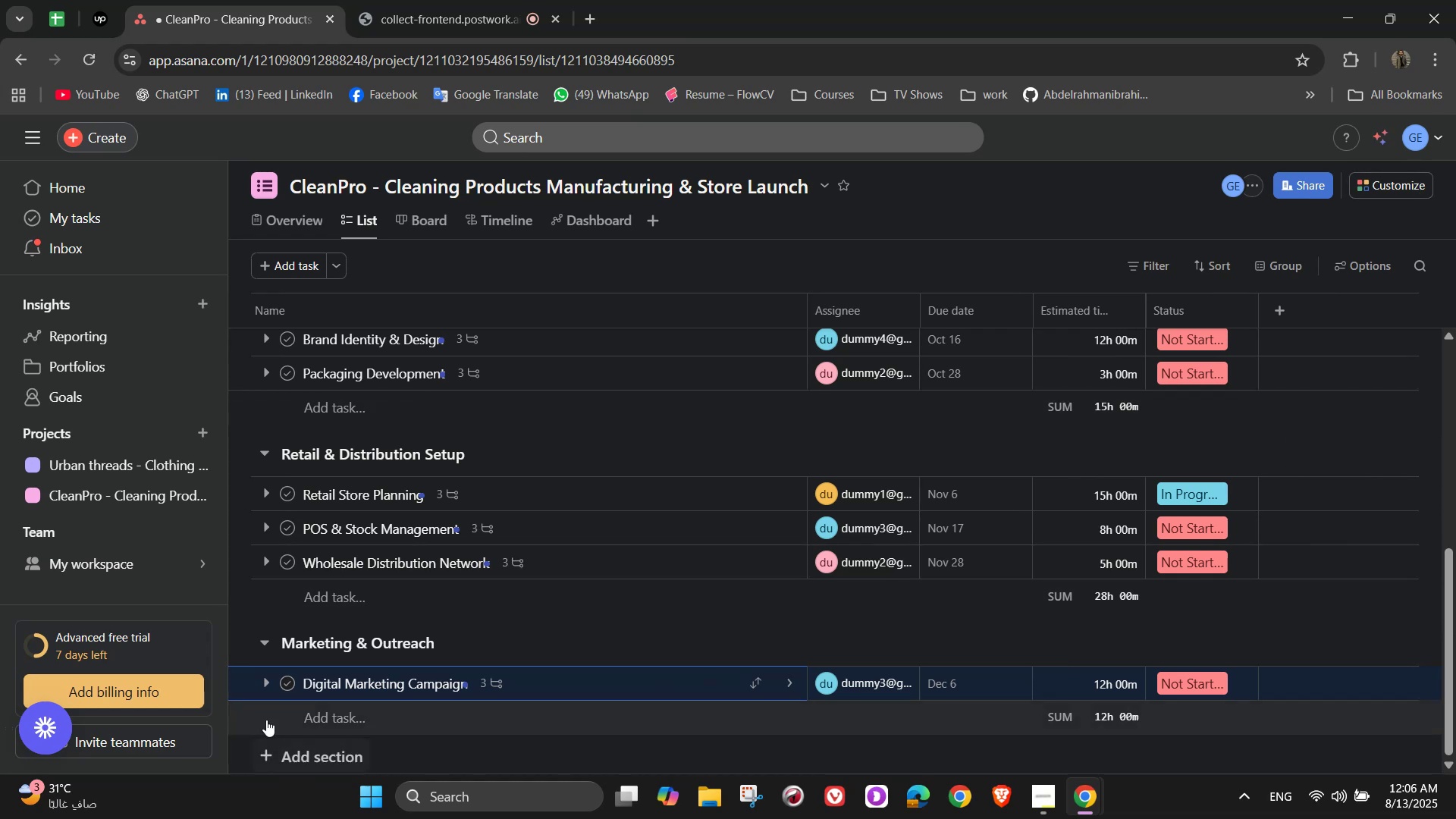 
left_click([312, 717])
 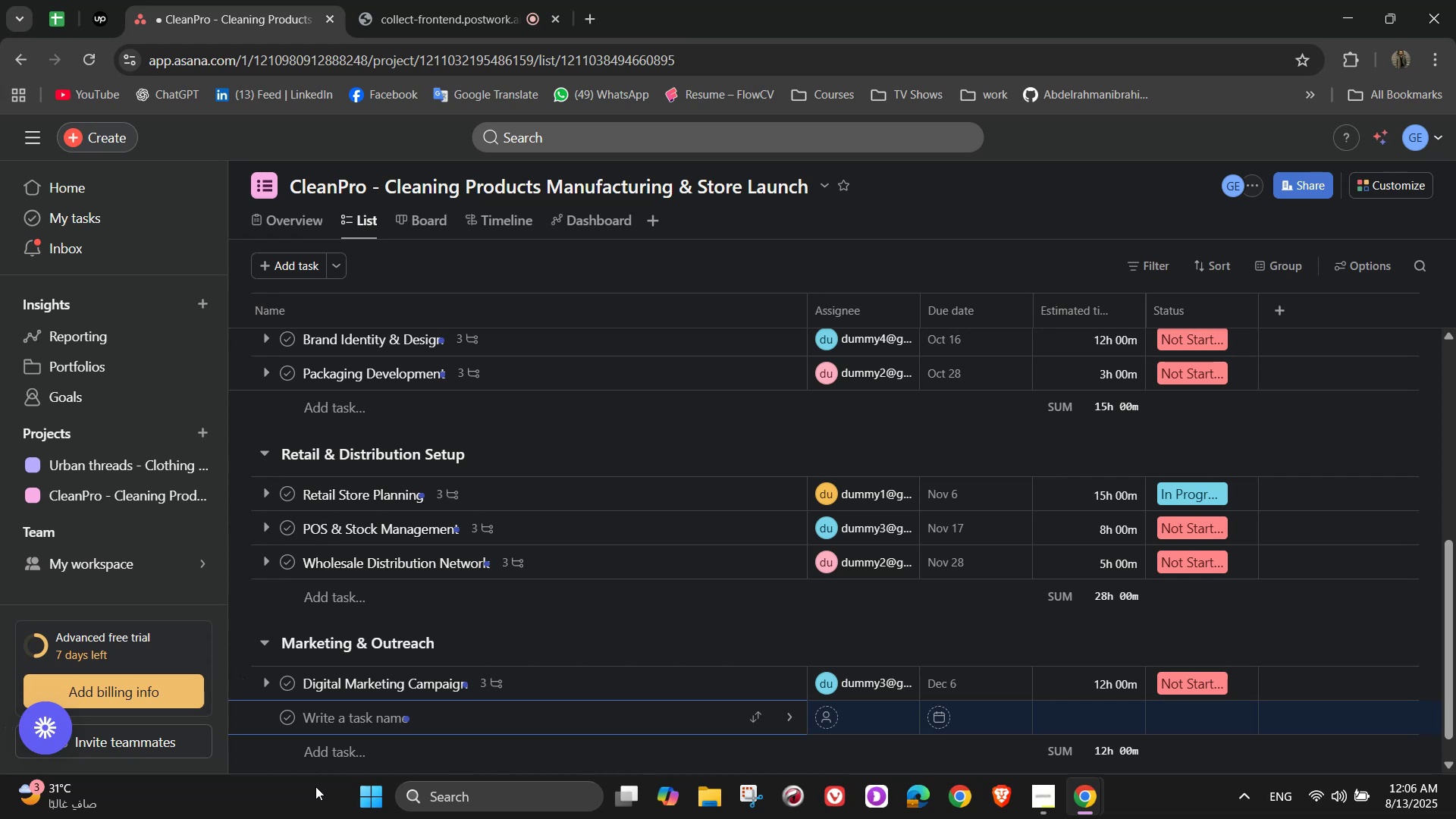 
wait(20.86)
 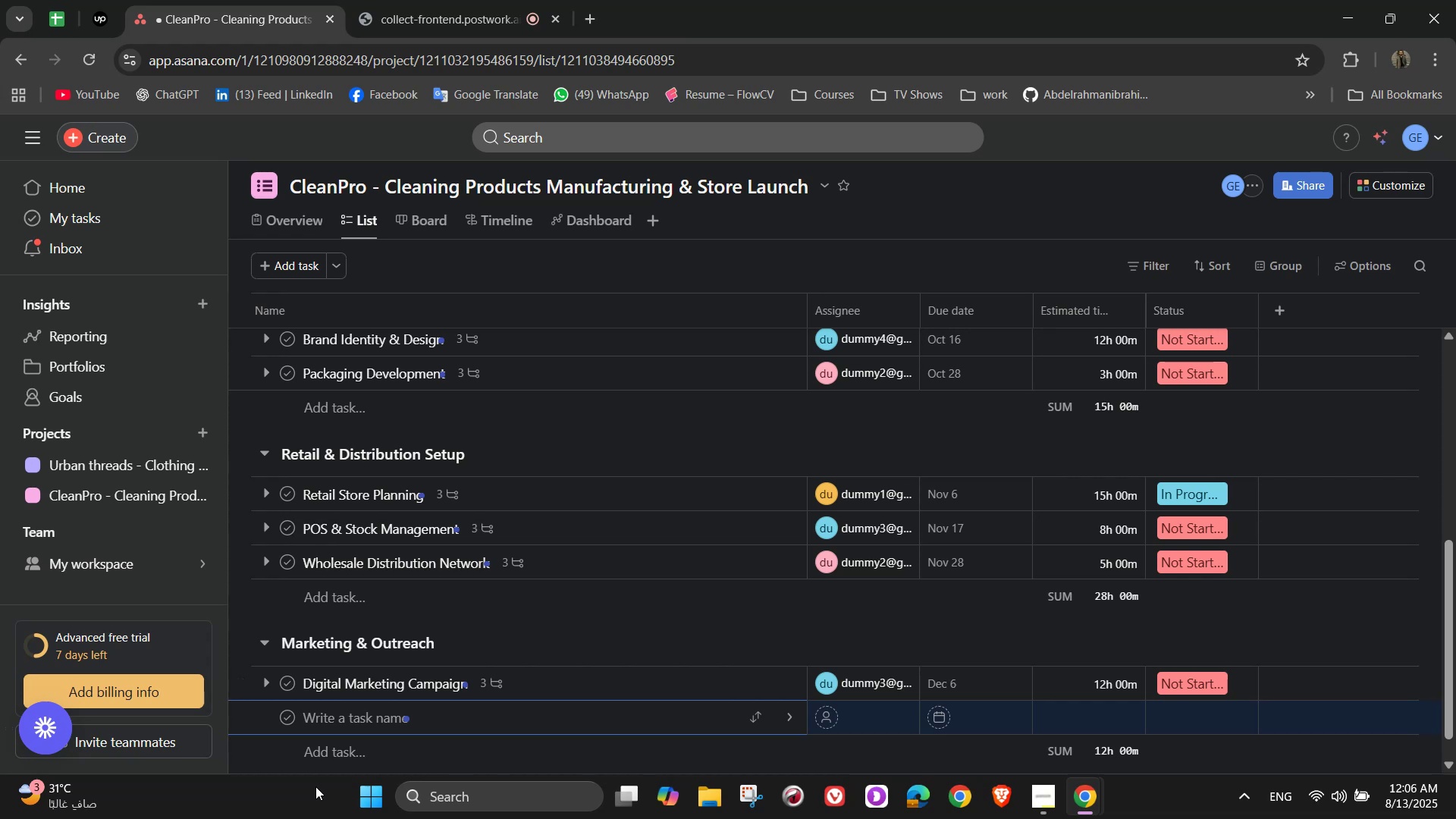 
key(S)
 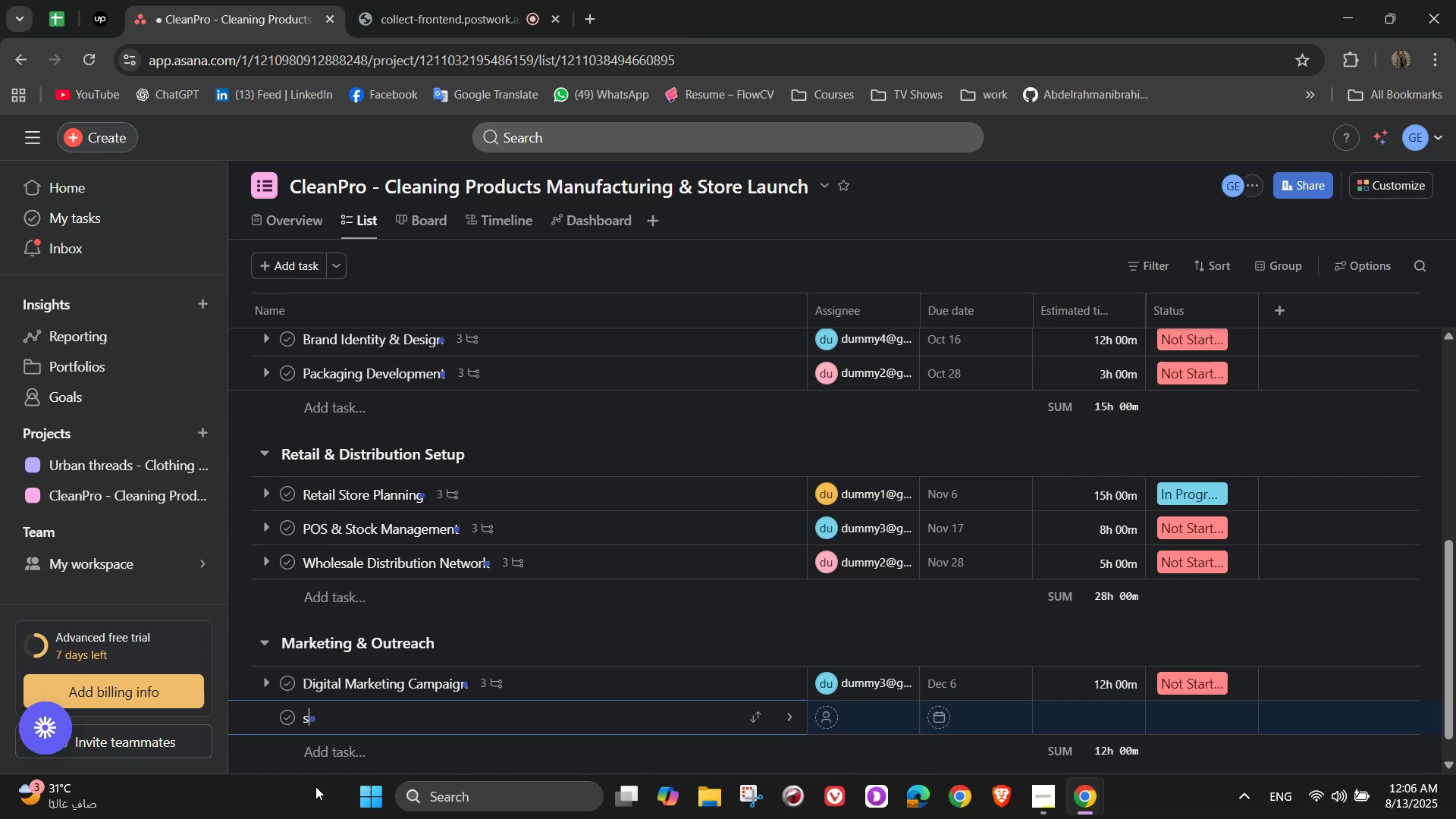 
key(Backspace)
 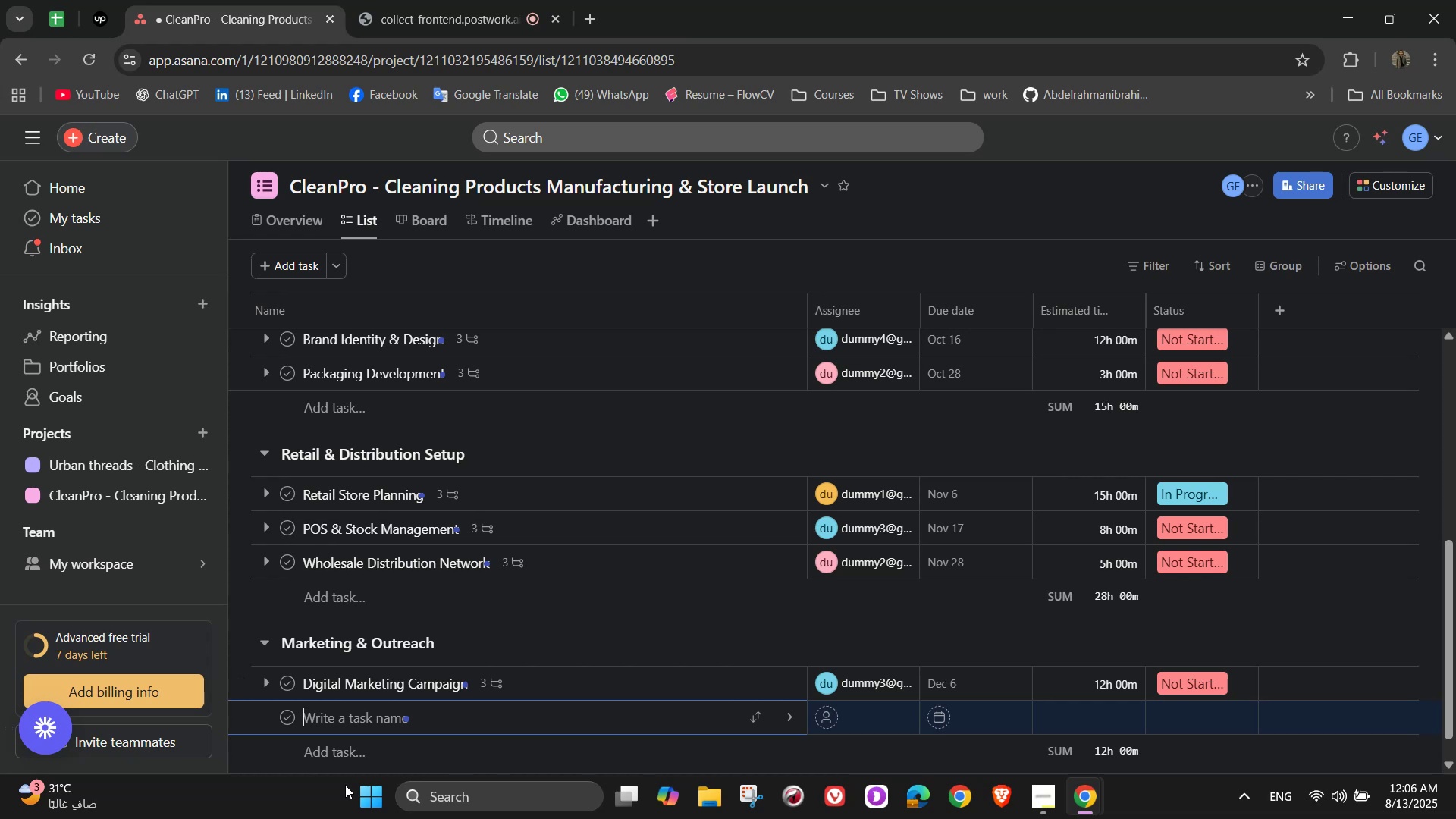 
wait(21.58)
 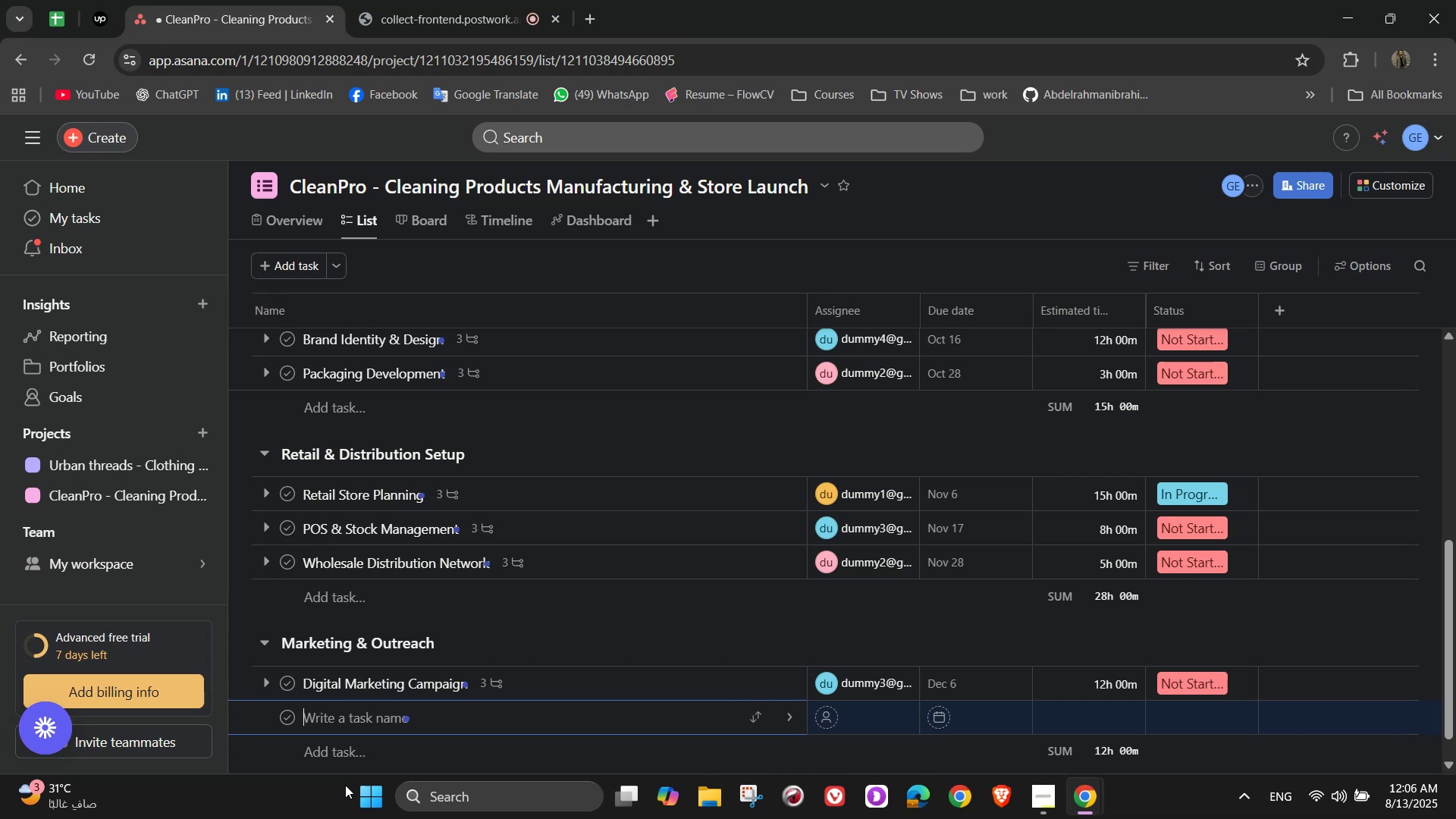 
type(Traditional Adverti)
 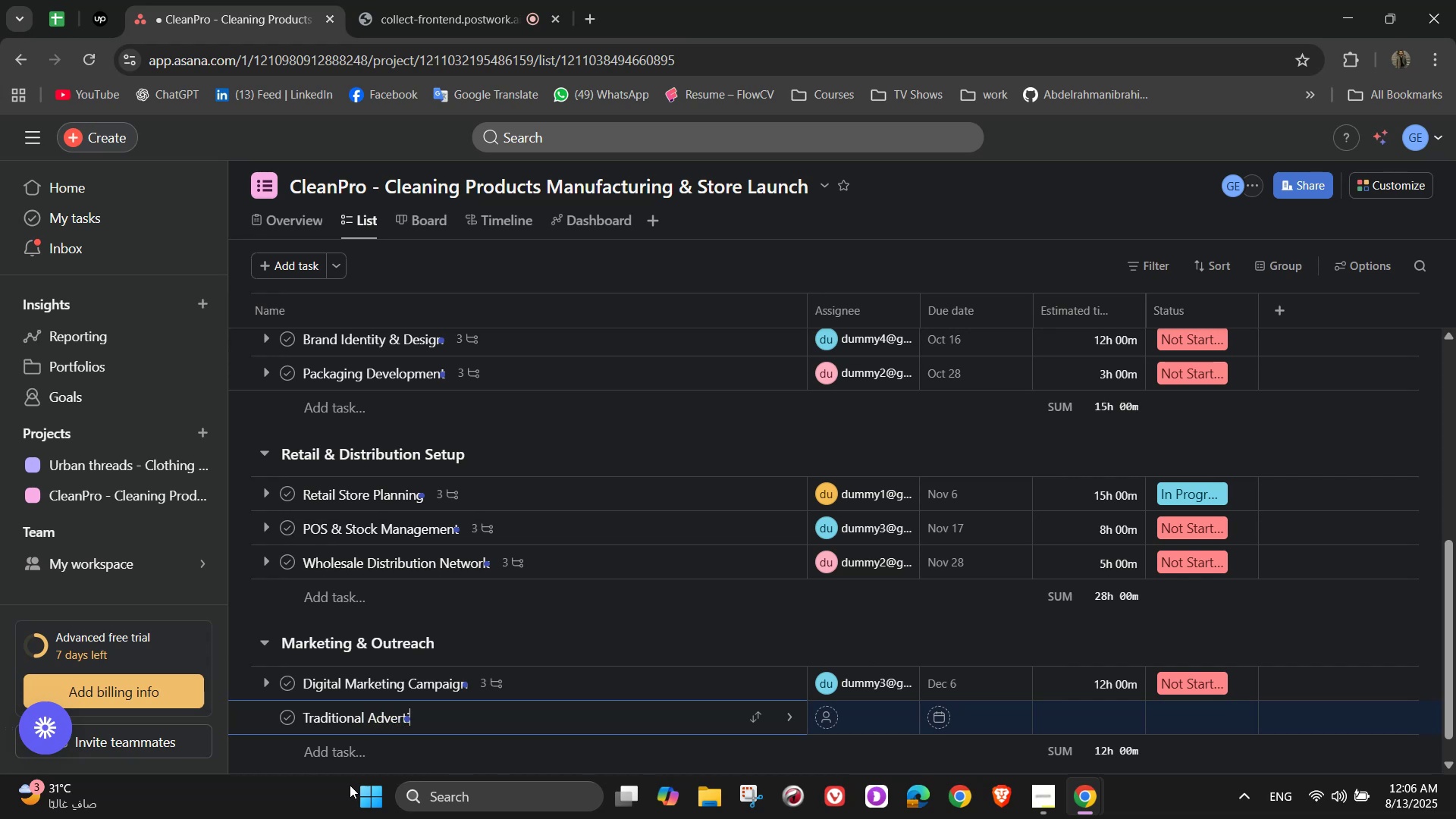 
type(sing)
 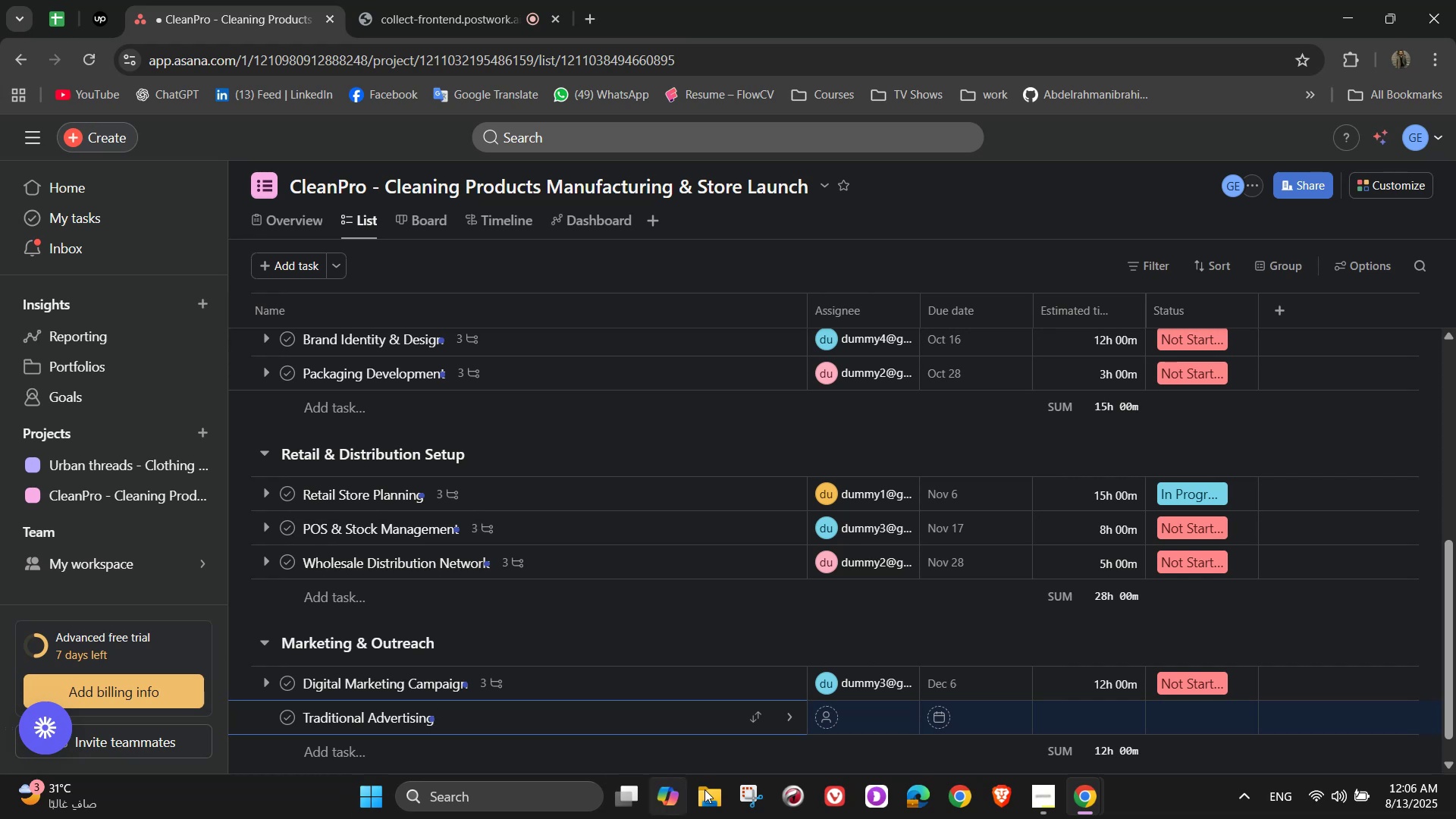 
left_click([789, 711])
 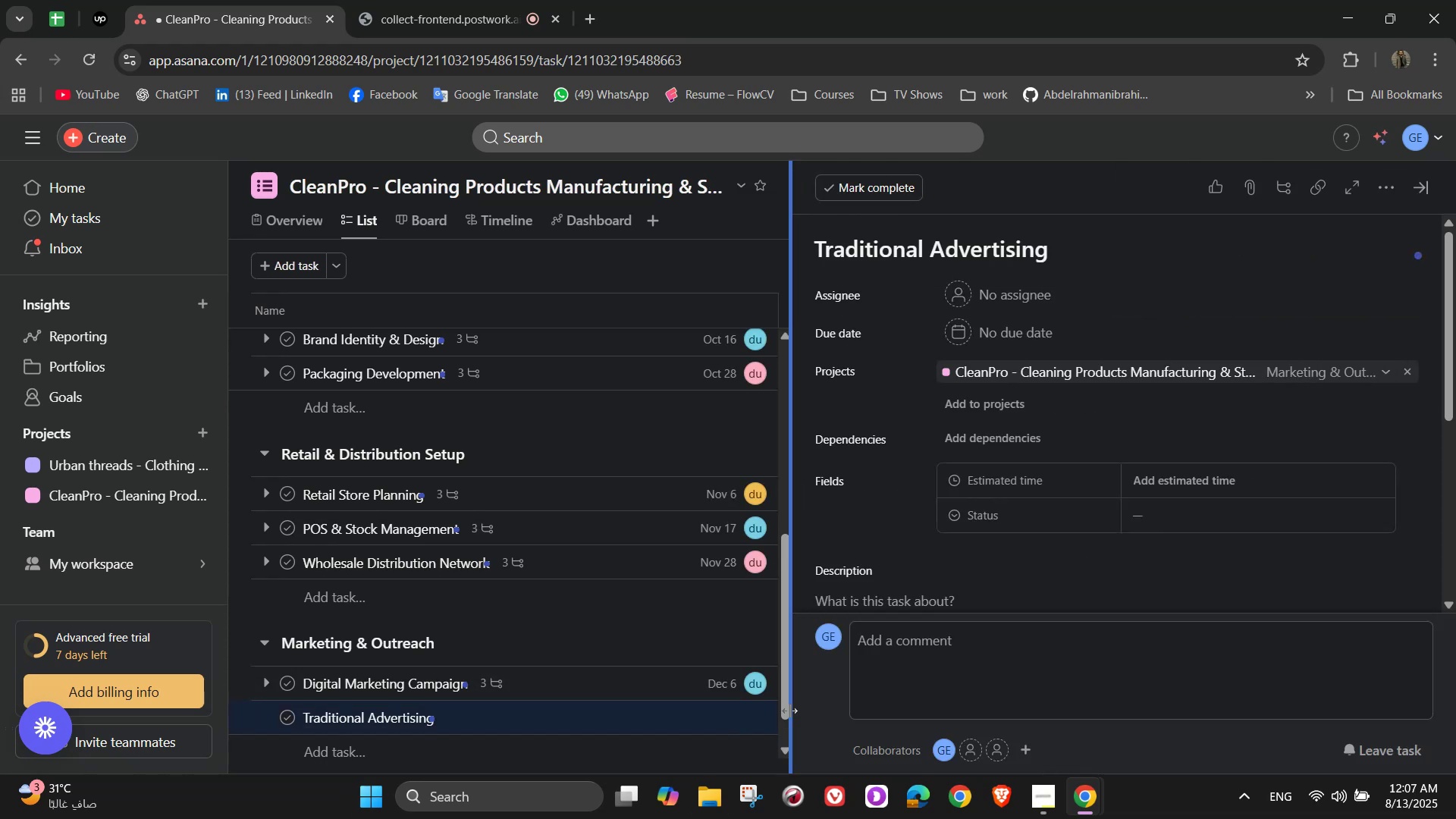 
wait(8.16)
 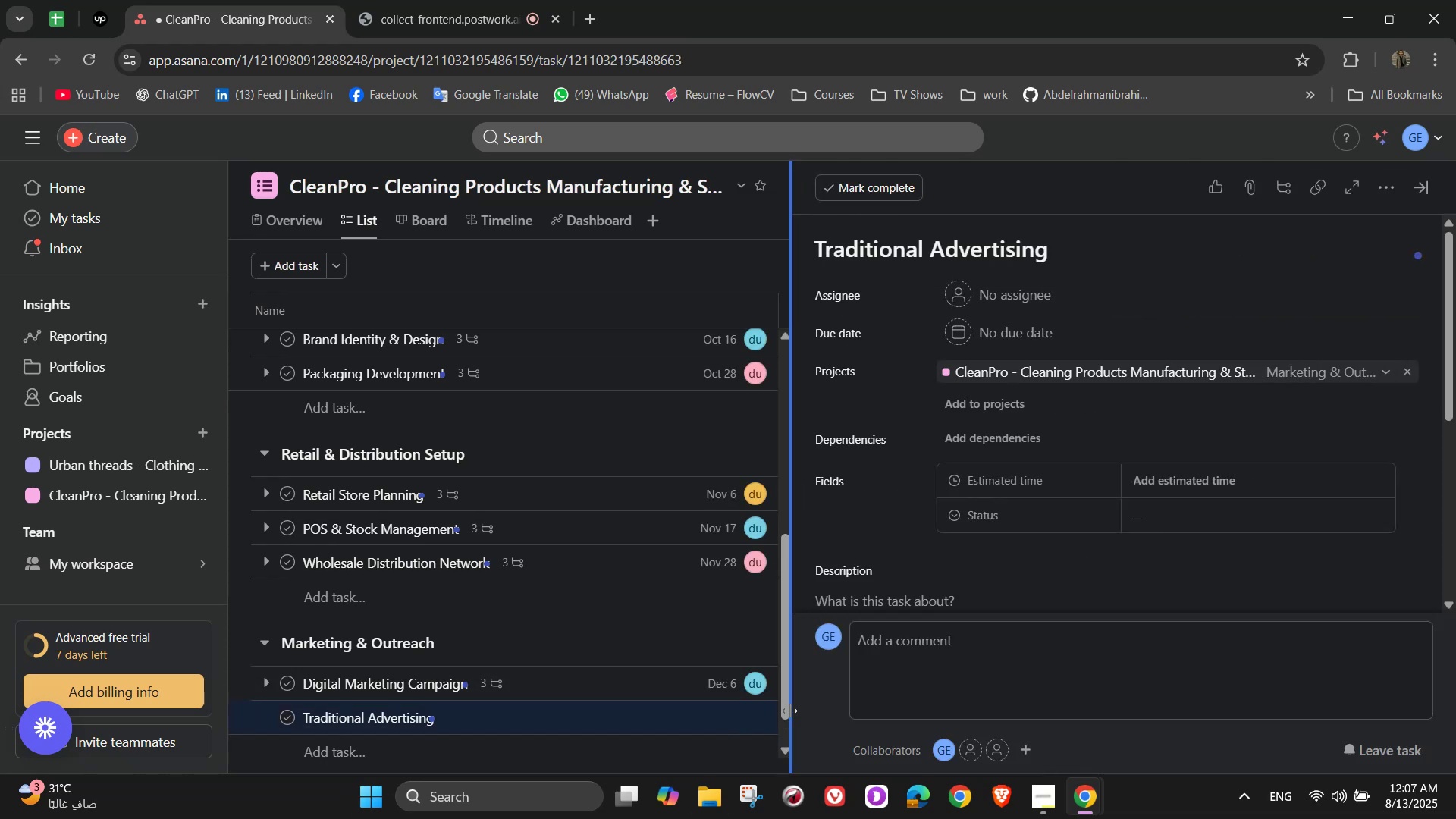 
scroll: coordinate [883, 648], scroll_direction: down, amount: 1.0
 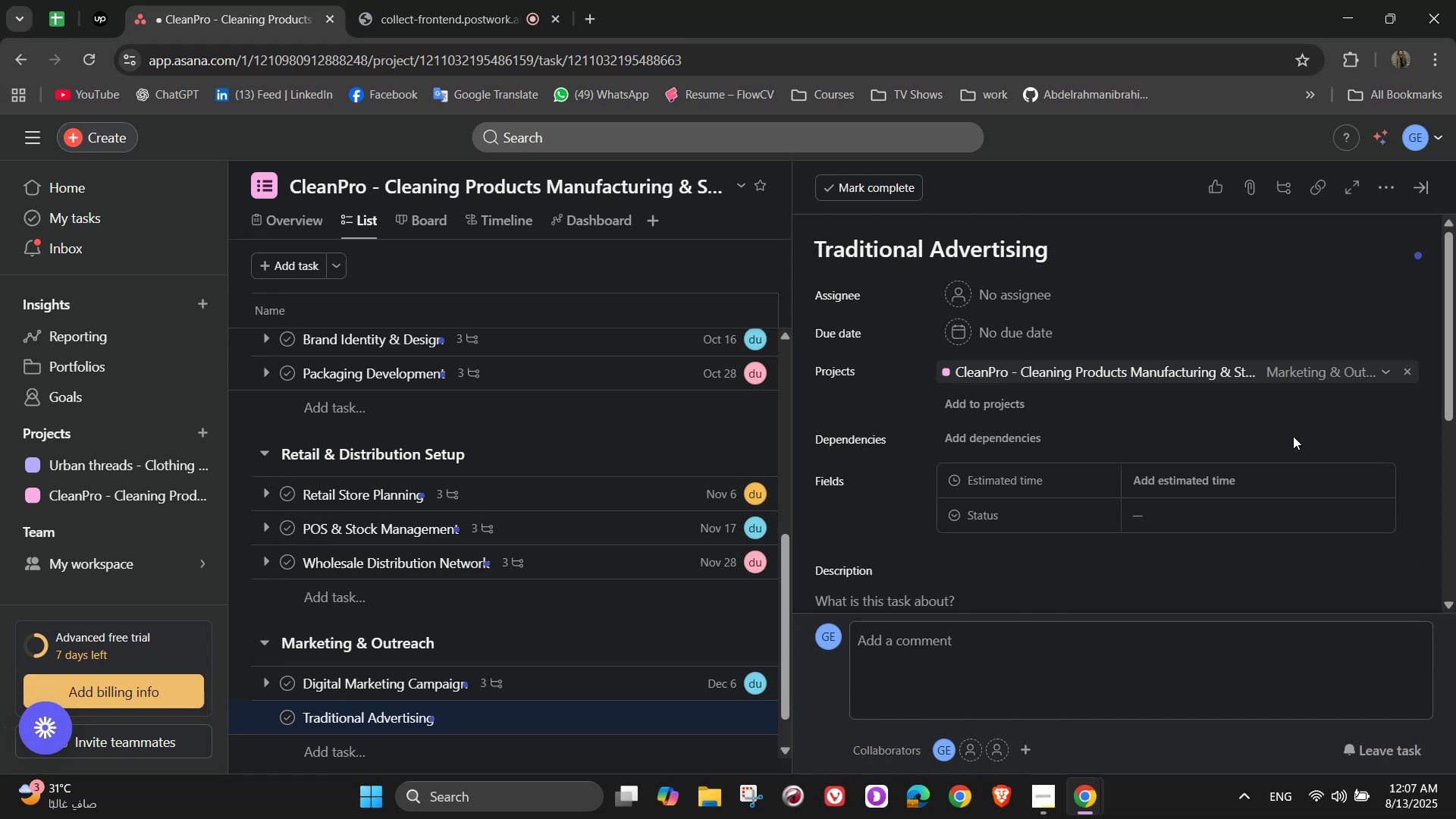 
wait(6.72)
 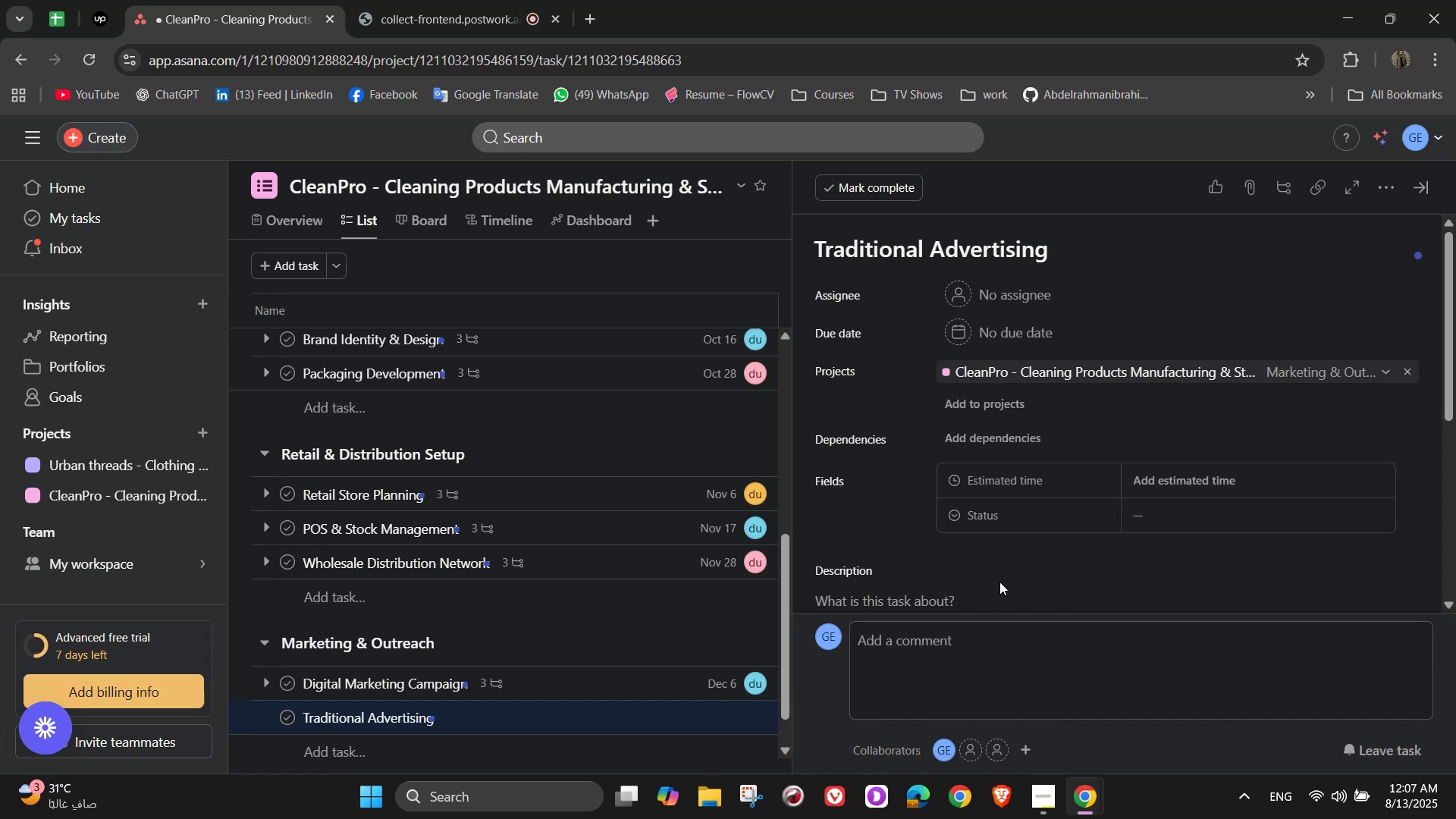 
left_click([1025, 301])
 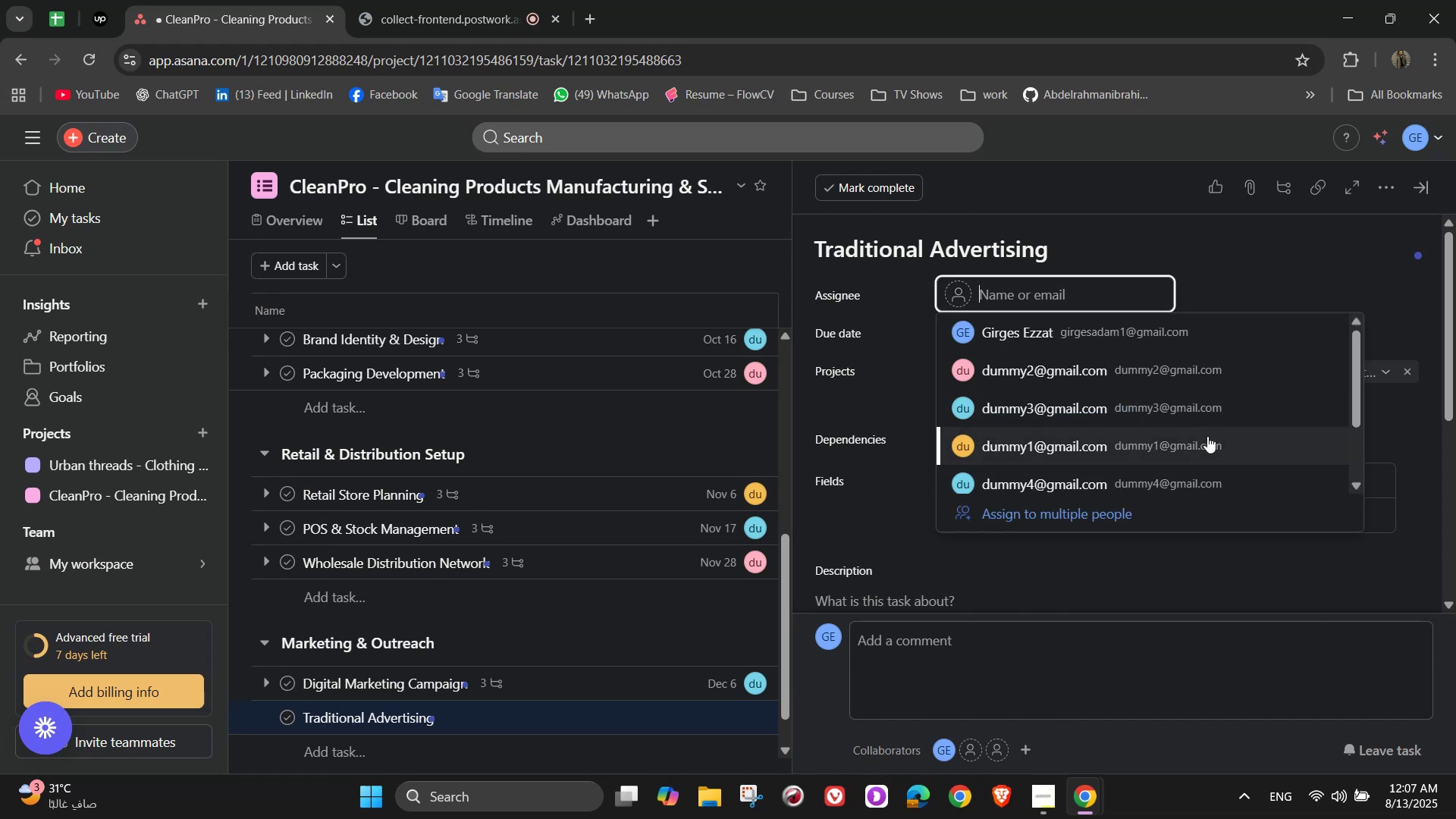 
left_click([1210, 444])
 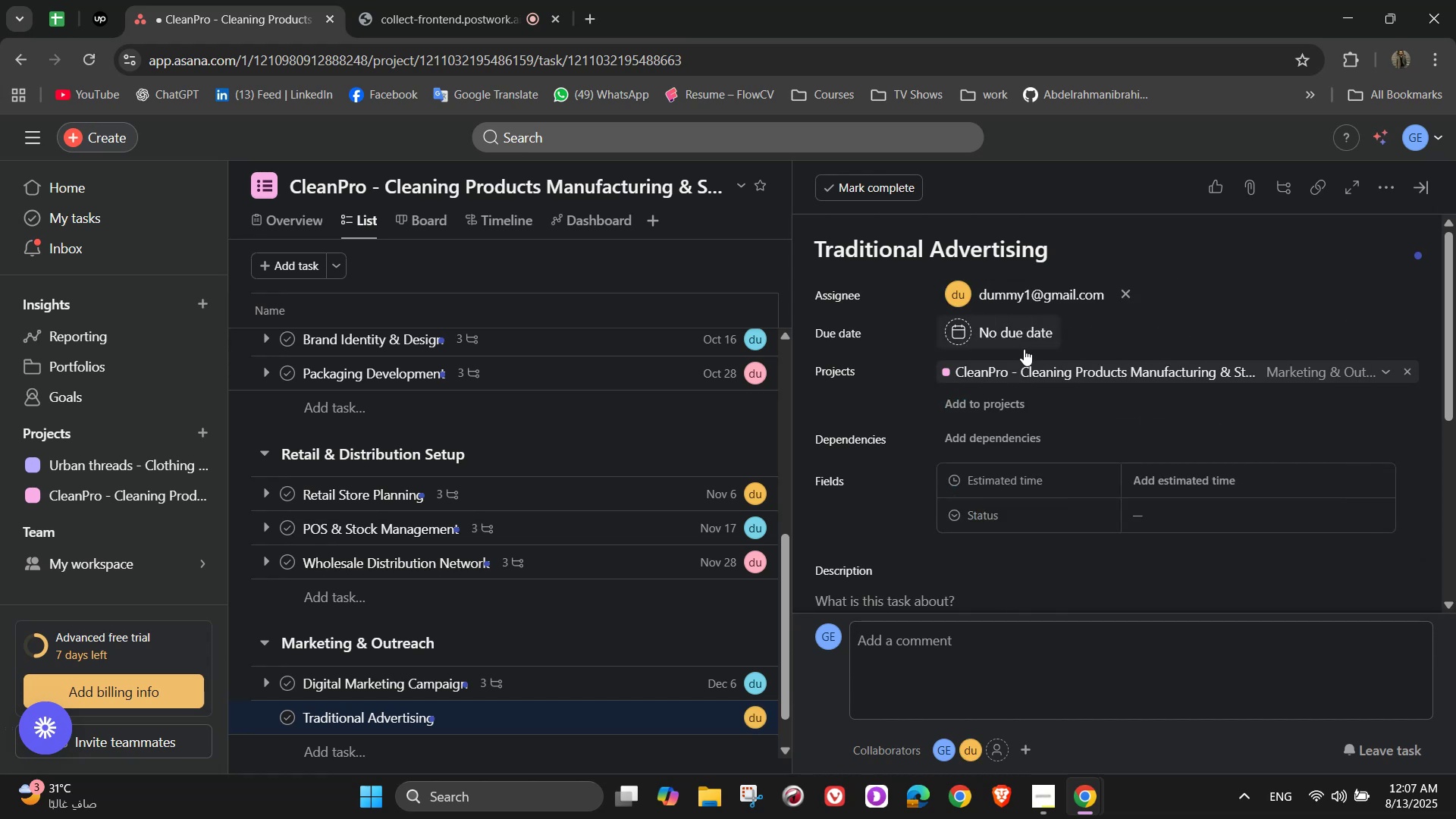 
left_click([1012, 331])
 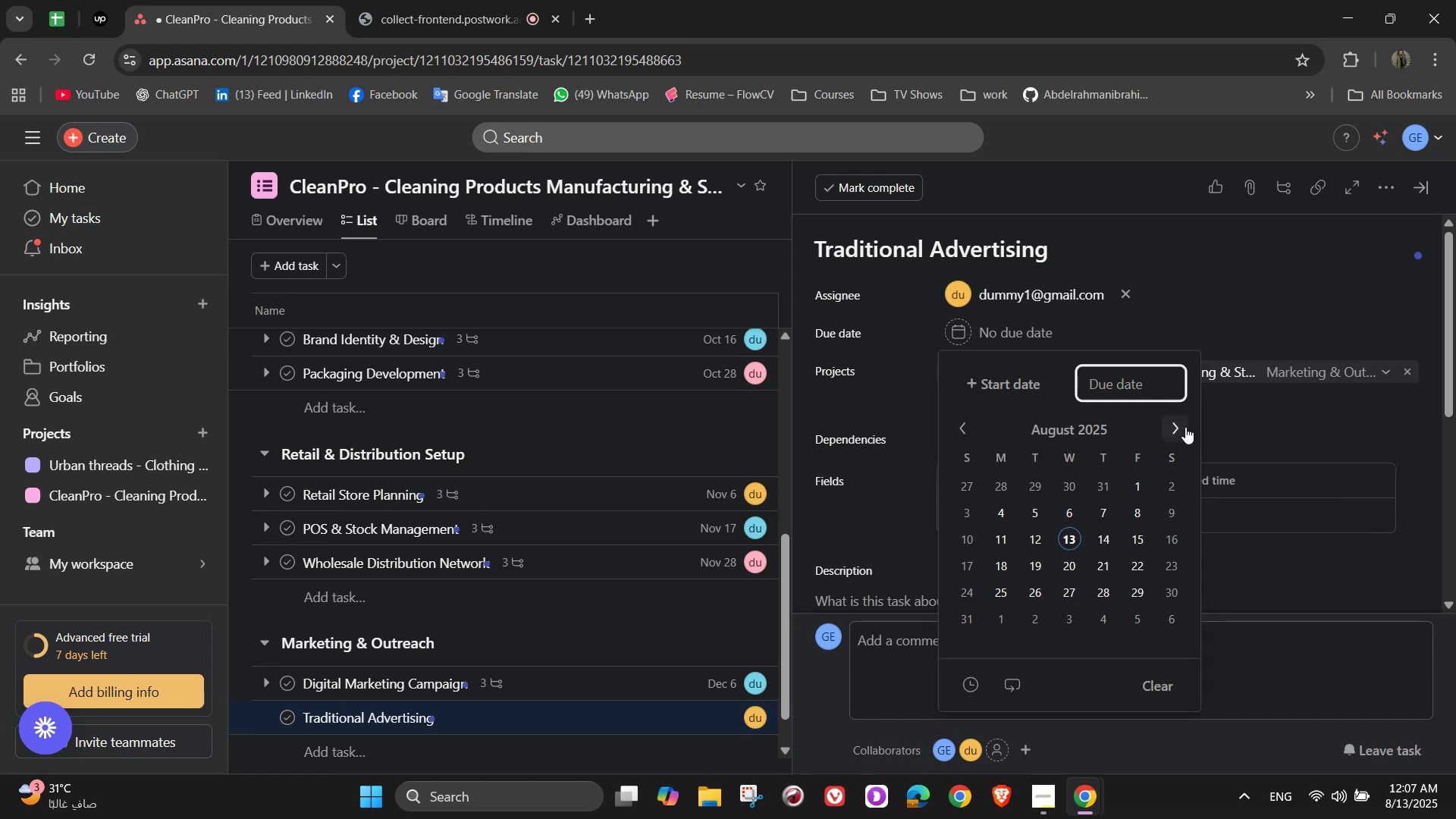 
left_click([1174, 427])
 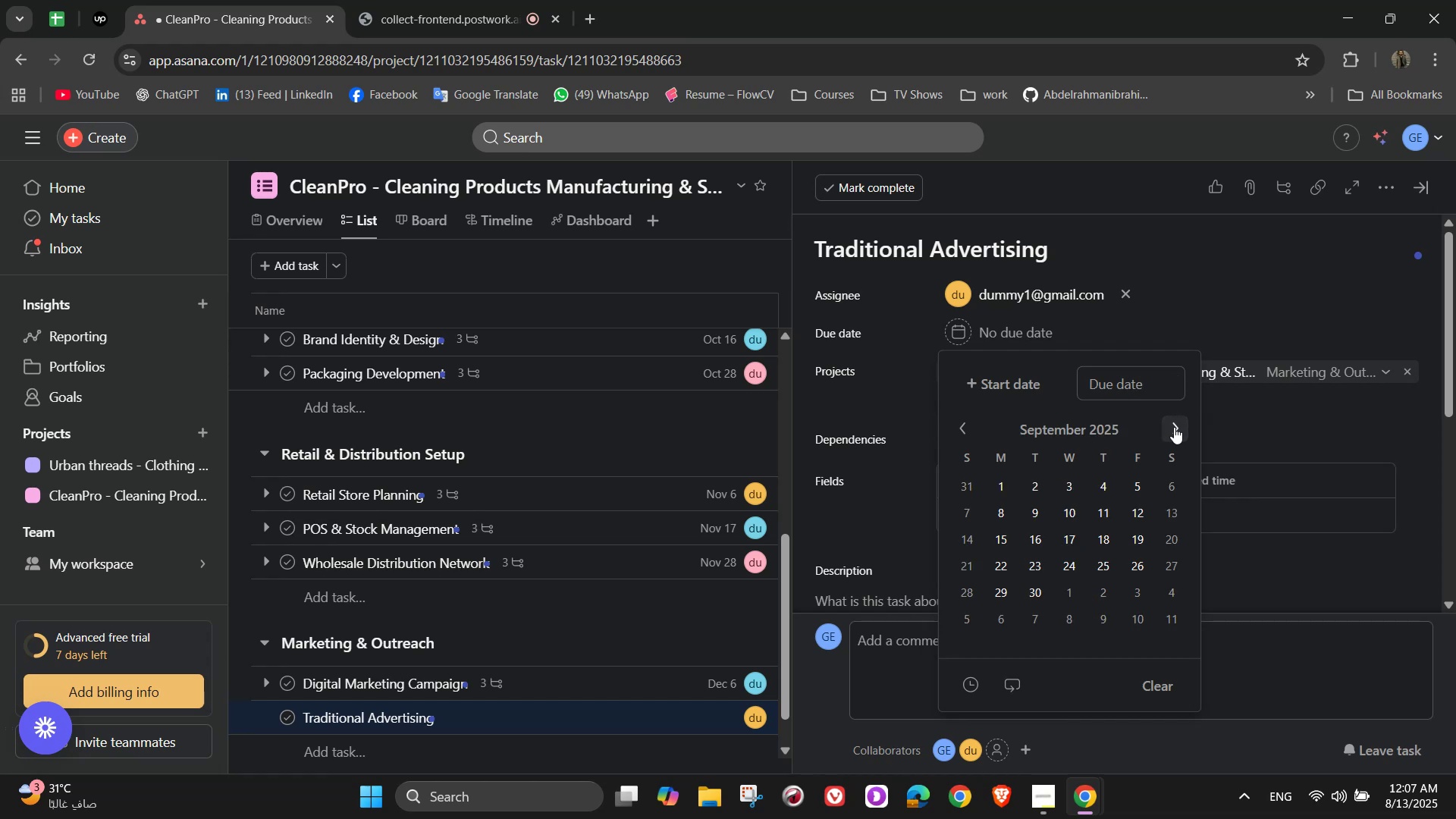 
left_click([1174, 427])
 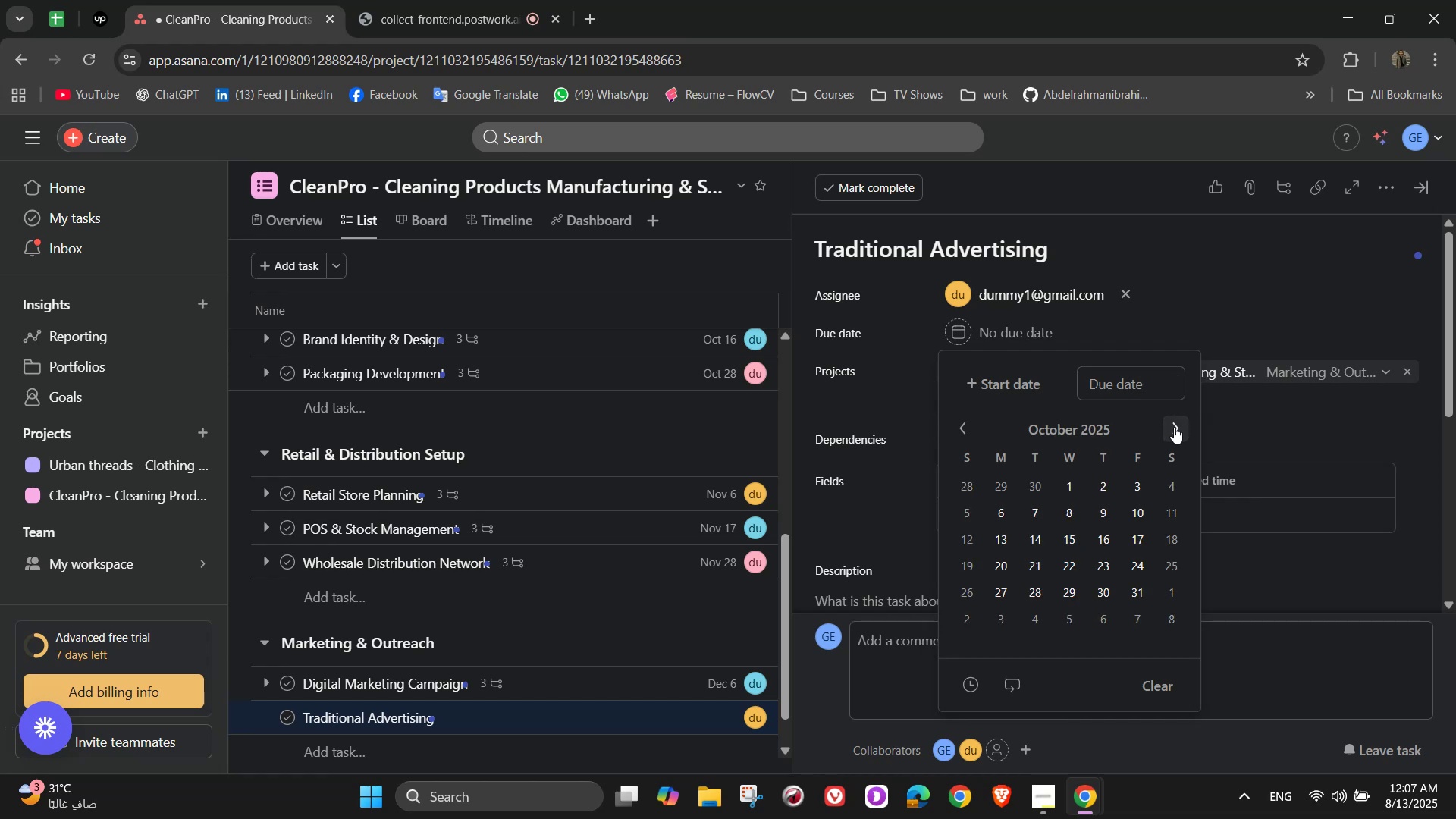 
left_click([1174, 427])
 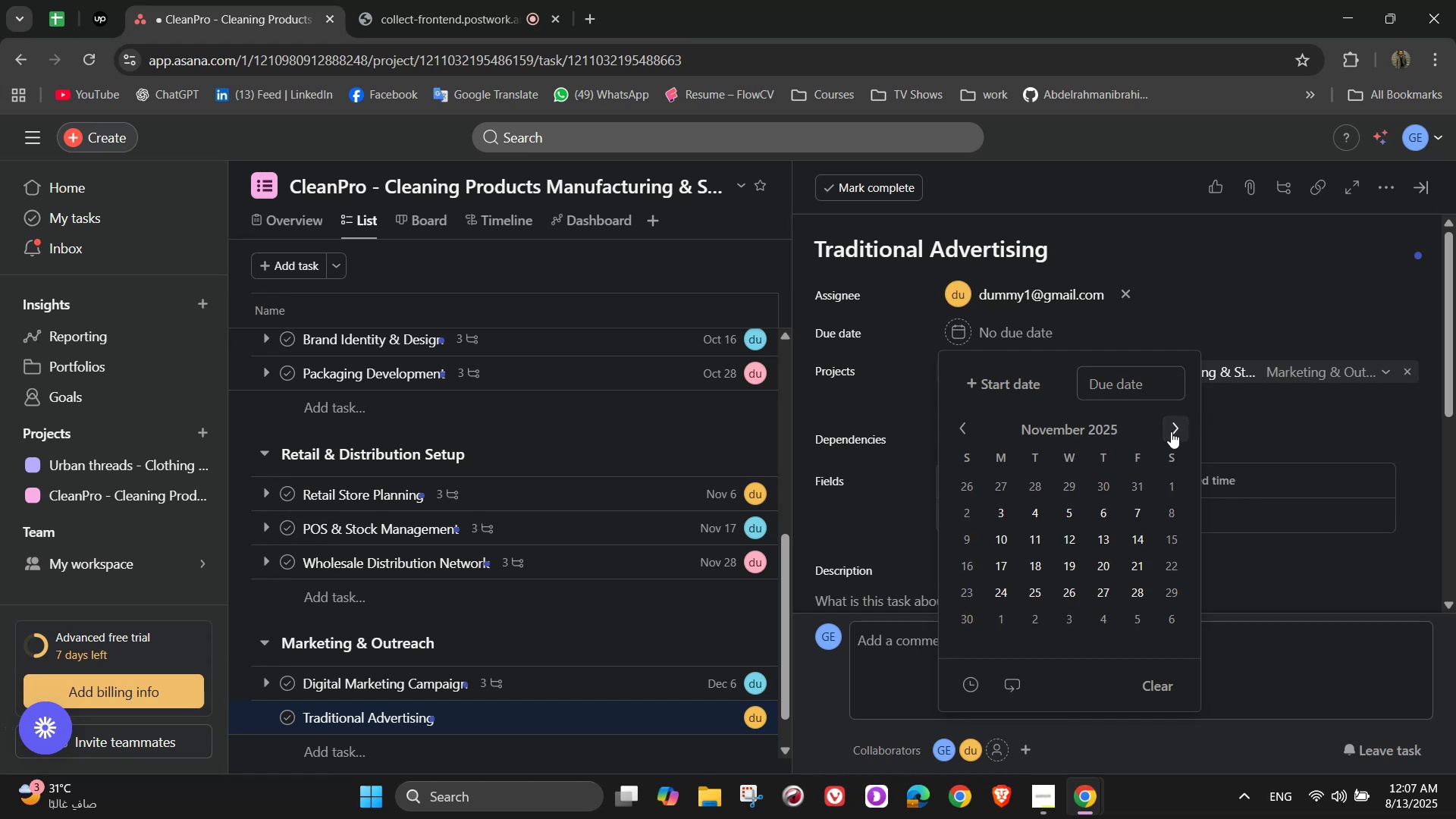 
left_click([1171, 431])
 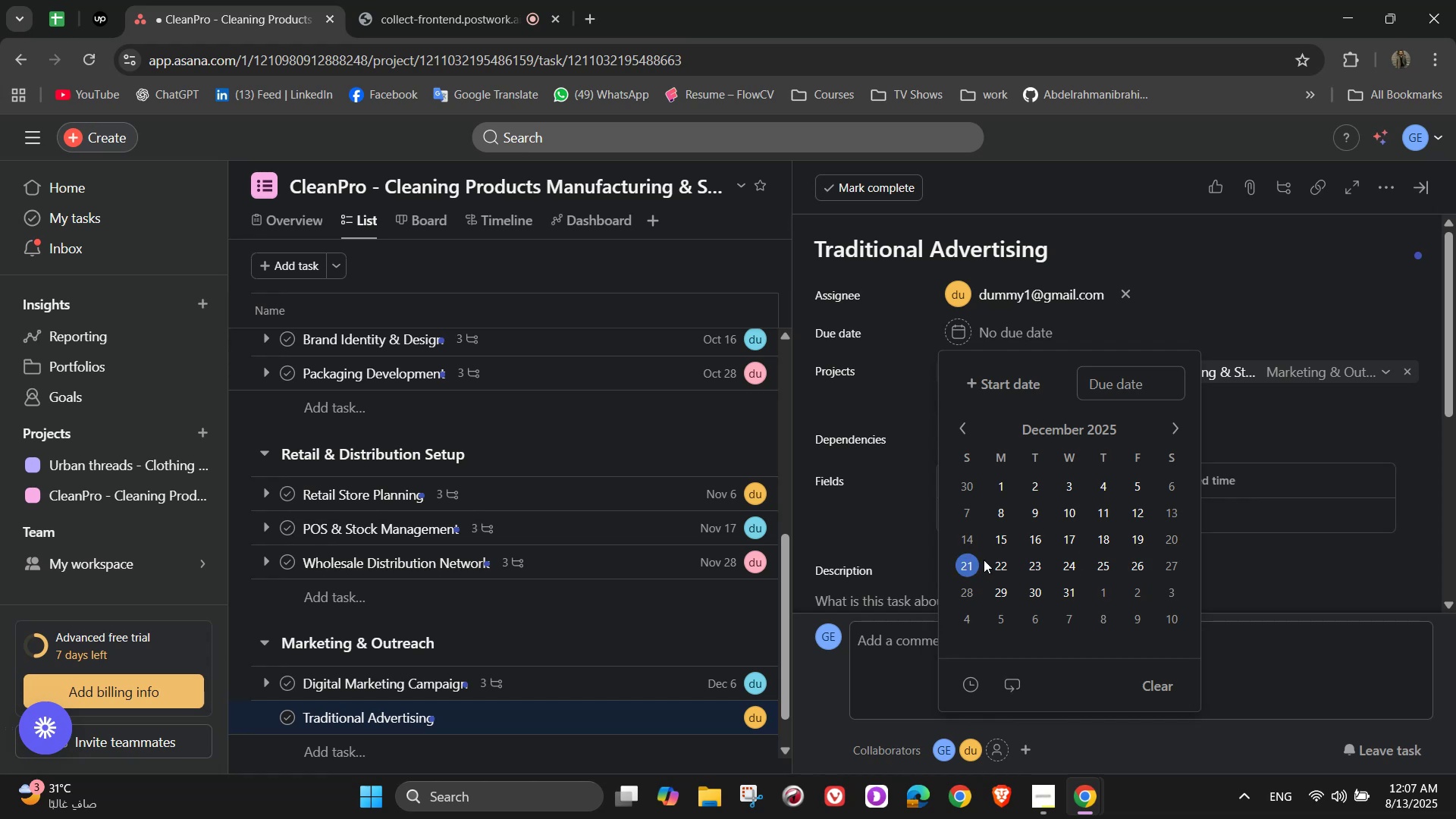 
wait(12.7)
 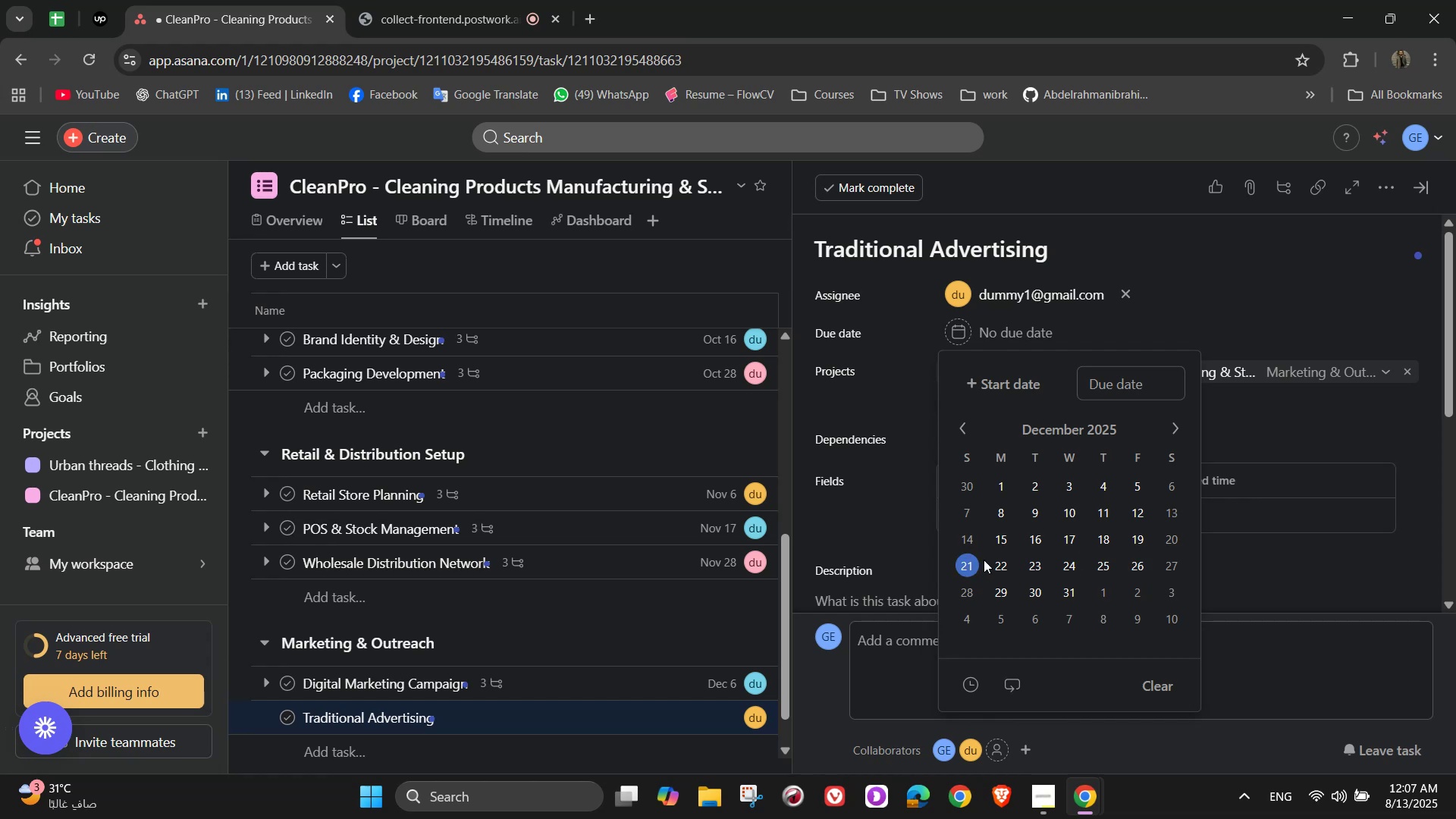 
left_click([1041, 527])
 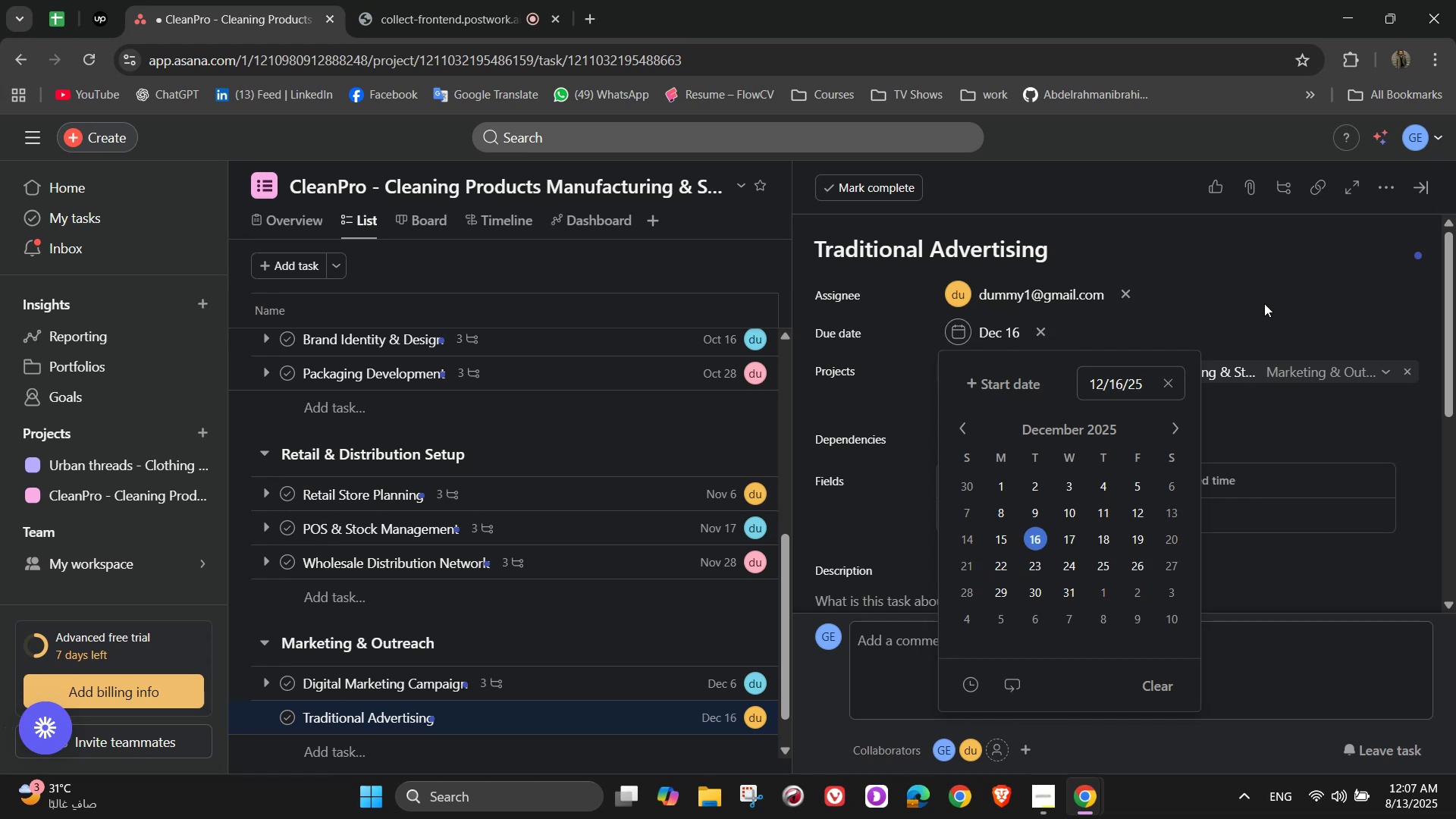 
double_click([1286, 278])
 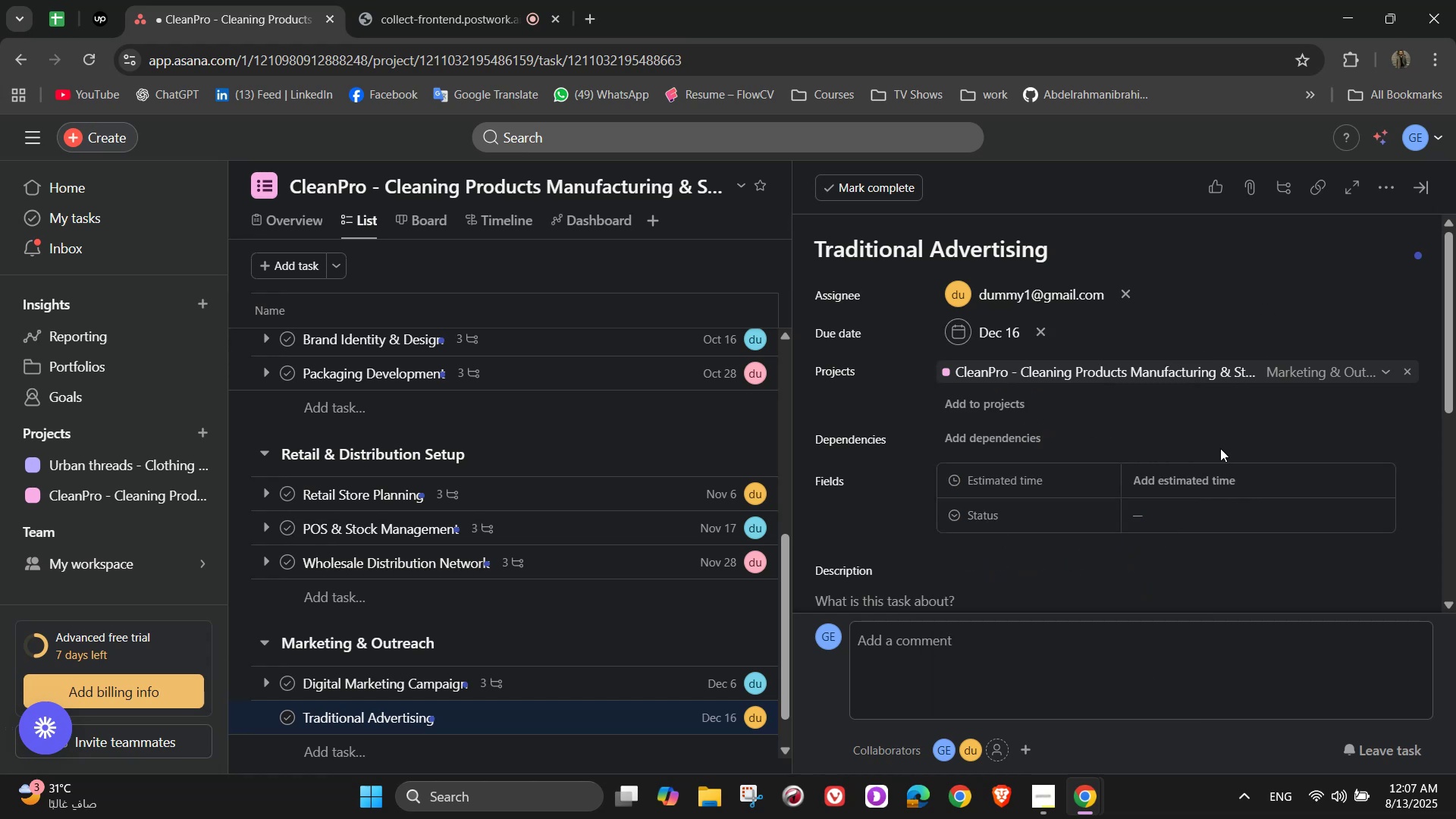 
left_click([1228, 466])
 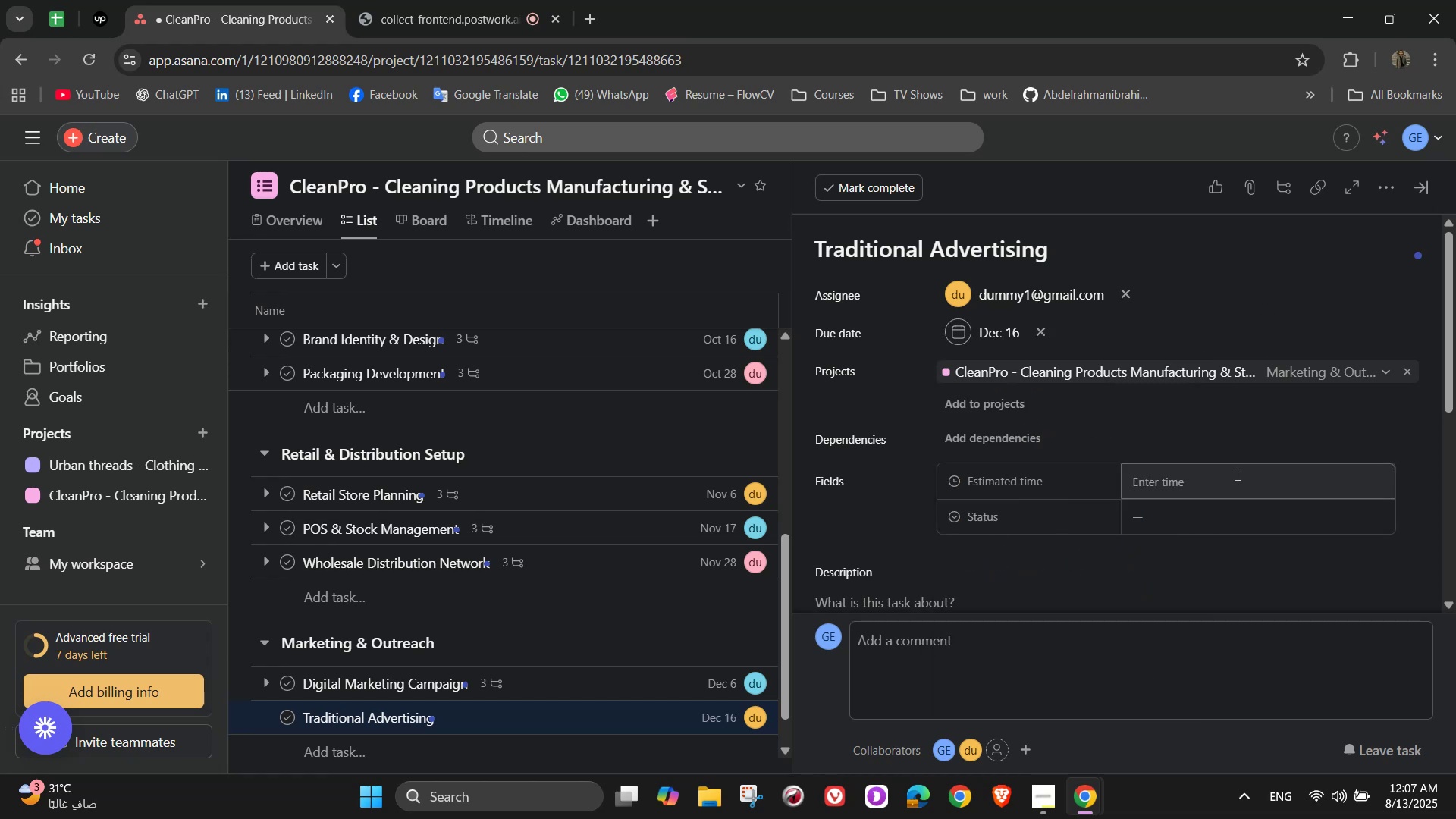 
triple_click([1236, 474])
 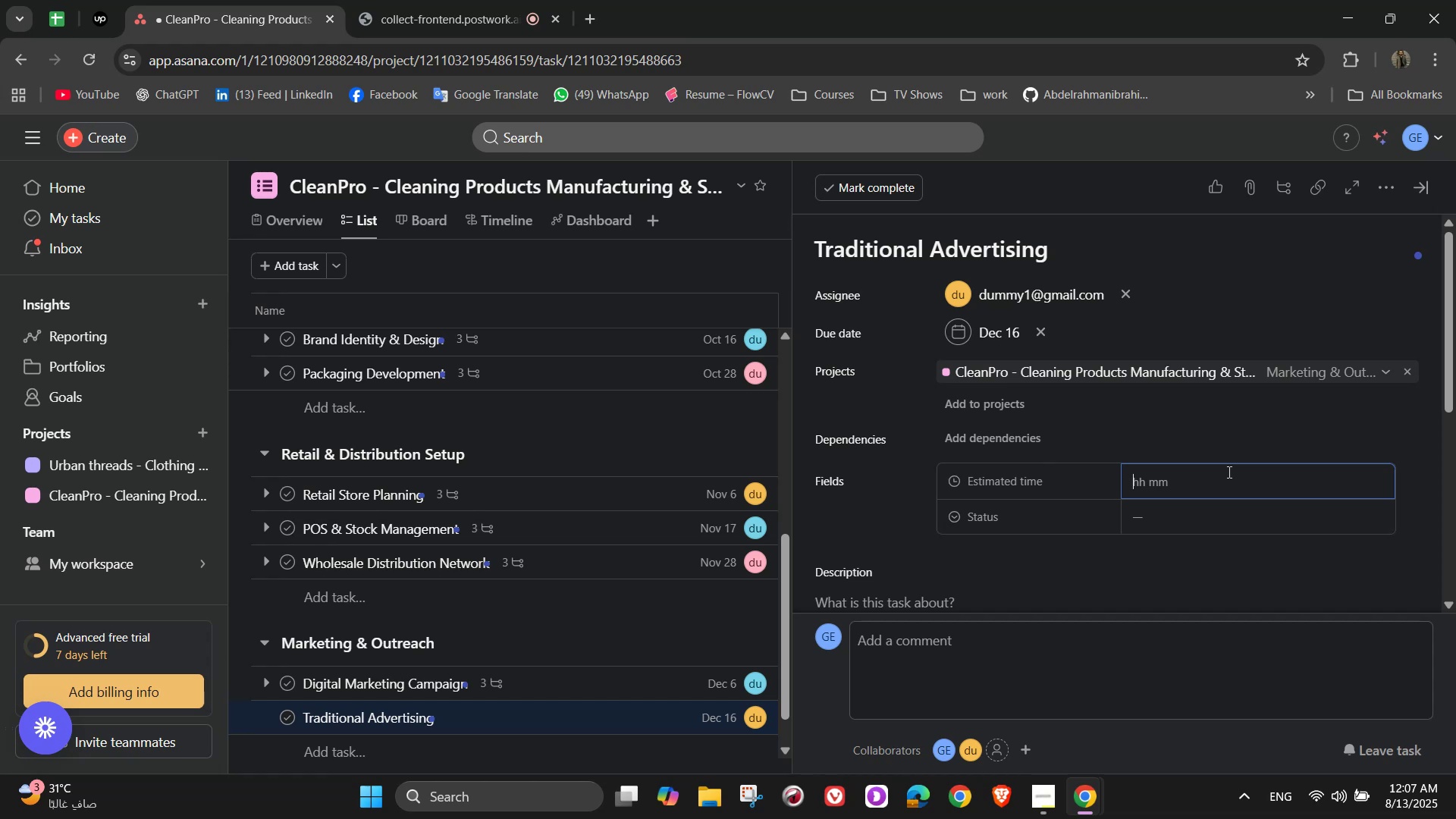 
wait(18.05)
 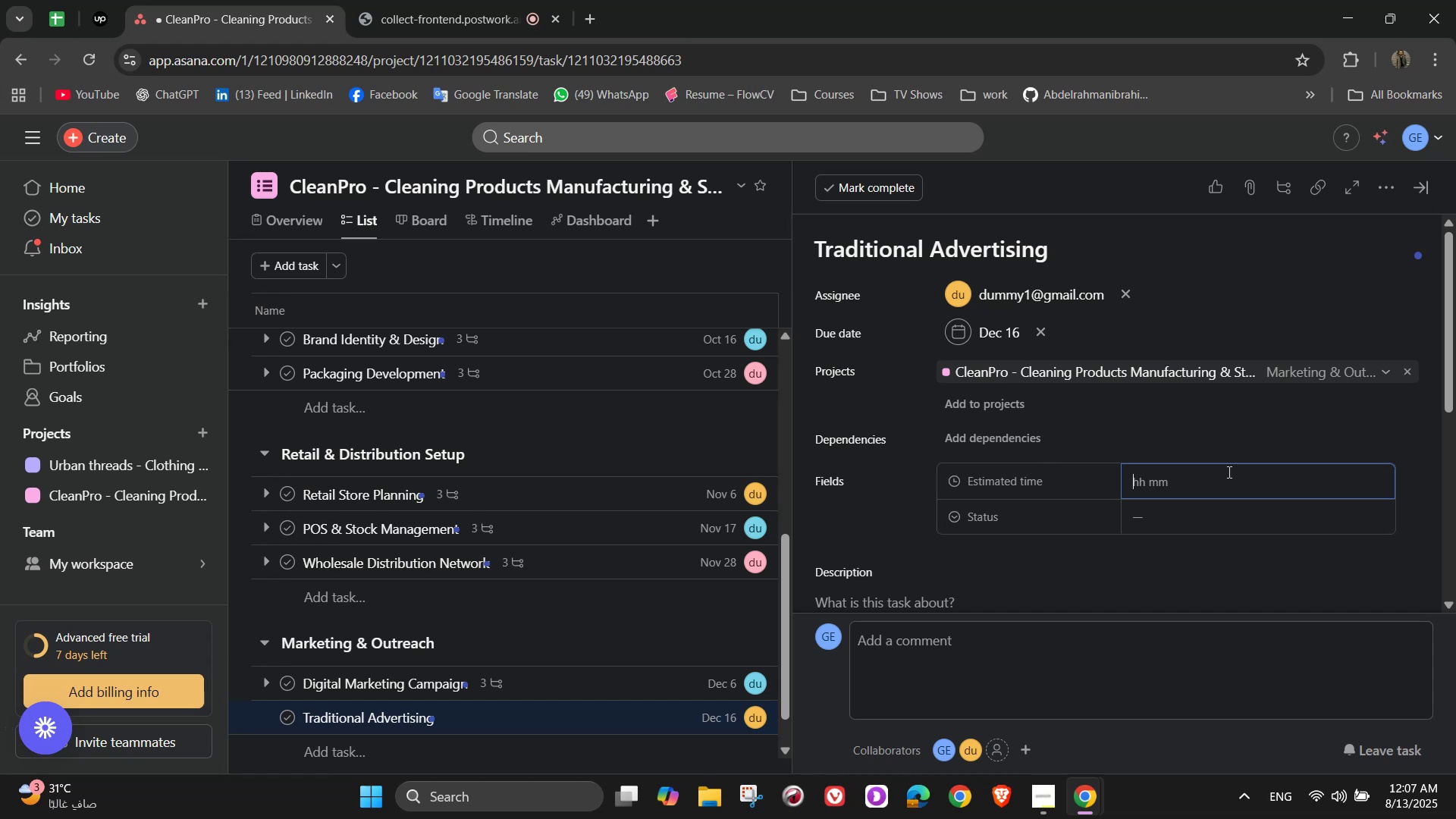 
key(S)
 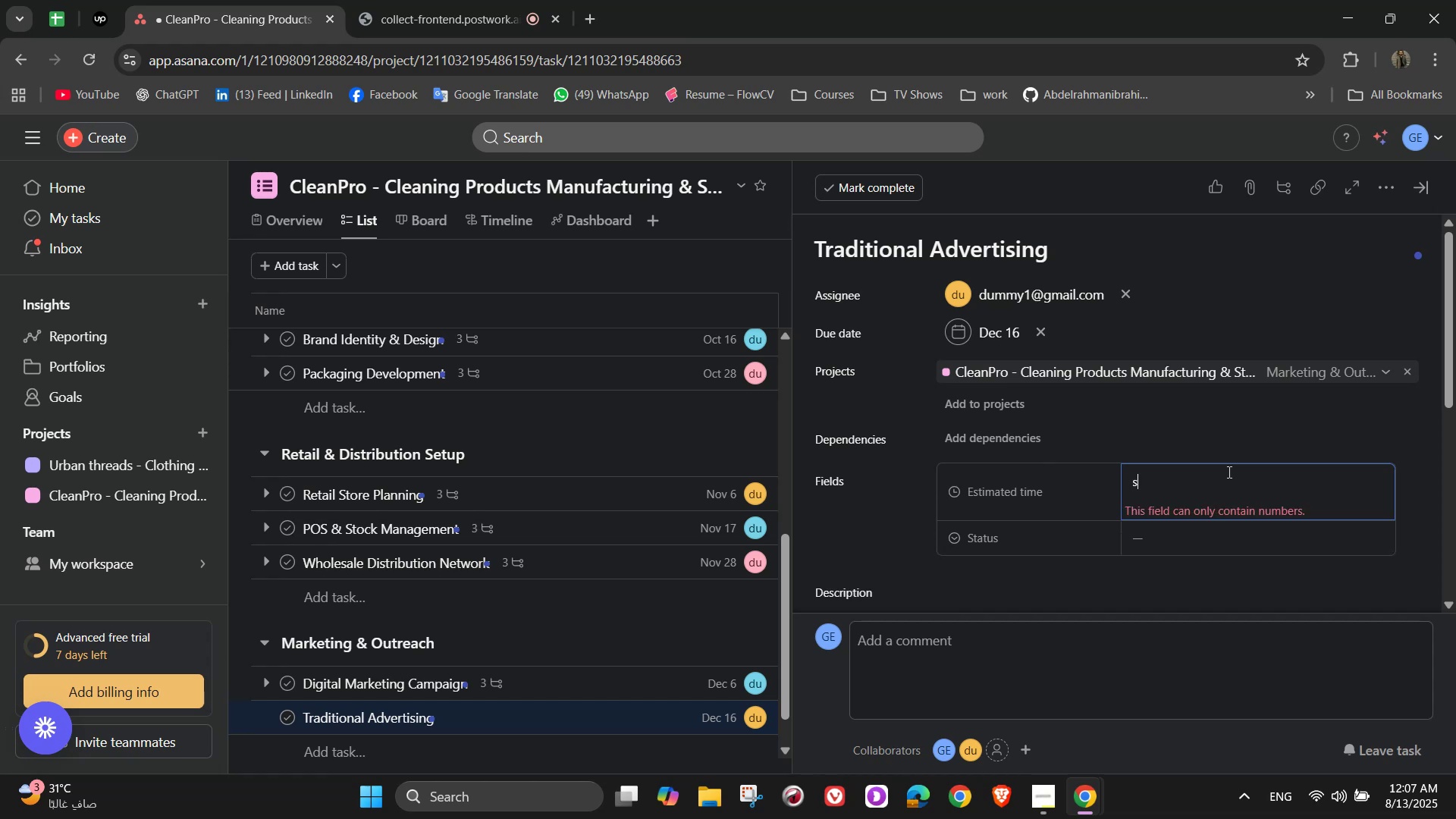 
key(Delete)
 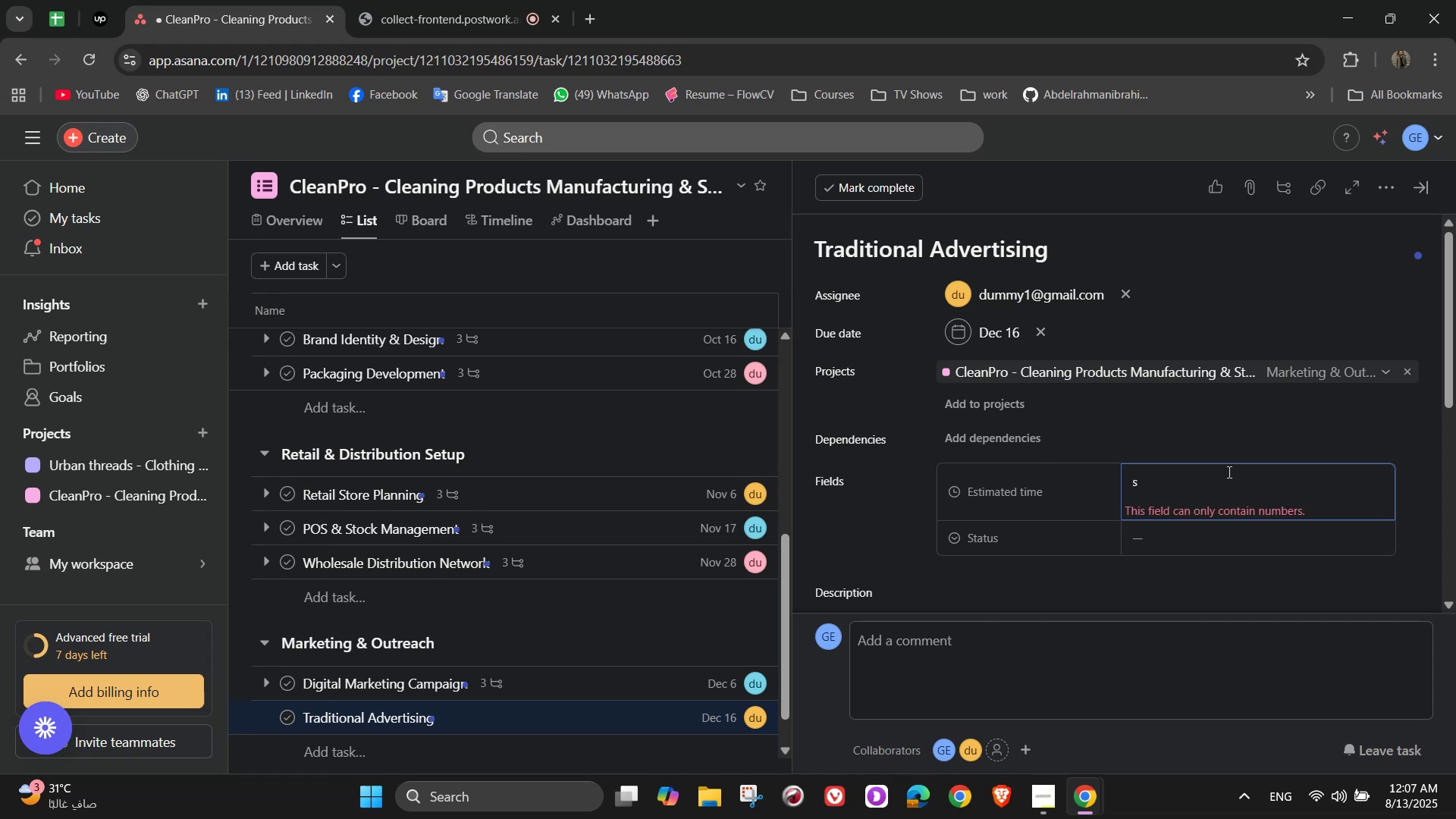 
key(Backspace)
 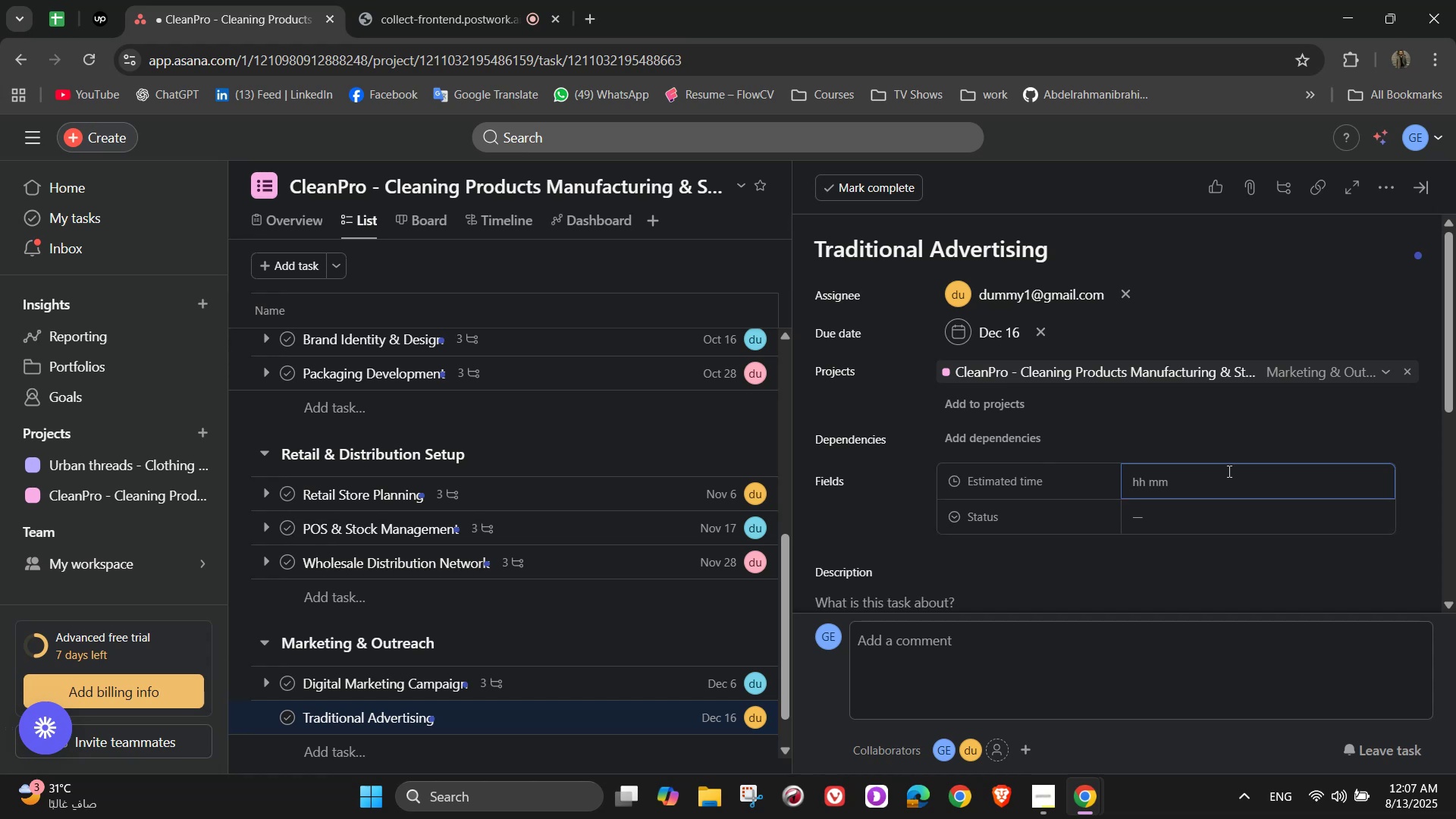 
key(Backspace)
 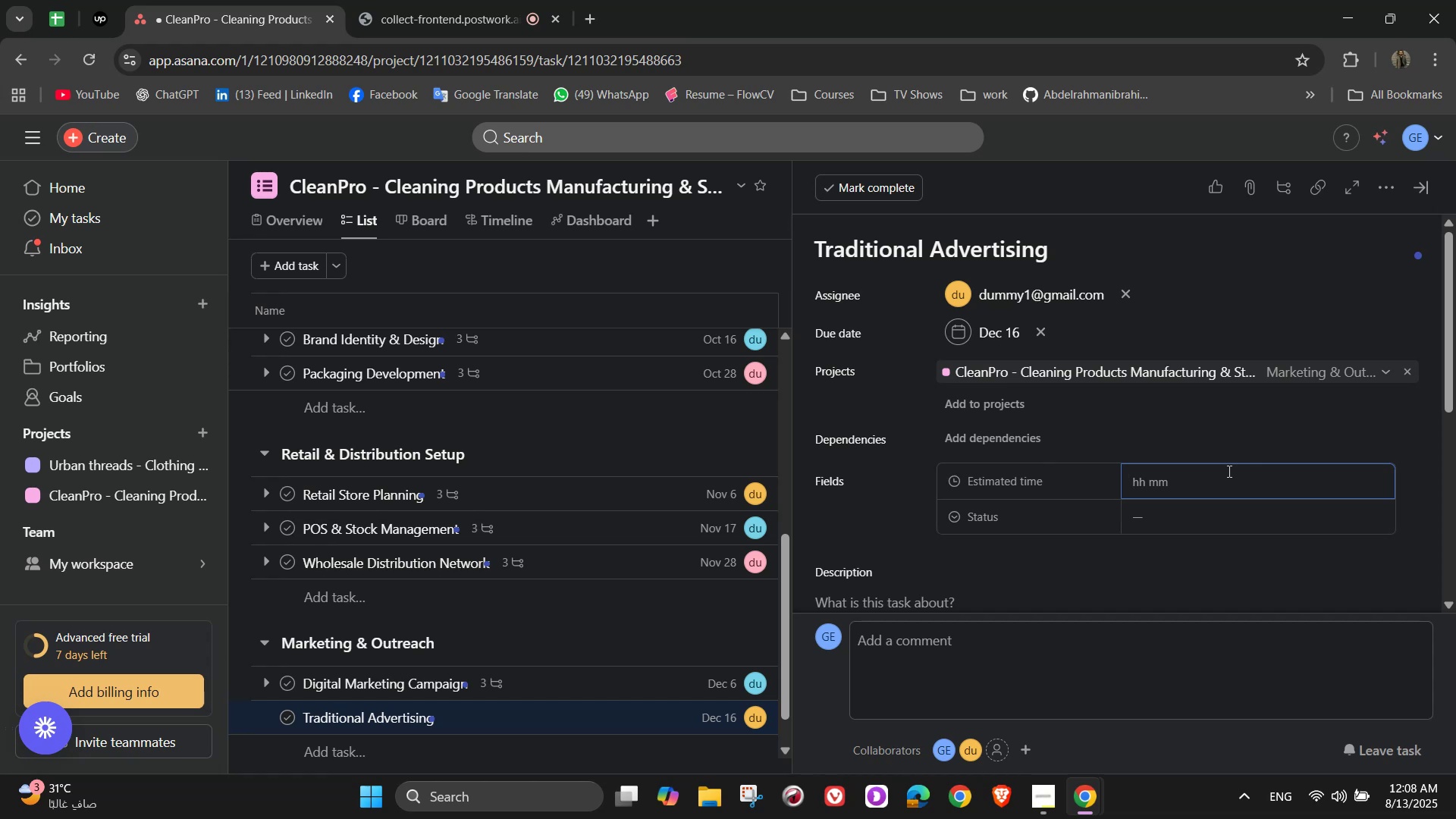 
wait(20.42)
 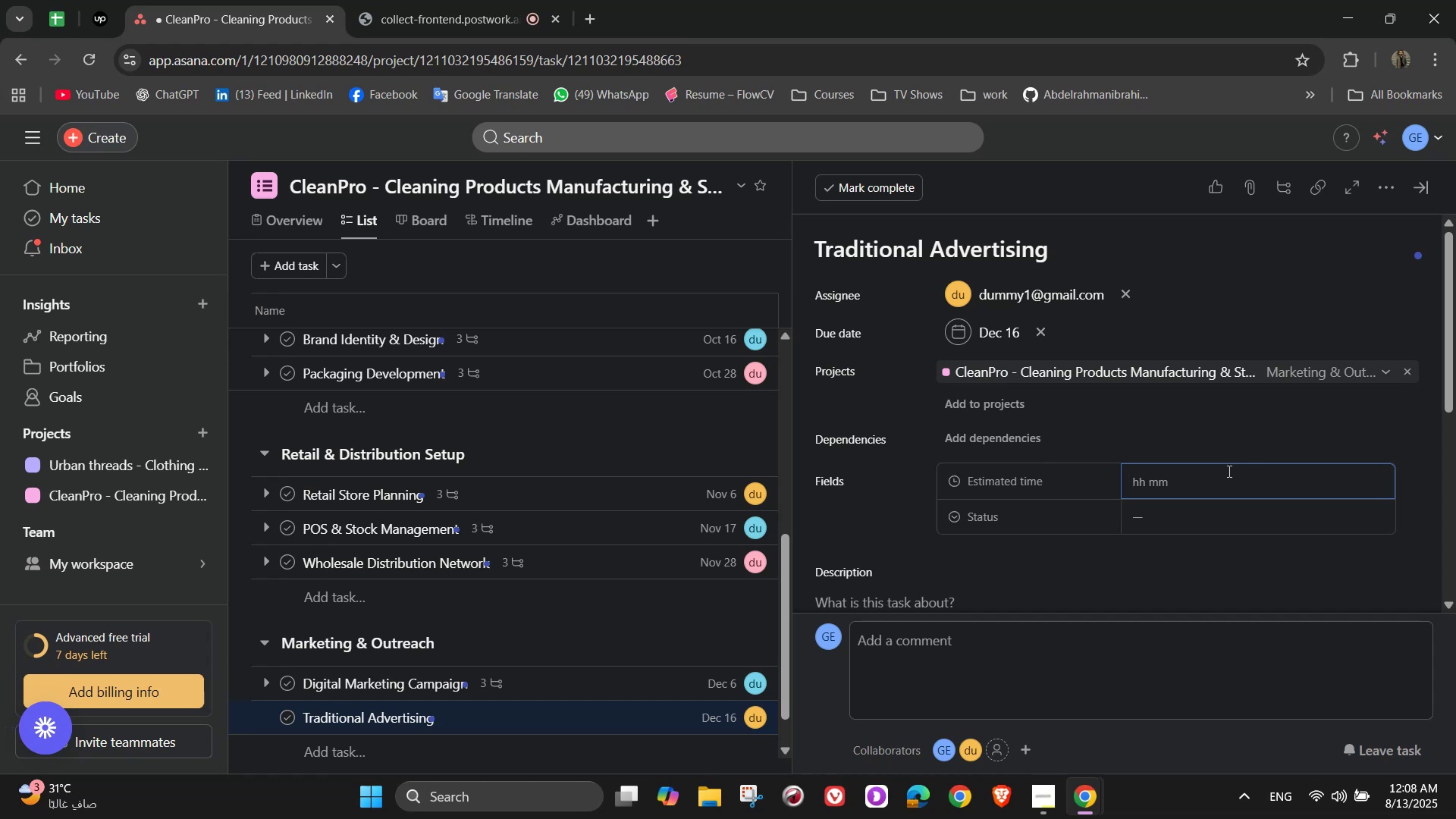 
key(D)
 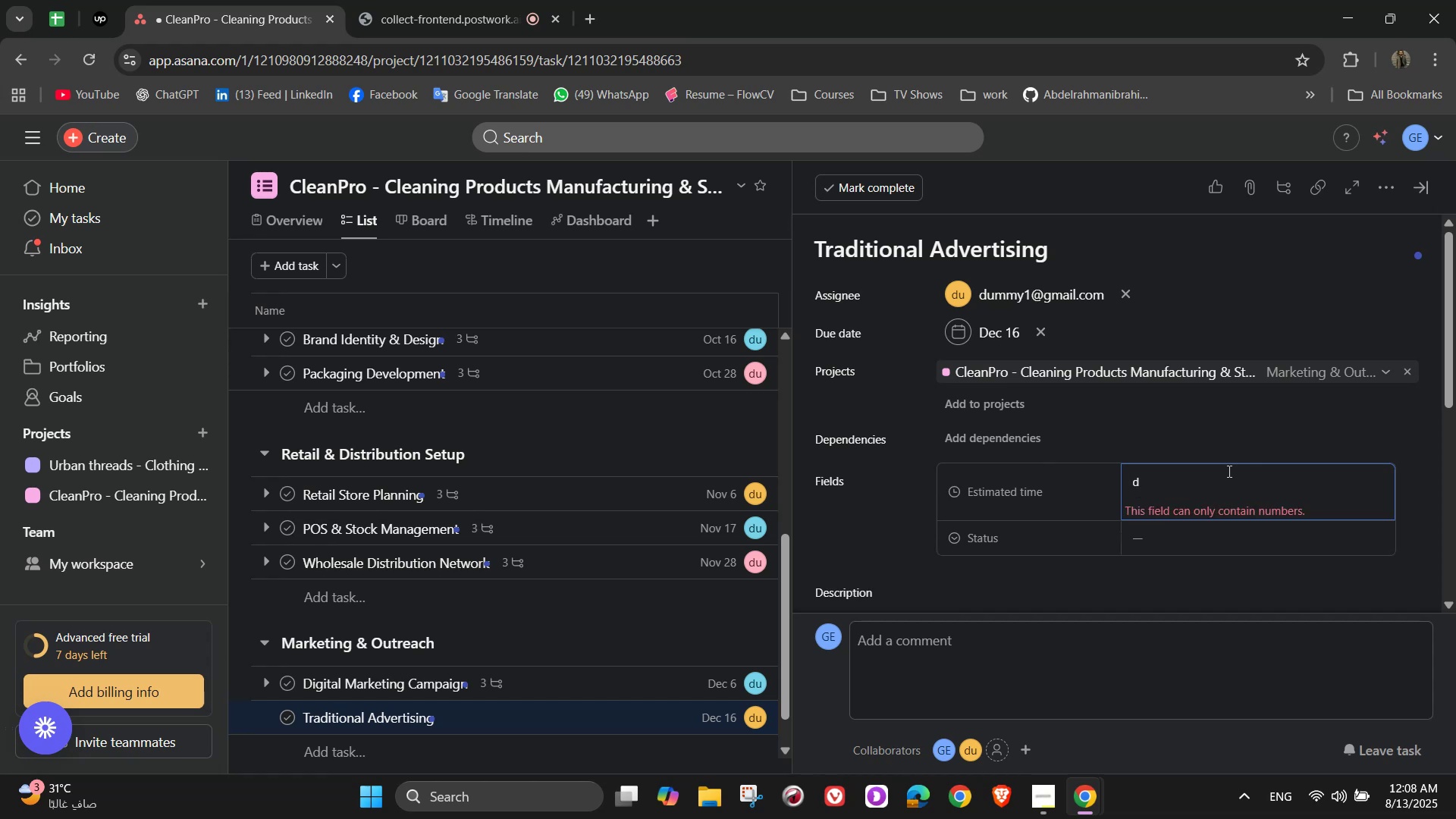 
key(Backspace)
 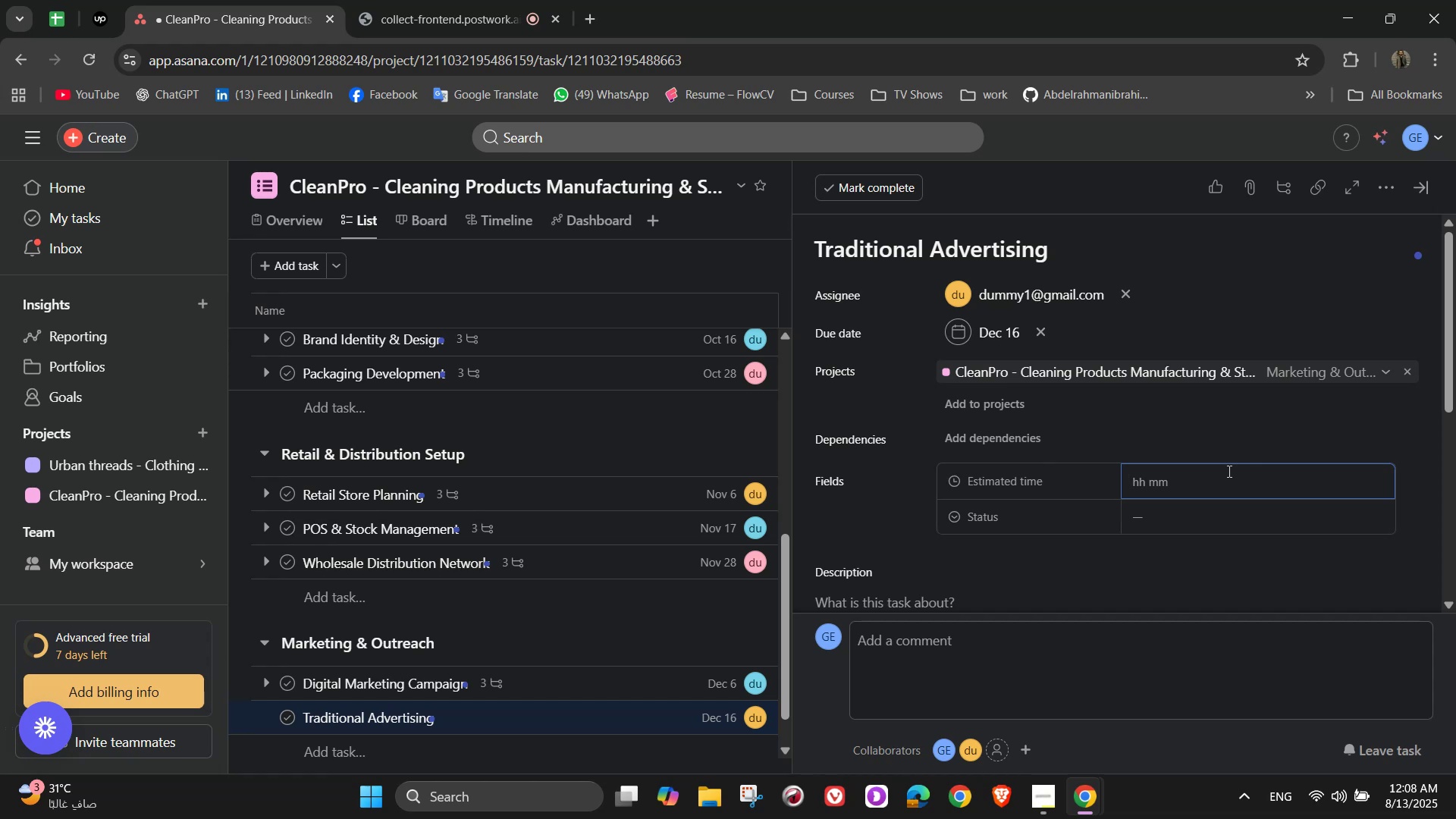 
wait(14.48)
 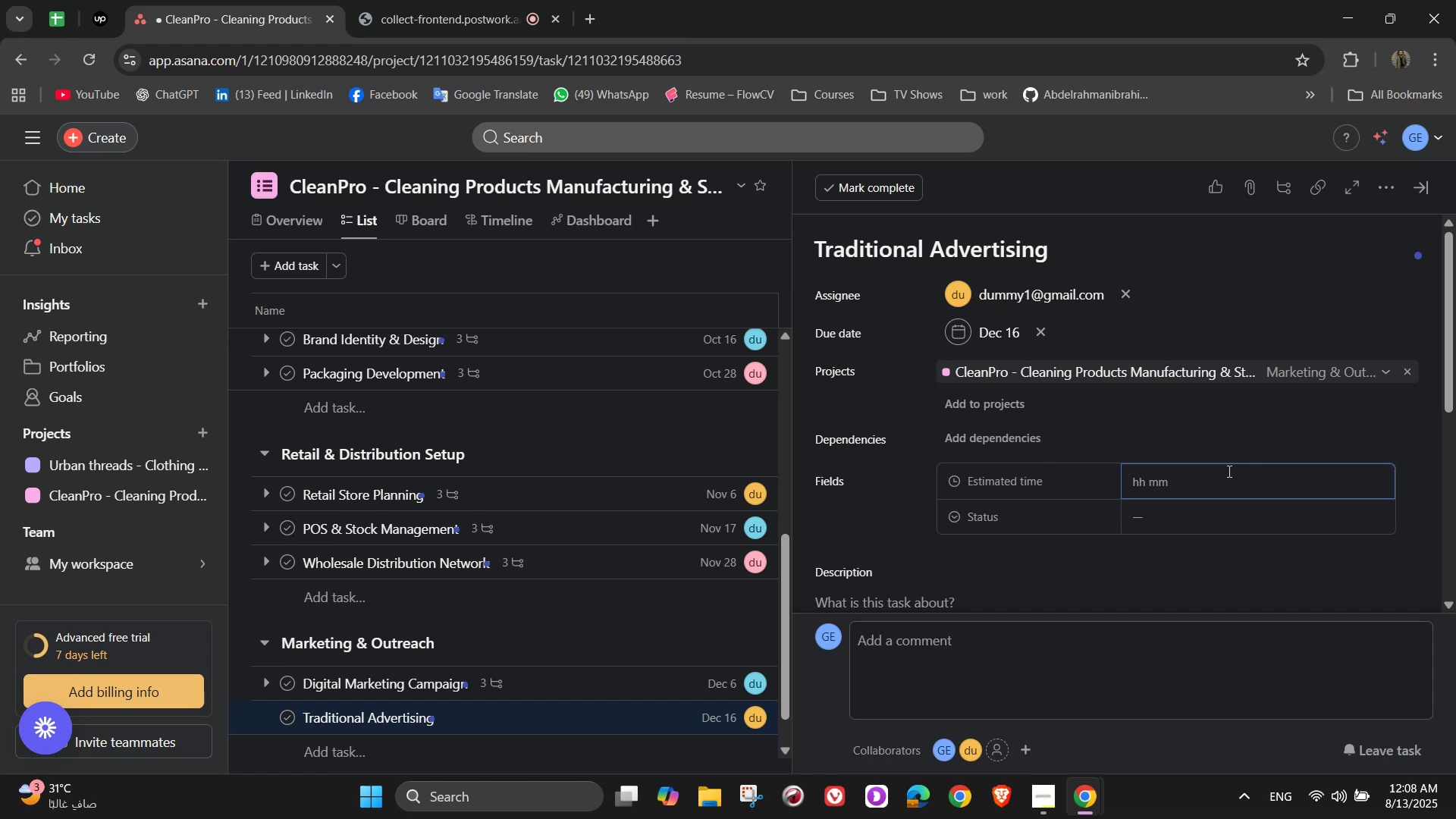 
key(Numpad6)
 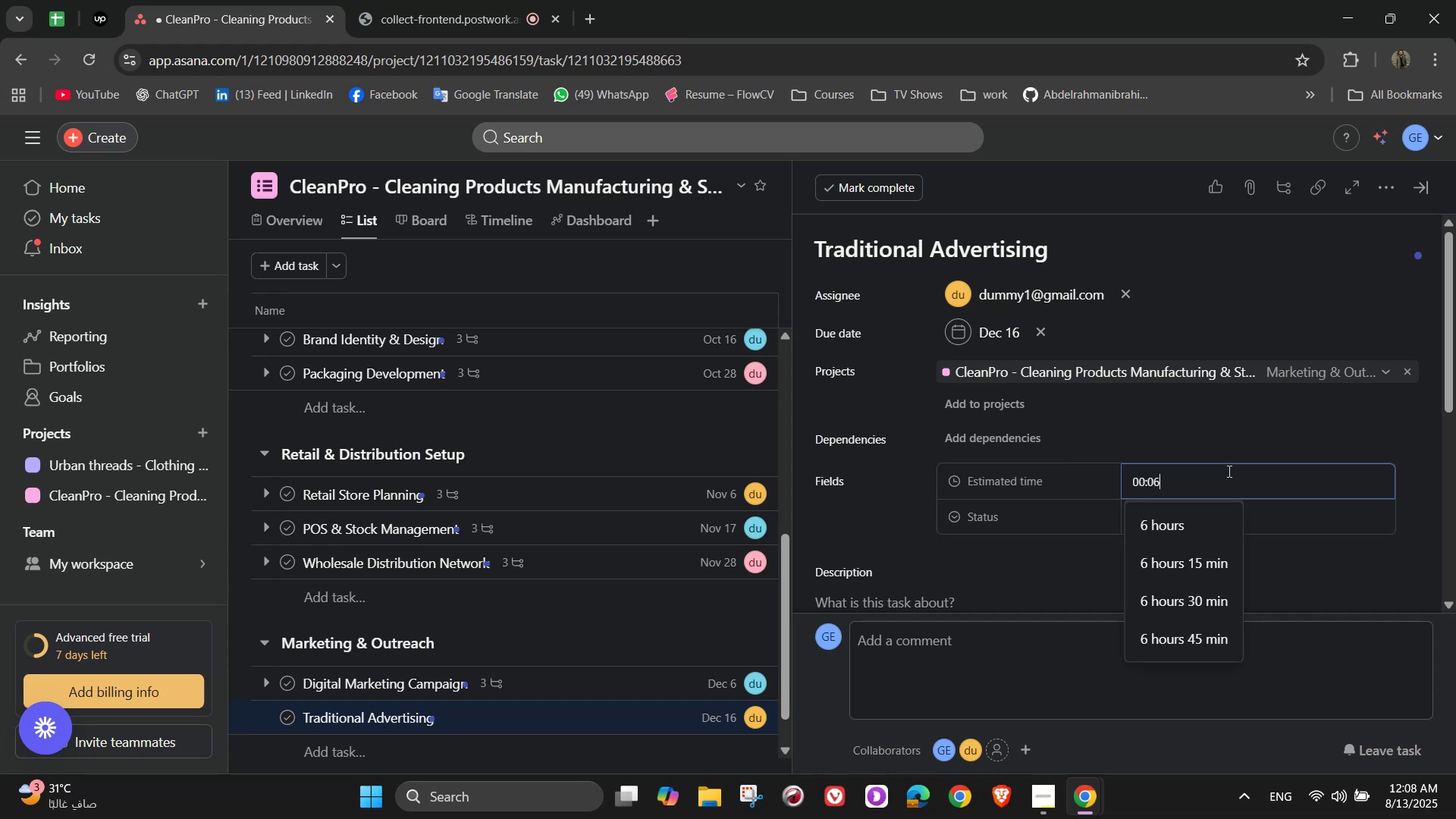 
key(Numpad0)
 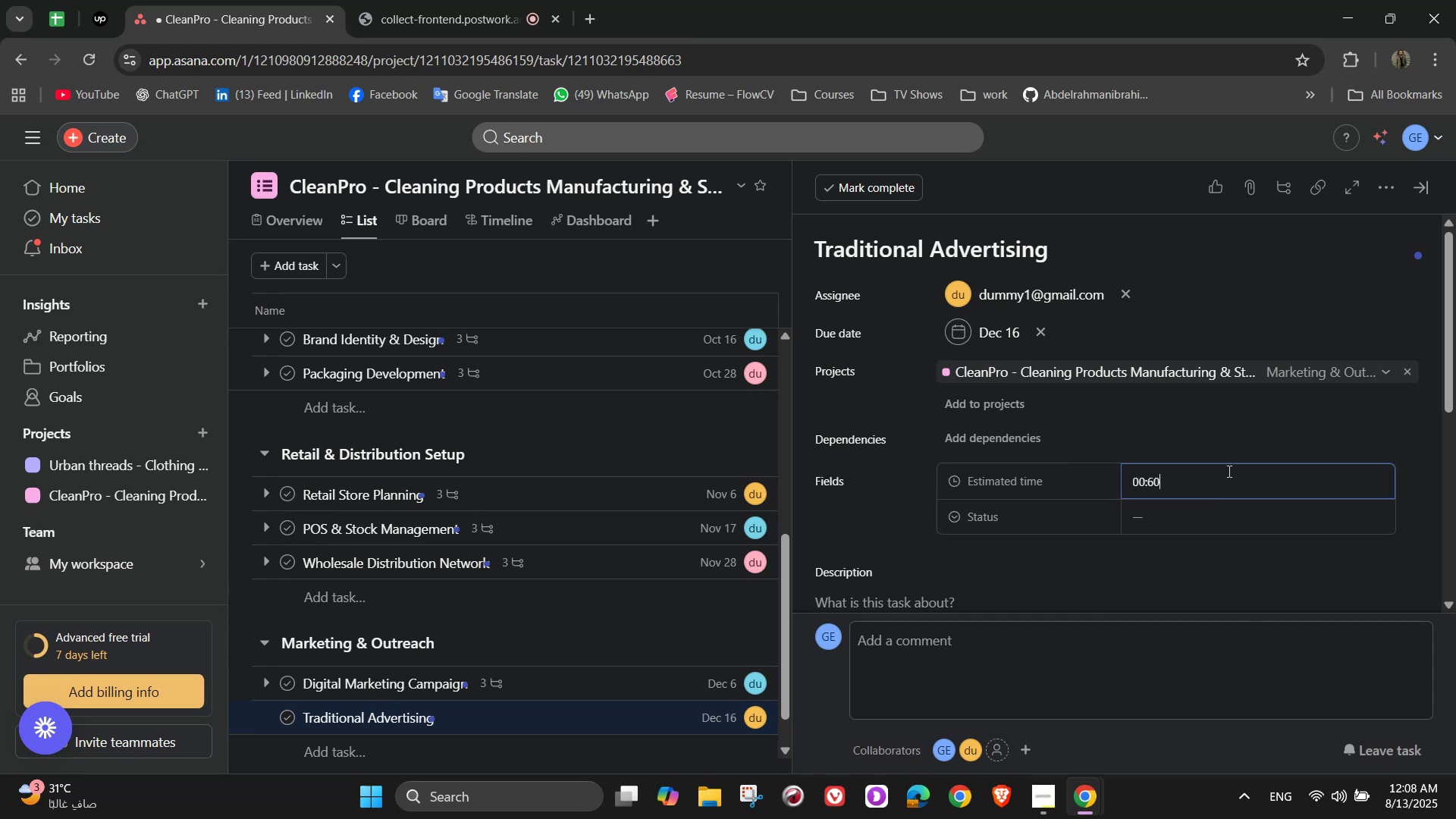 
key(Numpad0)
 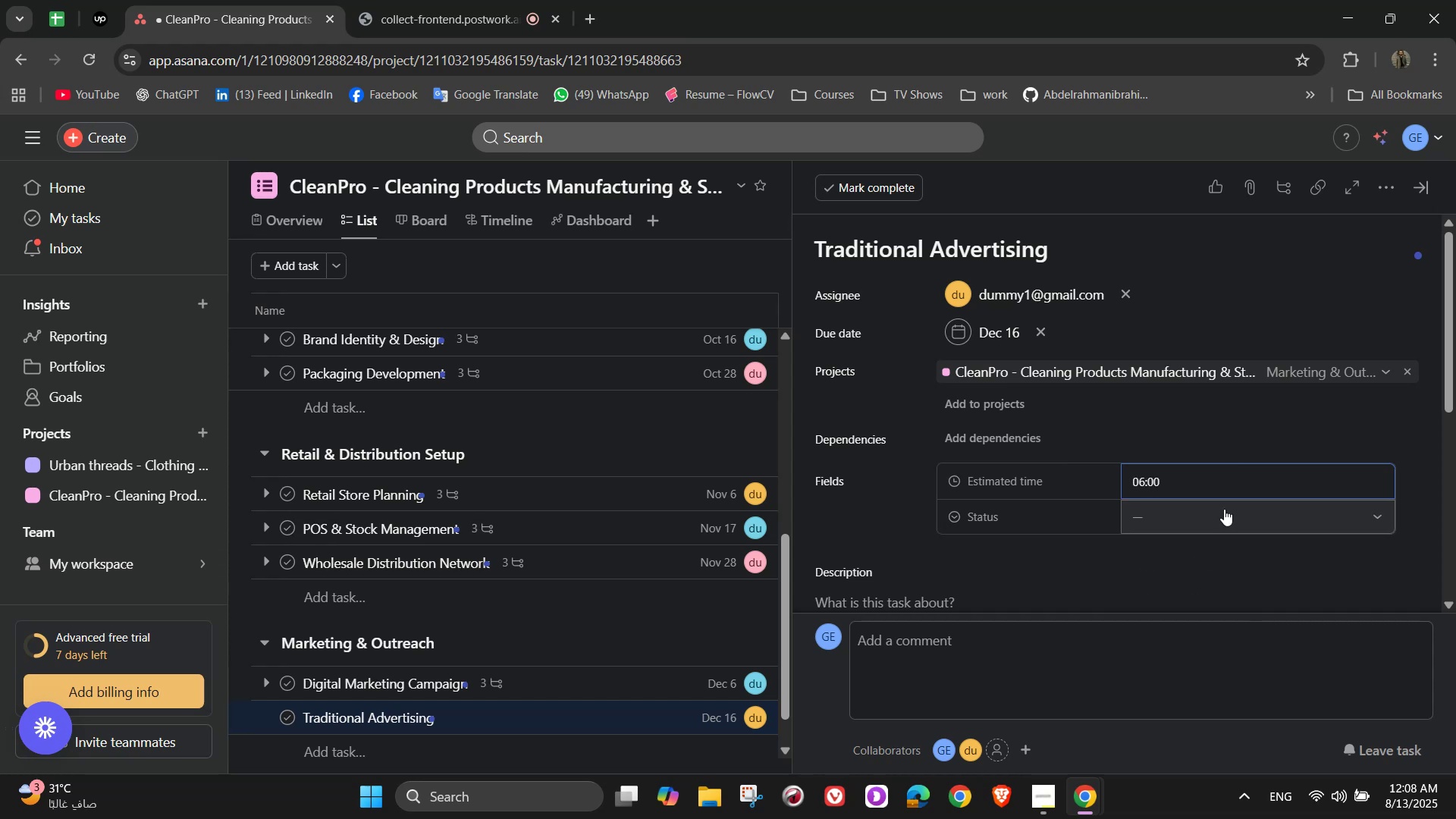 
left_click([1232, 513])
 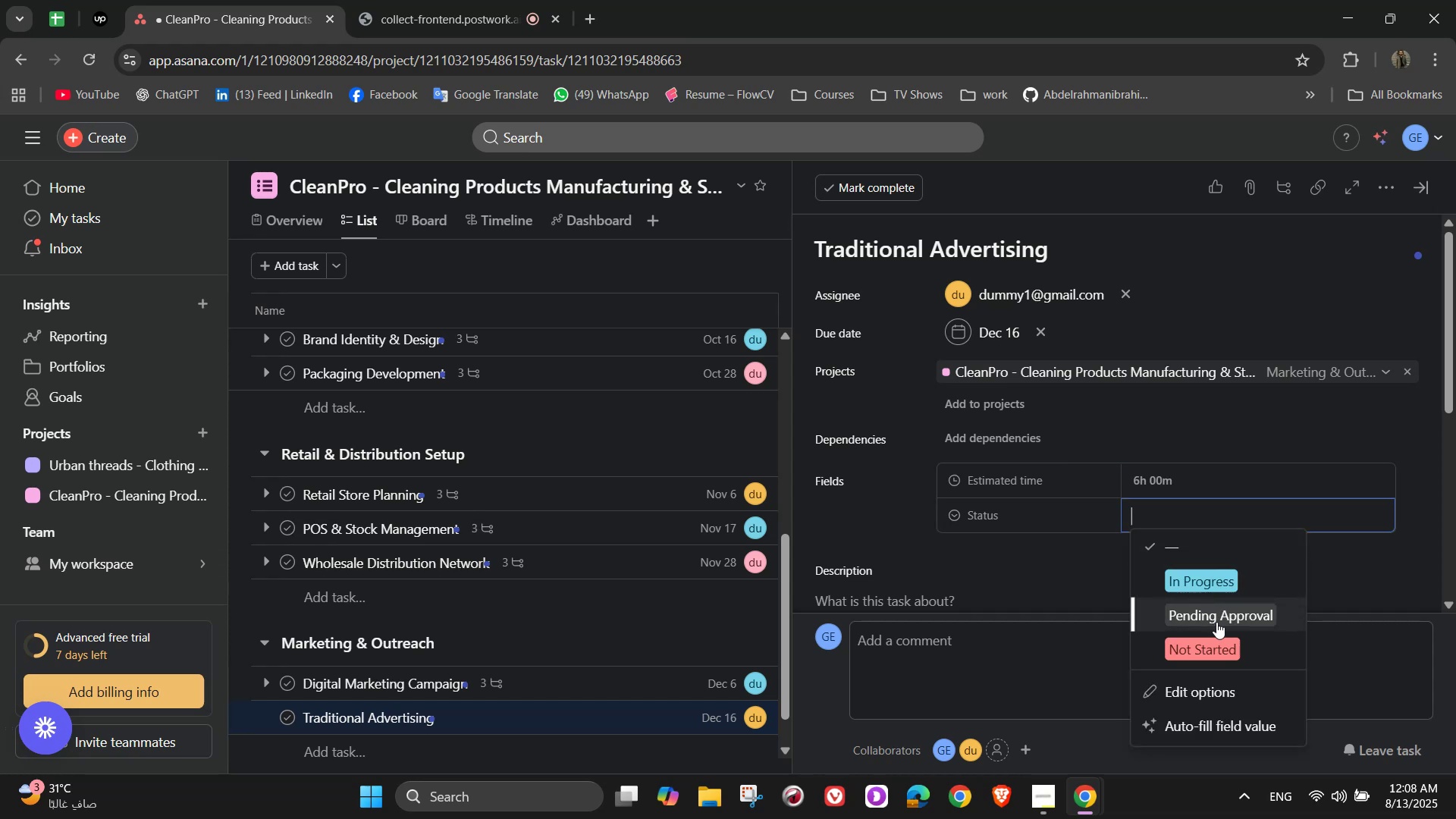 
left_click([1225, 657])
 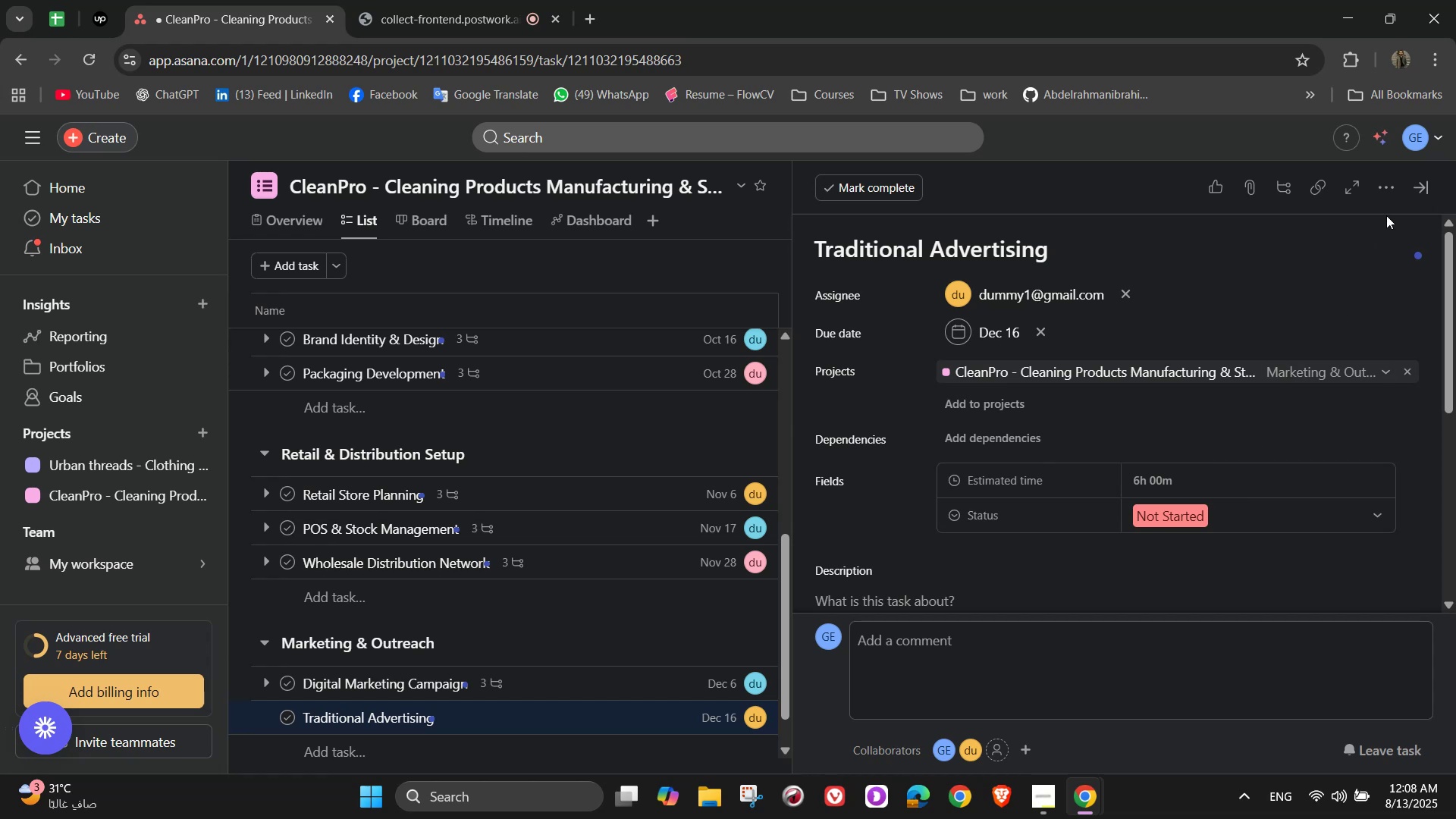 
left_click([1392, 194])
 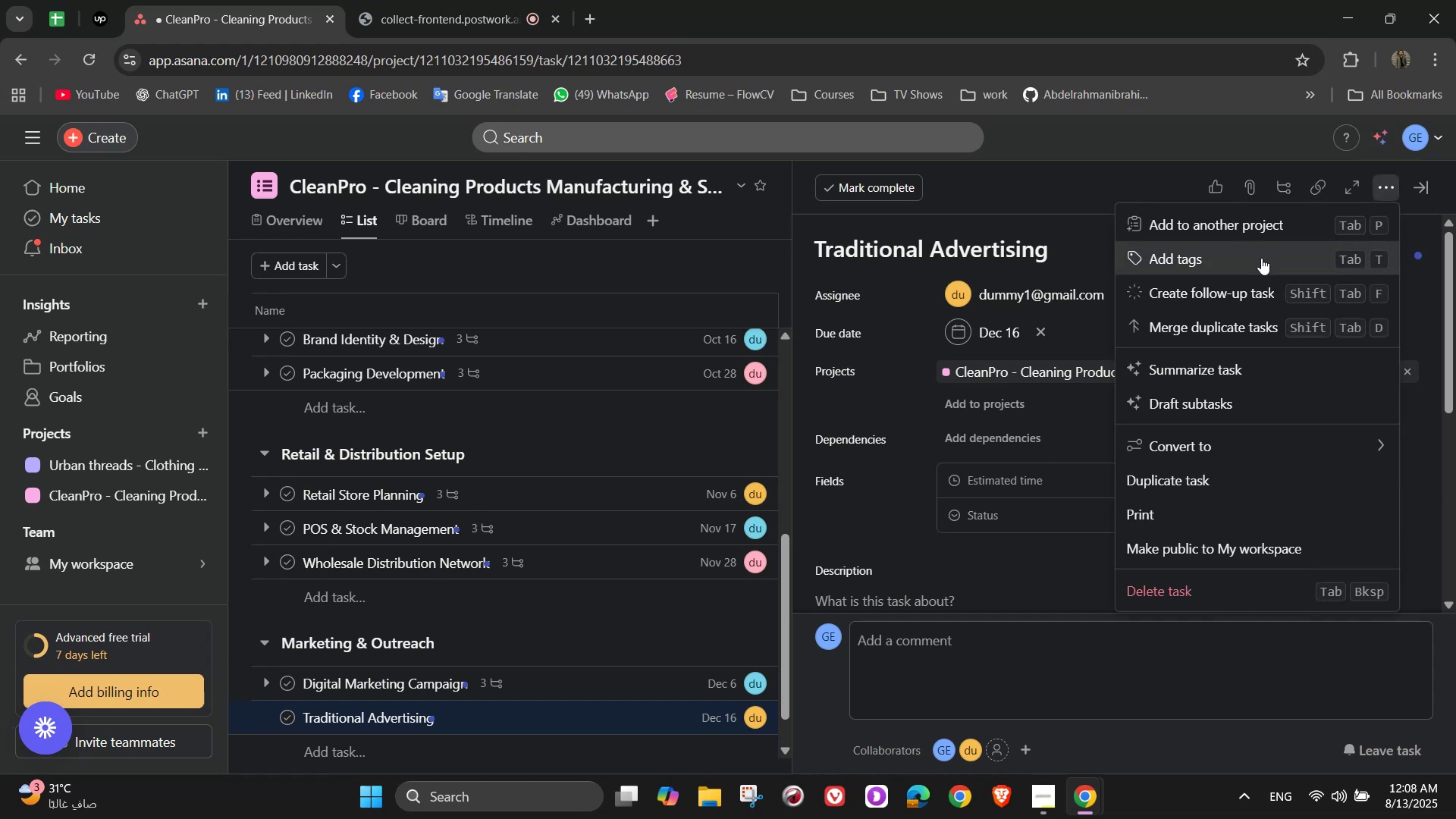 
left_click([1261, 258])
 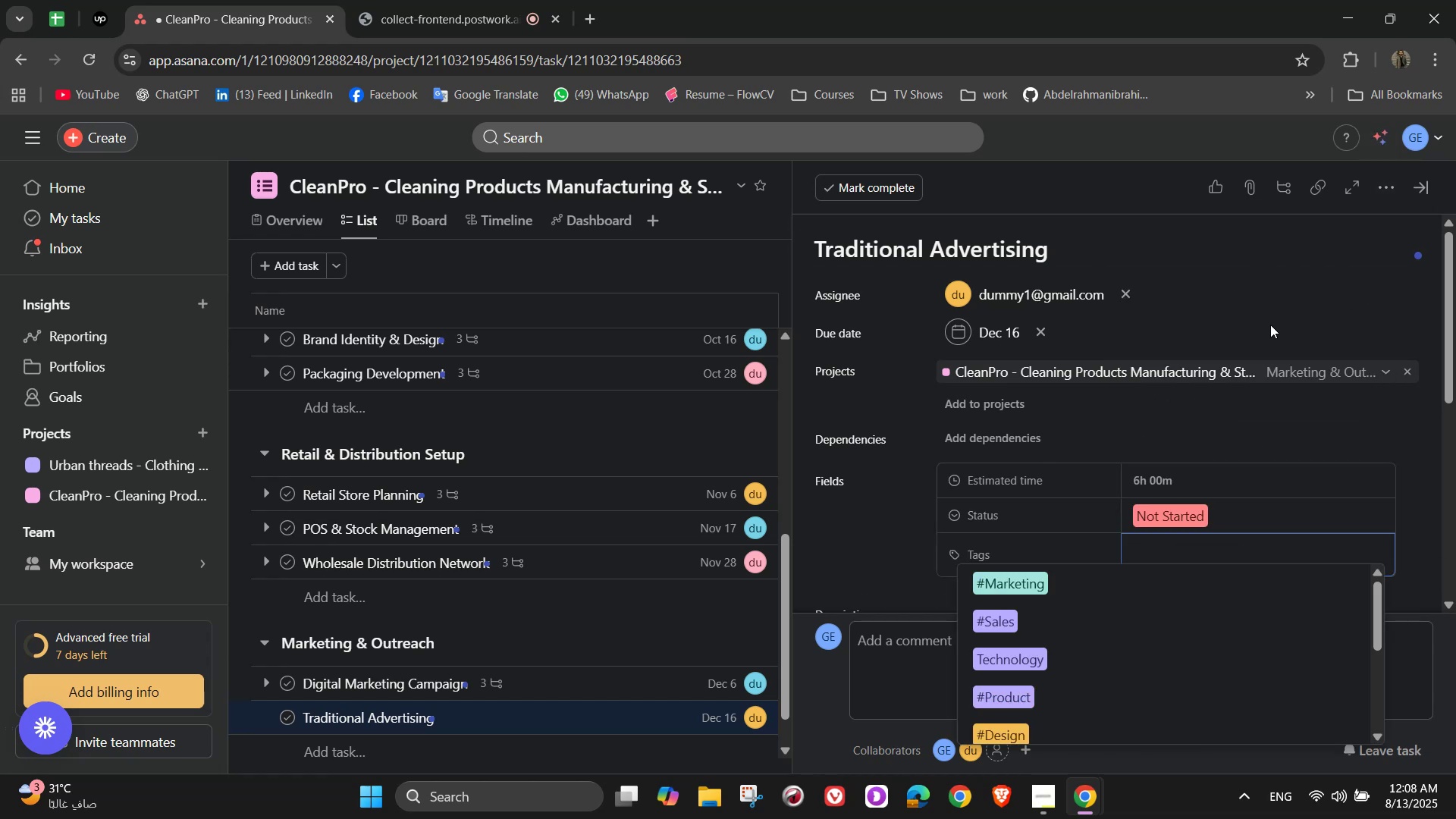 
left_click([1119, 582])
 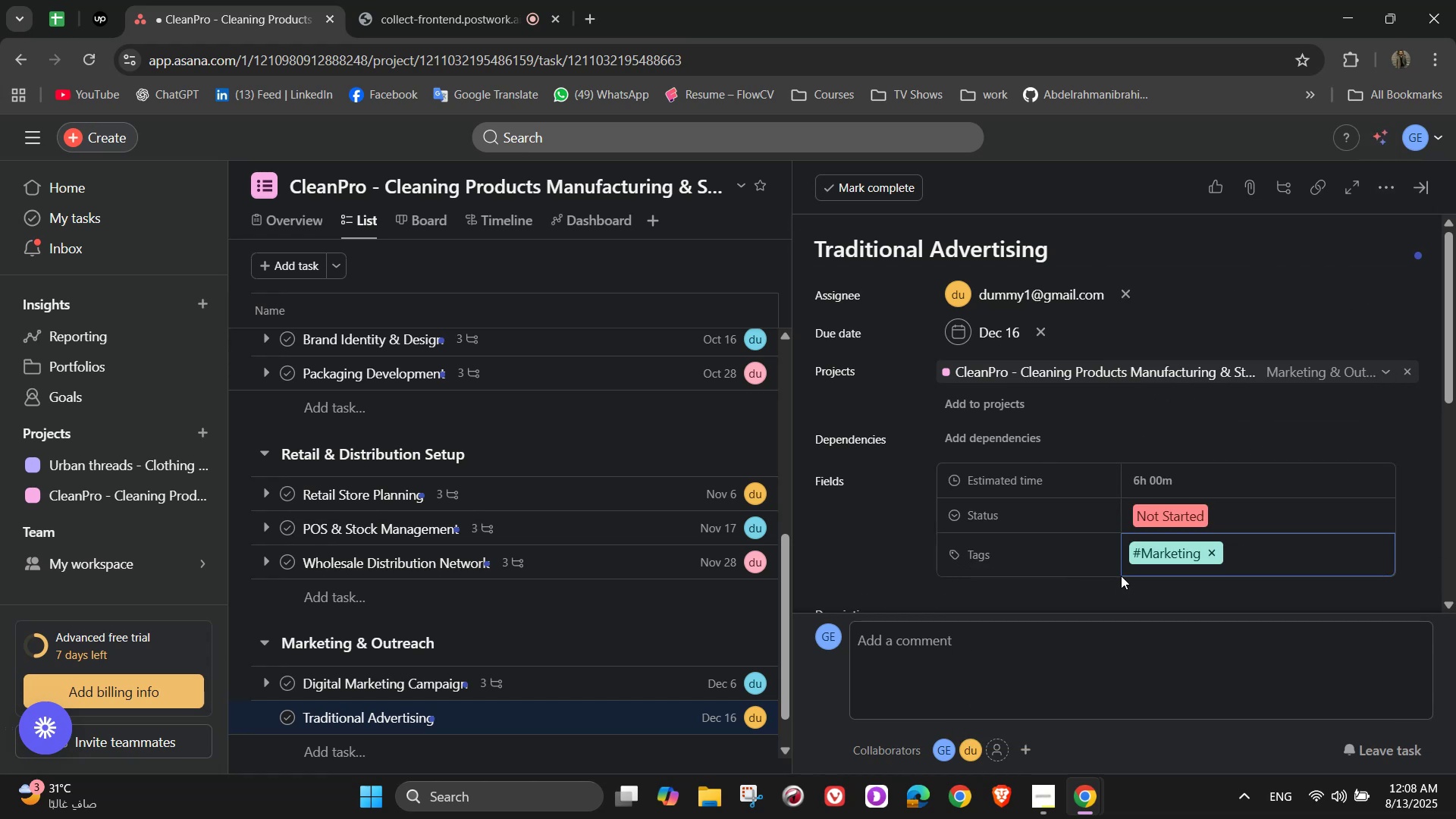 
scroll: coordinate [1176, 523], scroll_direction: down, amount: 2.0
 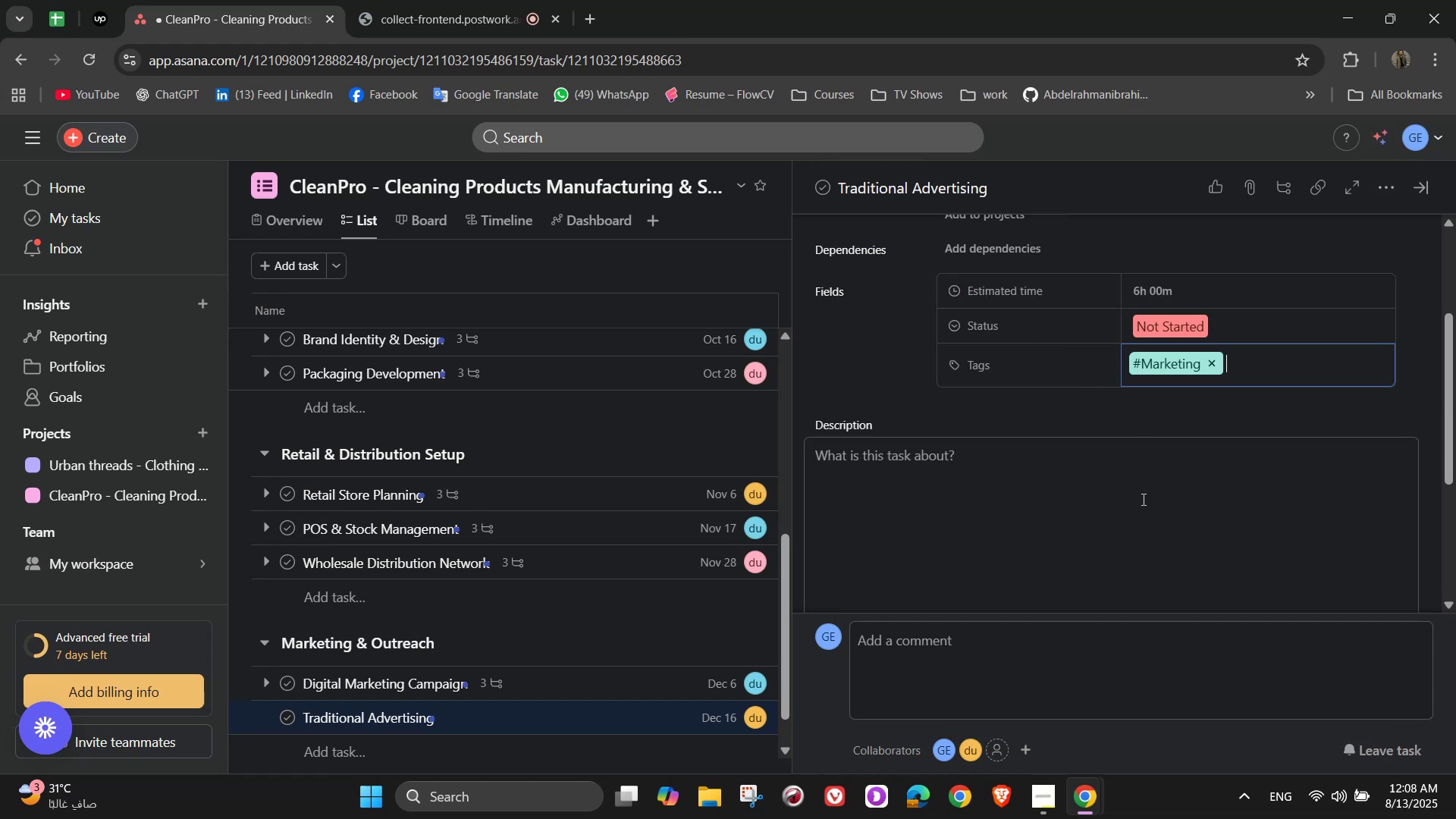 
left_click([1128, 494])
 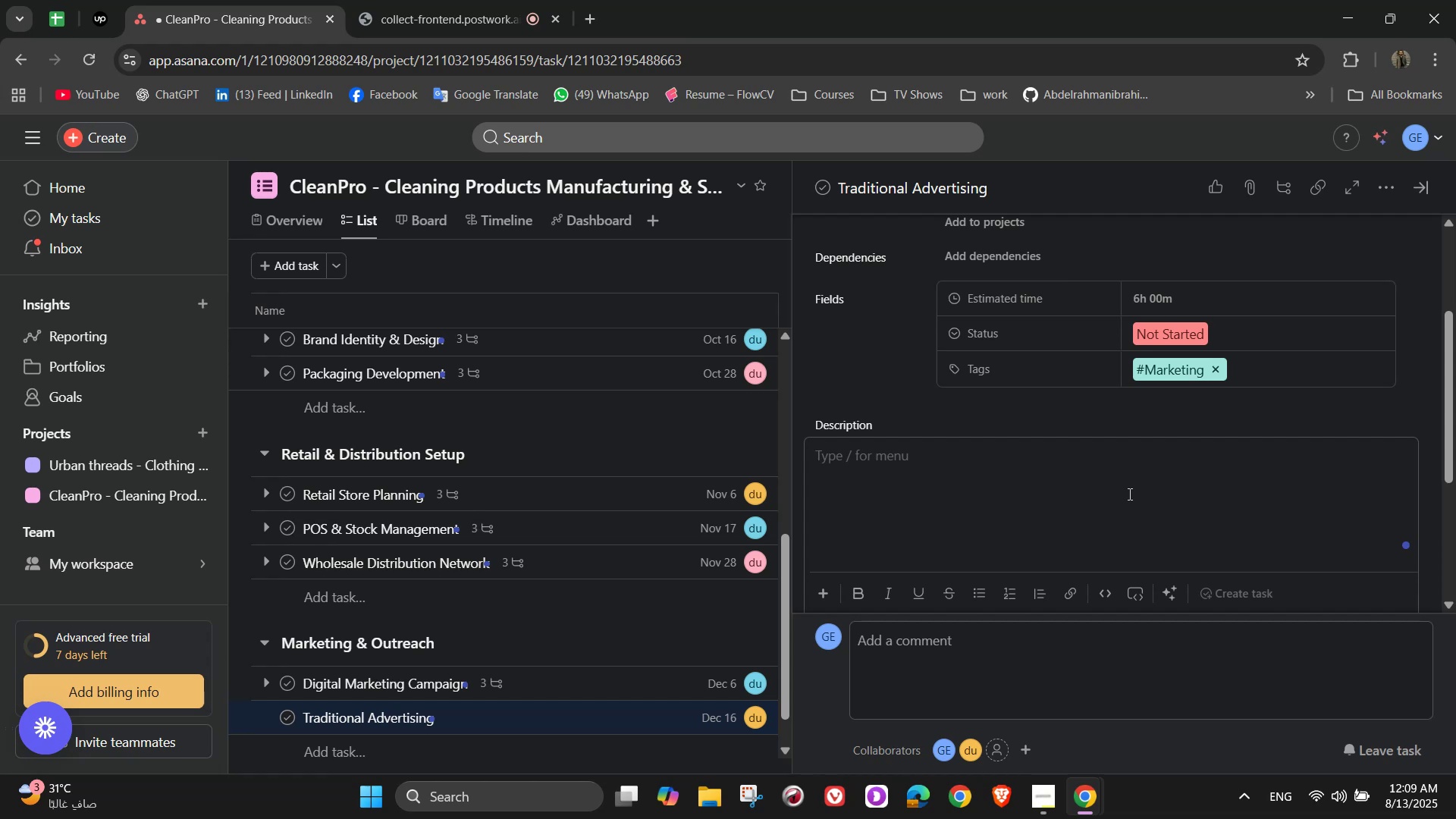 
wait(23.25)
 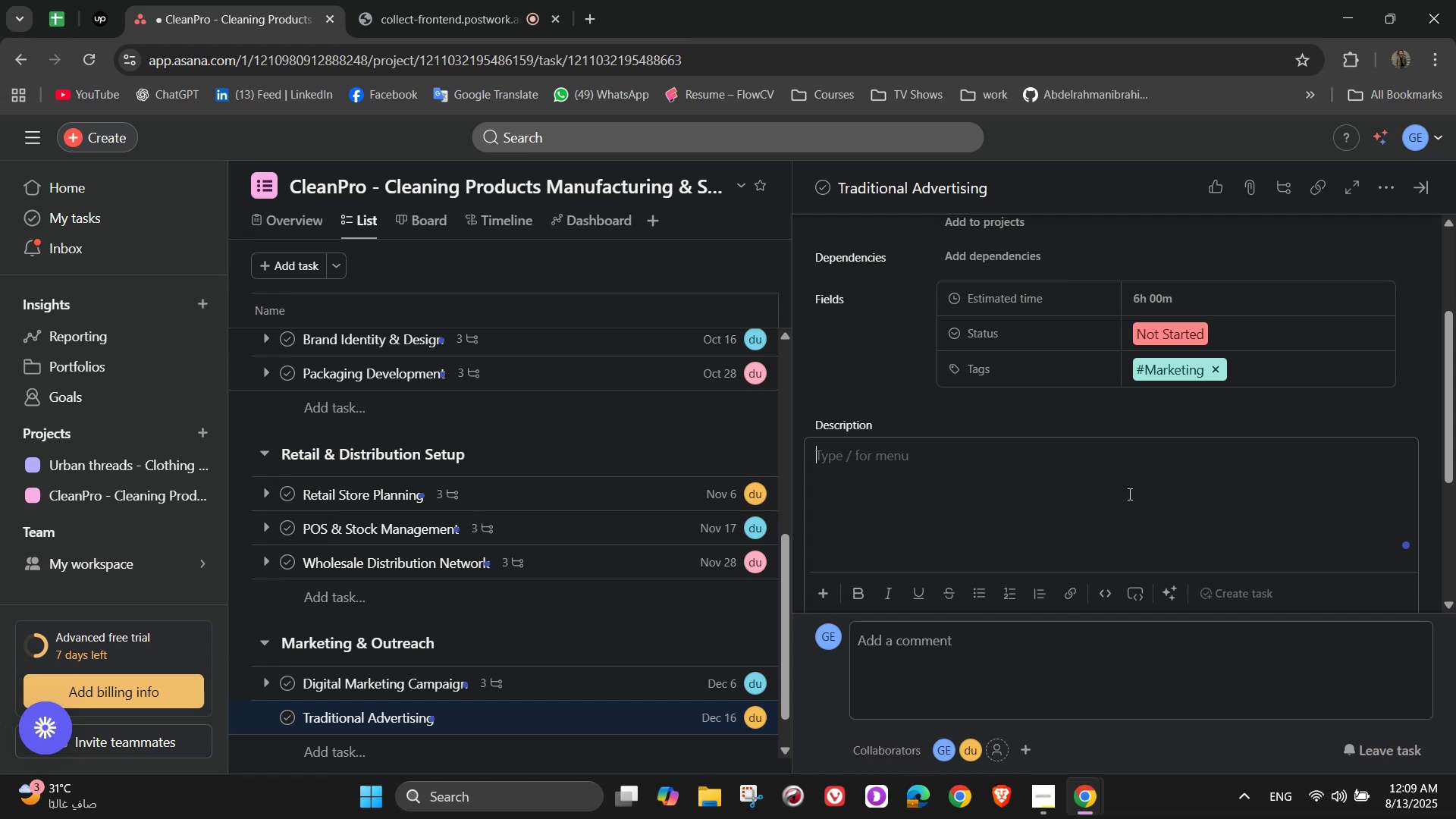 
type(Use local media cj)
key(Backspace)
type(hannels to promote pr)
 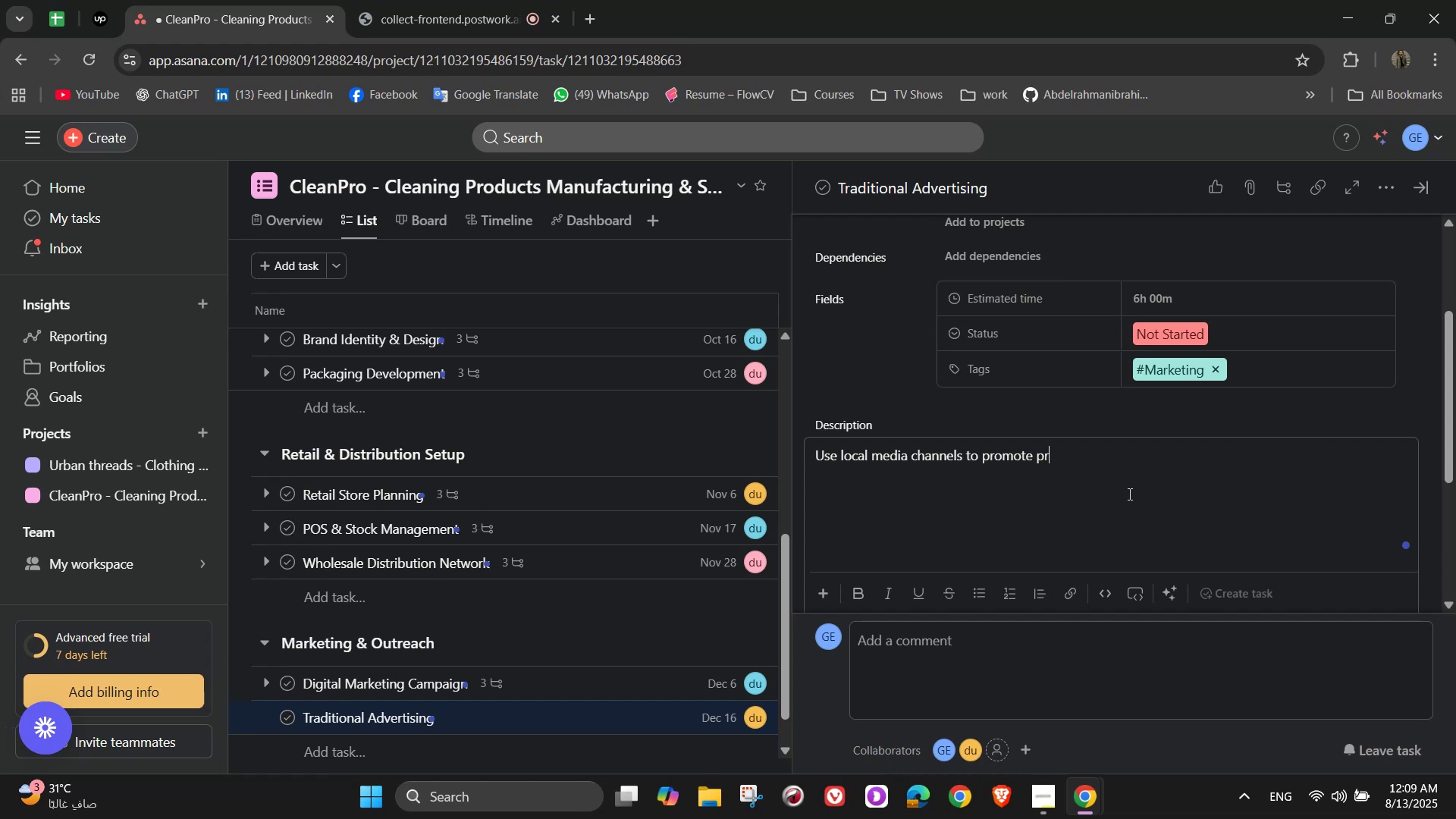 
type(oducts)
 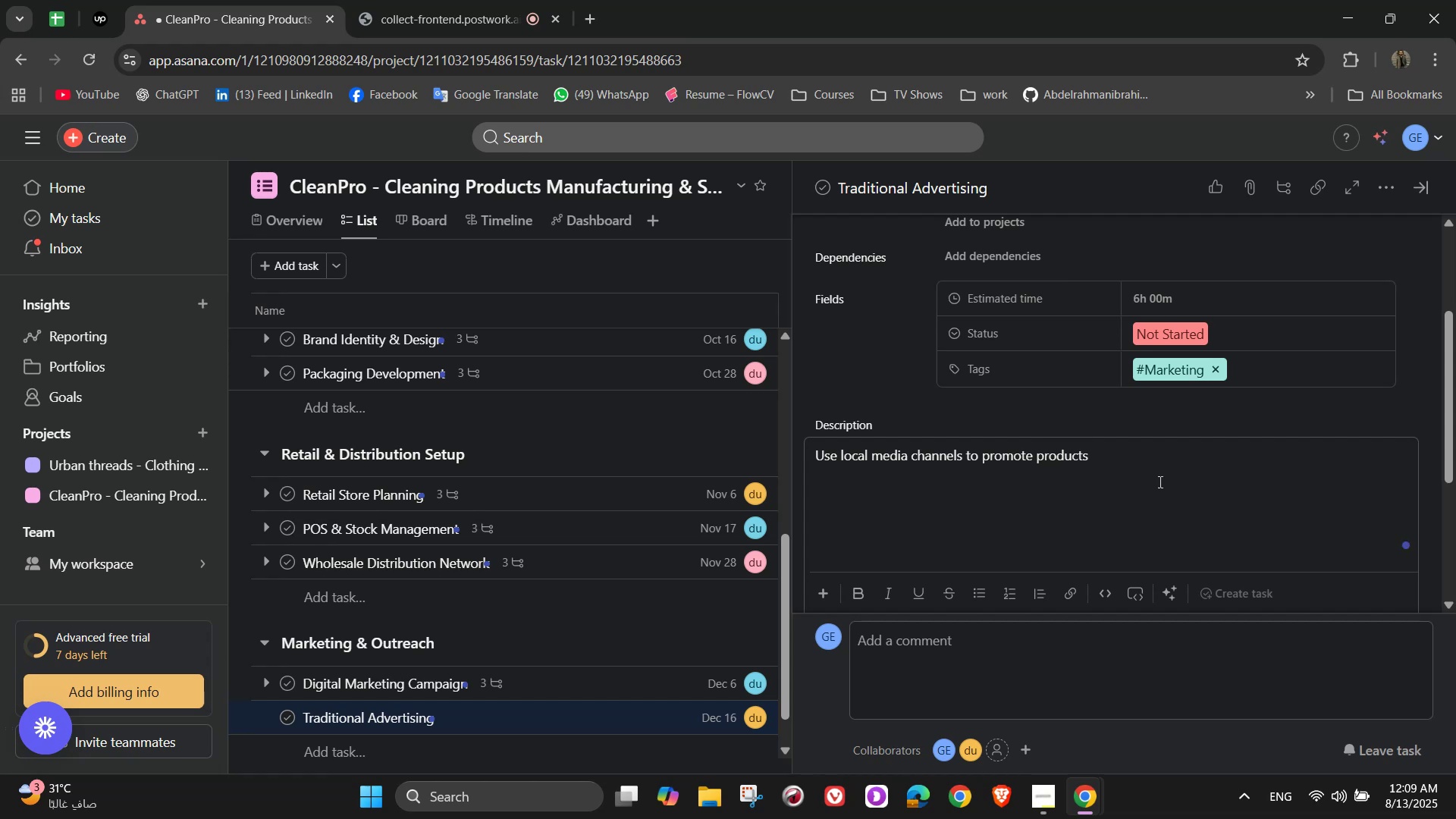 
scroll: coordinate [1139, 505], scroll_direction: down, amount: 2.0
 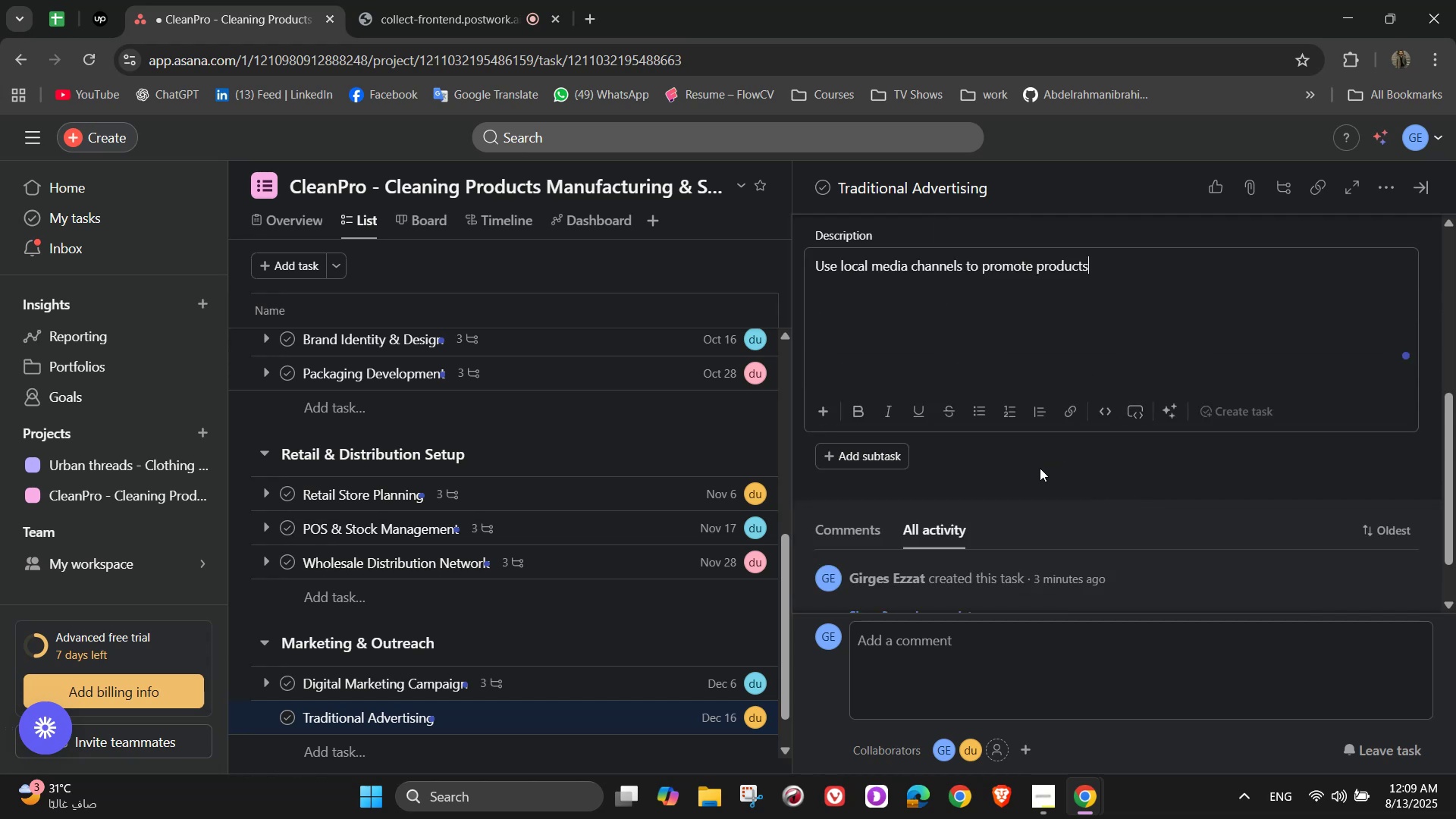 
left_click([1040, 468])
 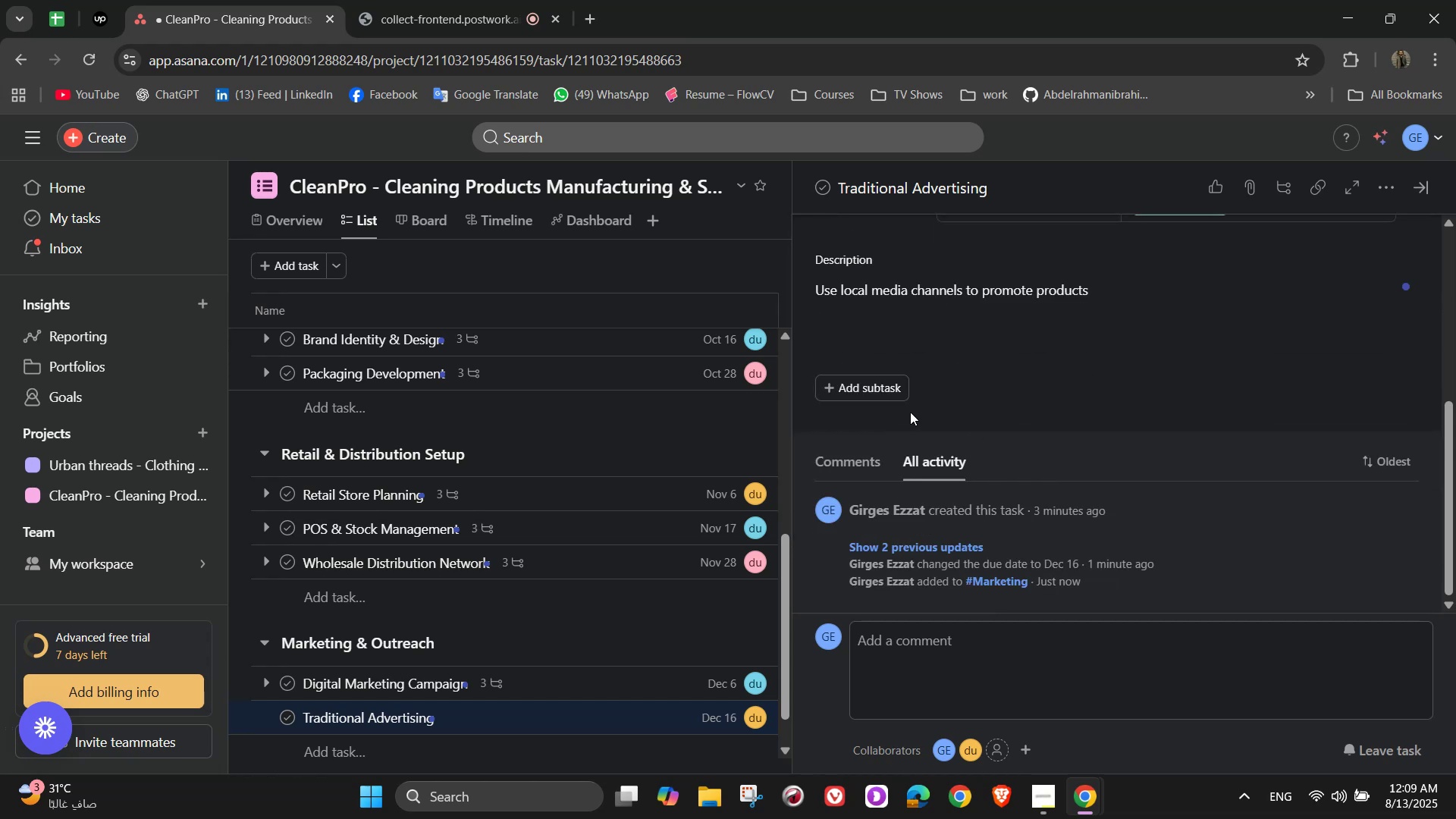 
left_click([880, 392])
 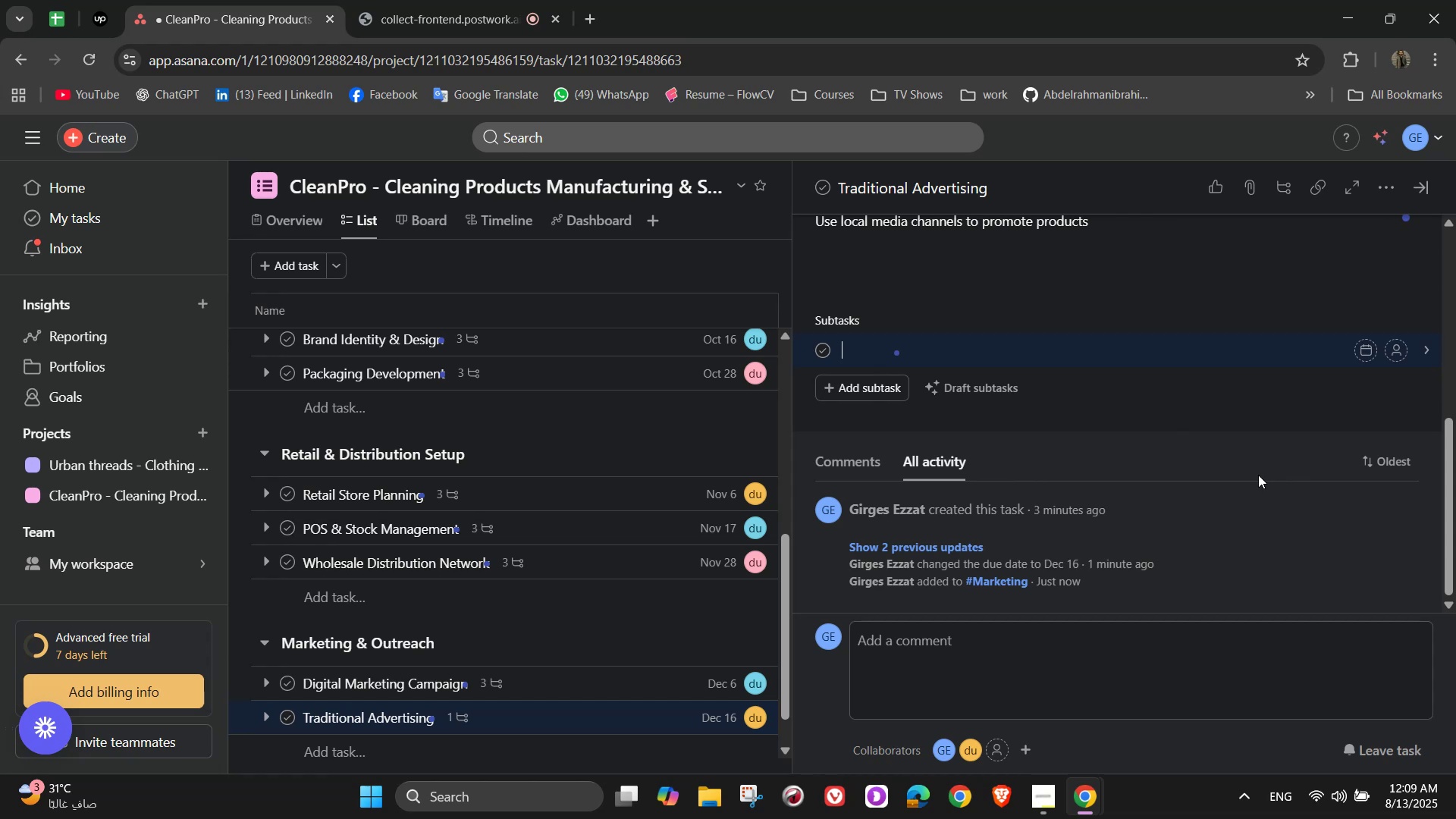 
wait(22.43)
 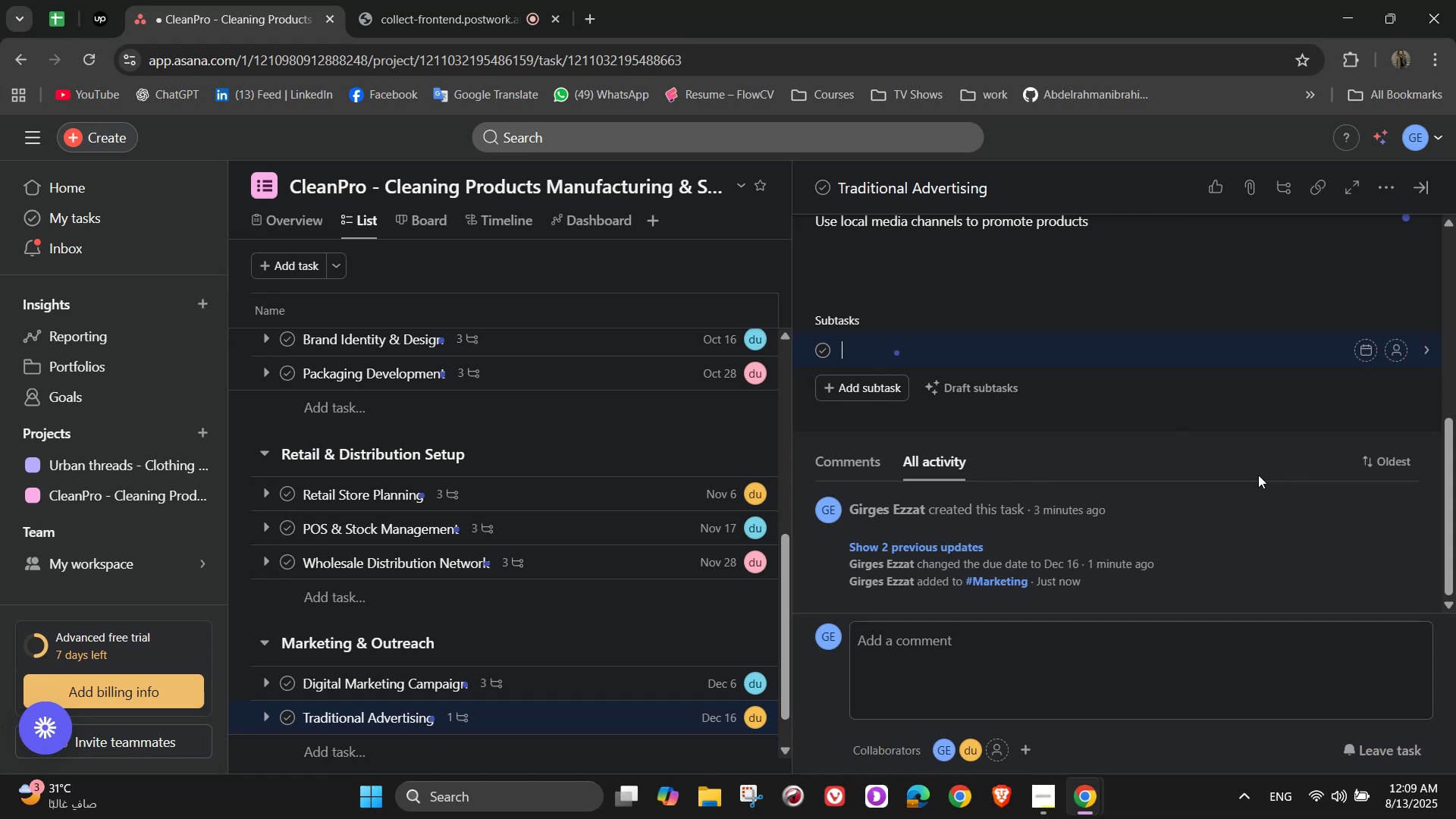 
type(d)
key(Backspace)
type(Design flyers and billboae)
key(Backspace)
type(rds)
 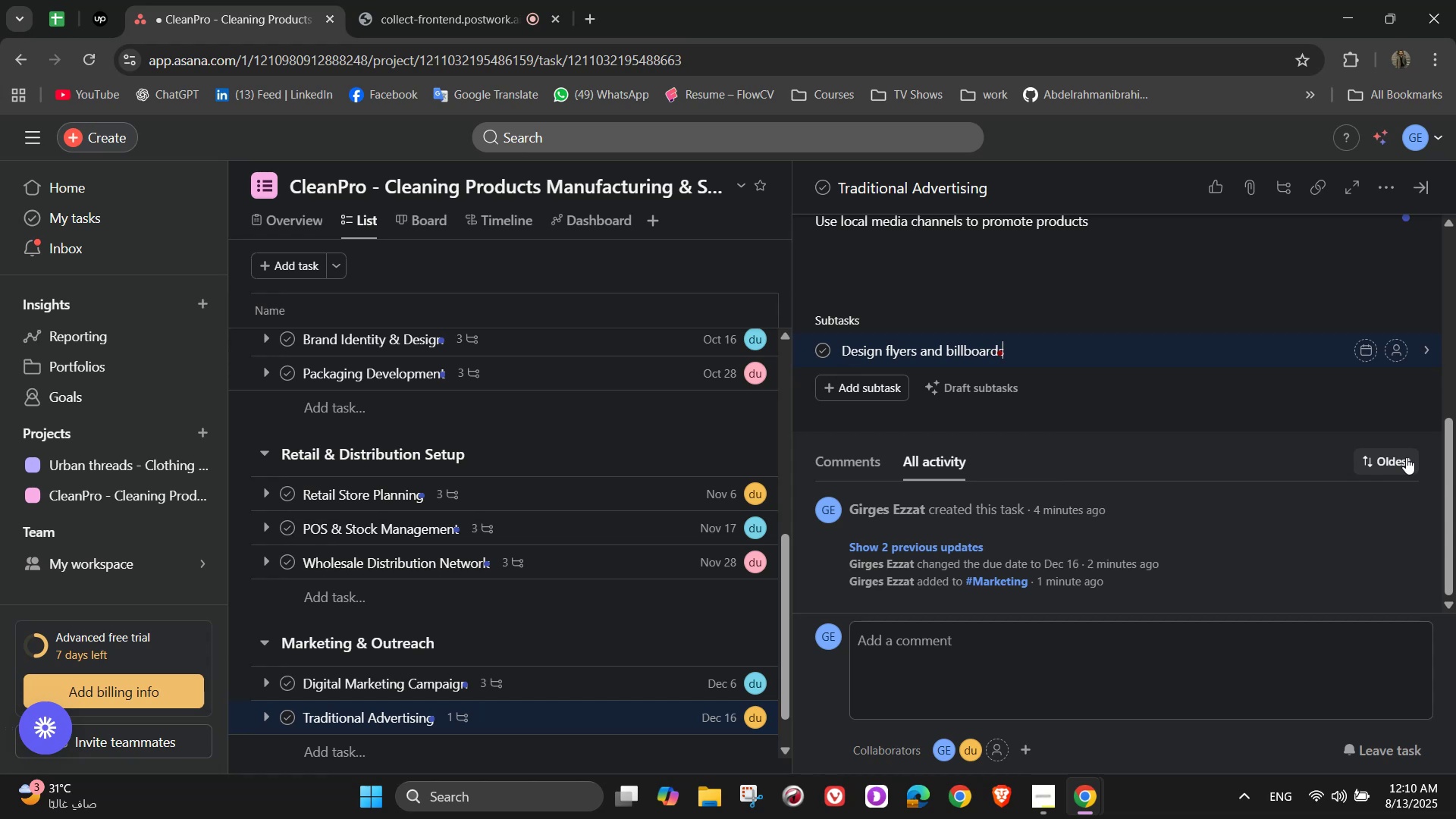 
key(Enter)
 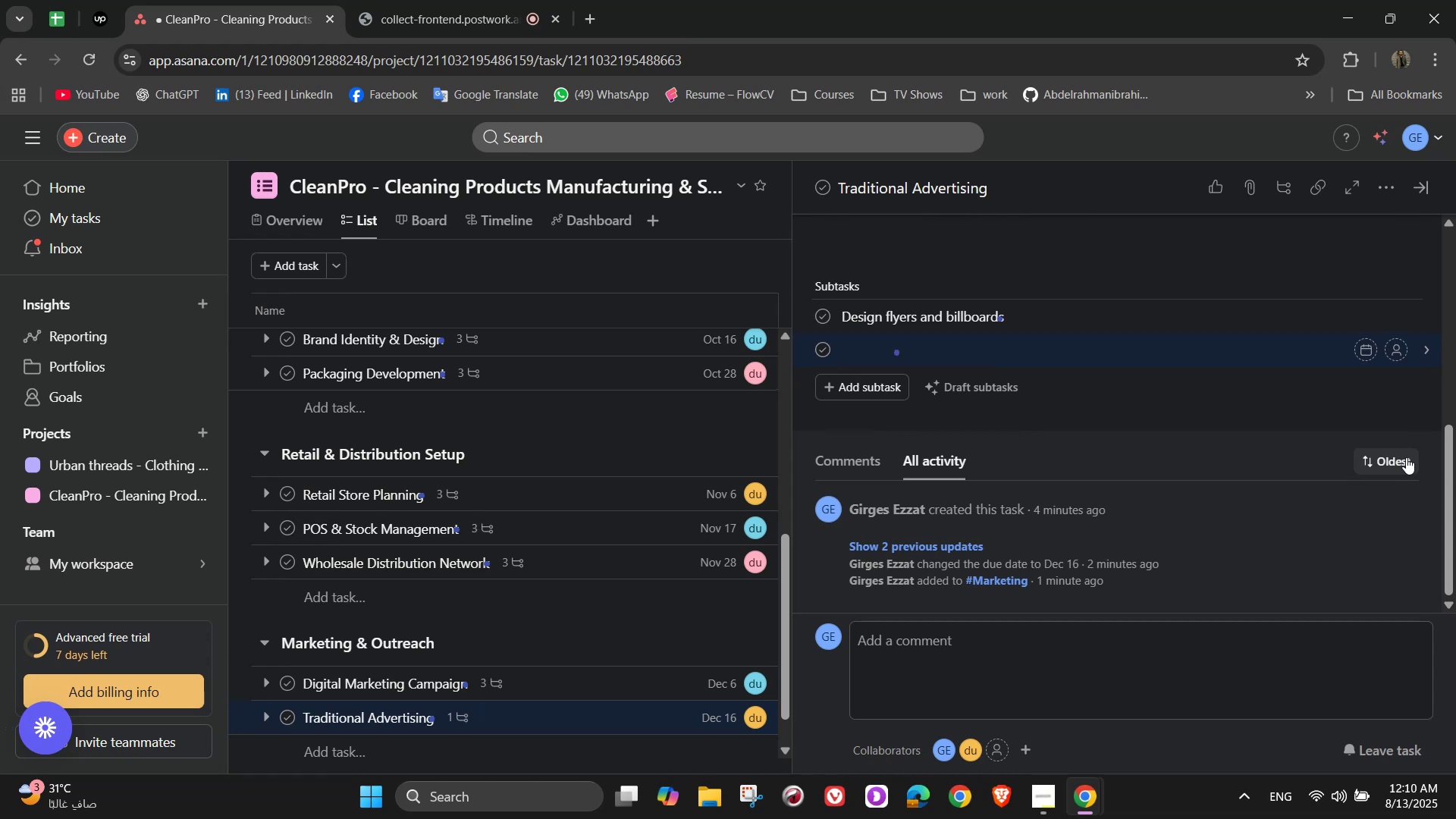 
type(Partm)
key(Backspace)
type(ner with radio stations)
 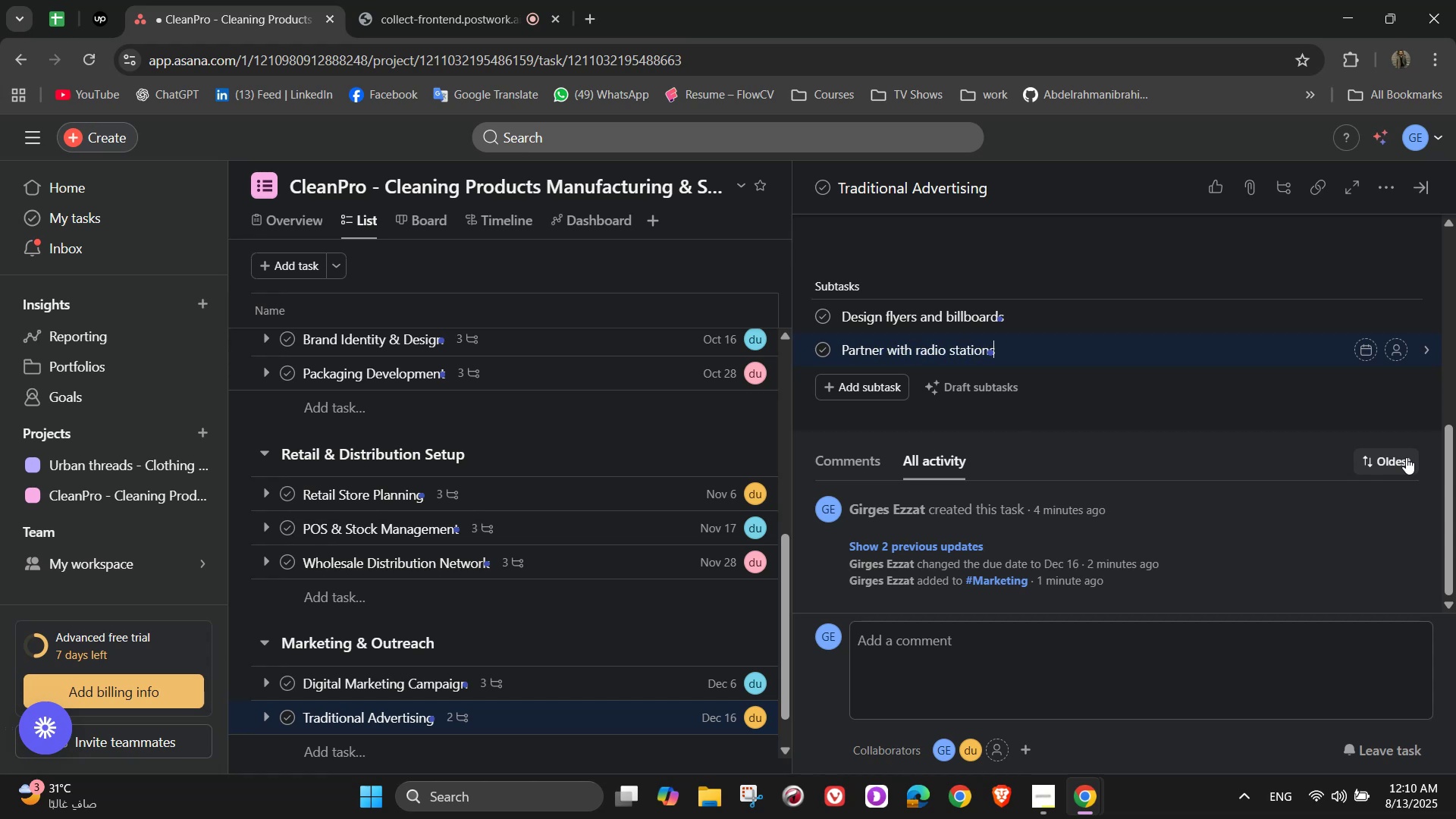 
key(Enter)
 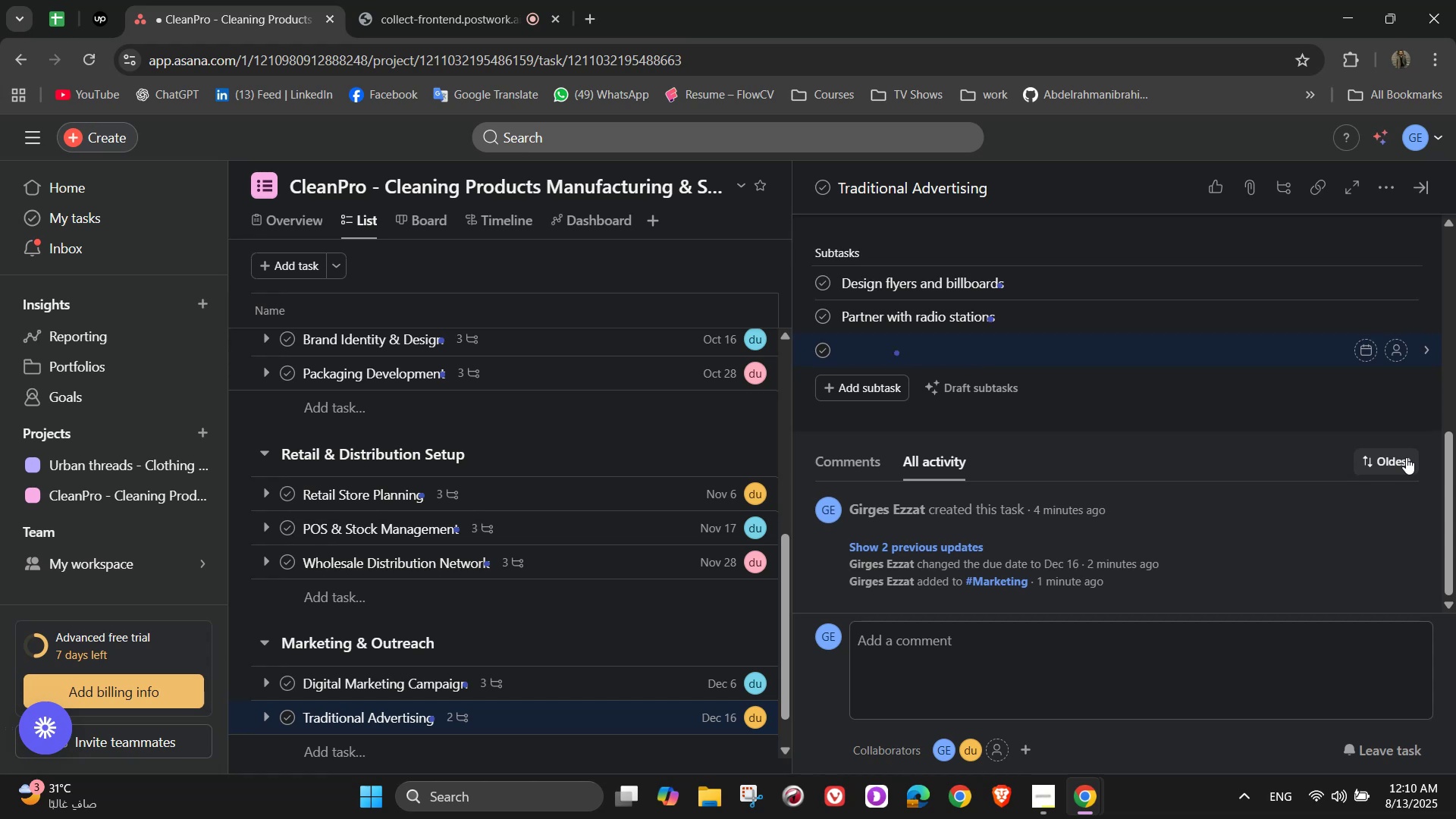 
type(Distribute printed catalogs)
 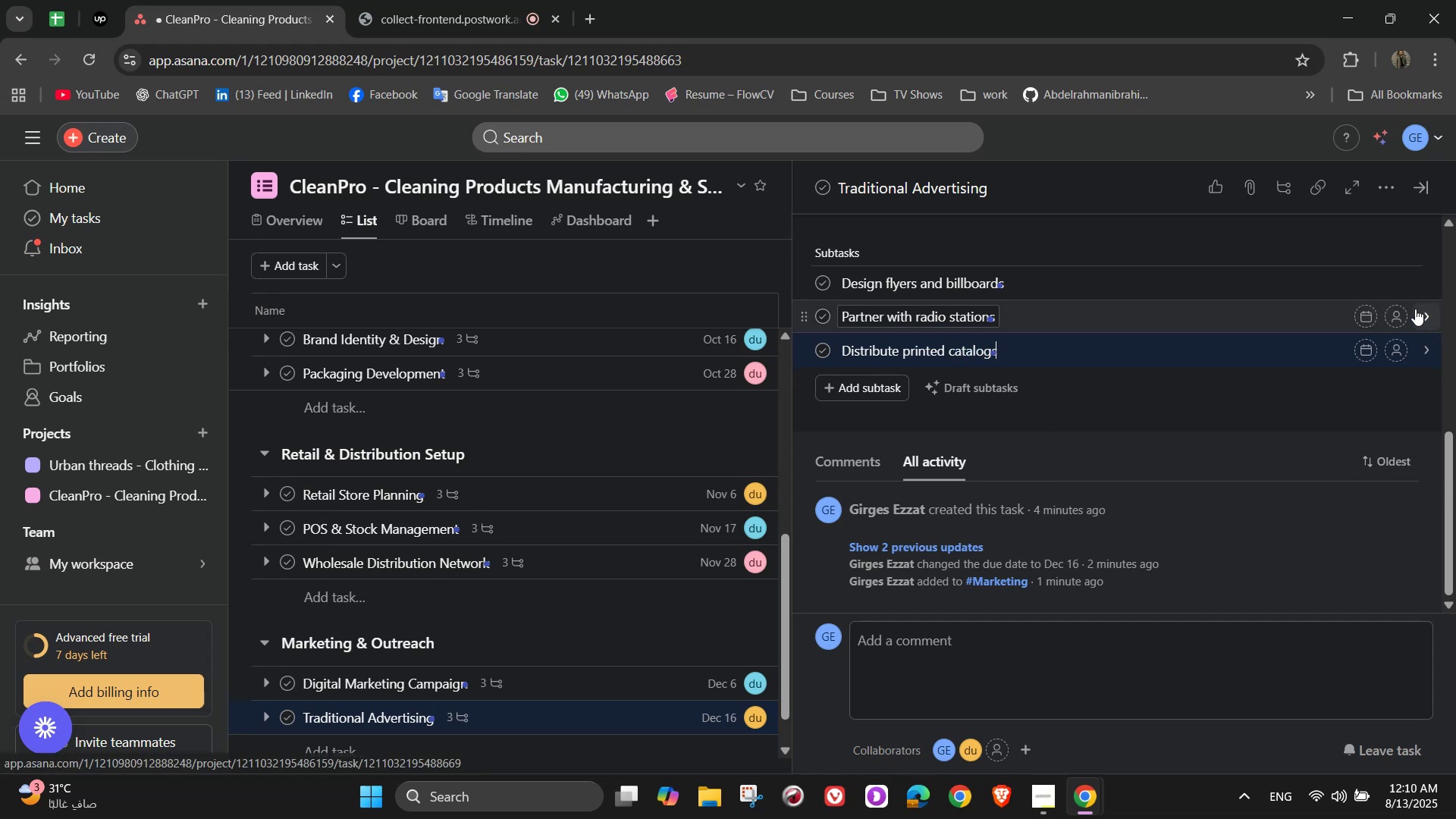 
left_click([1385, 290])
 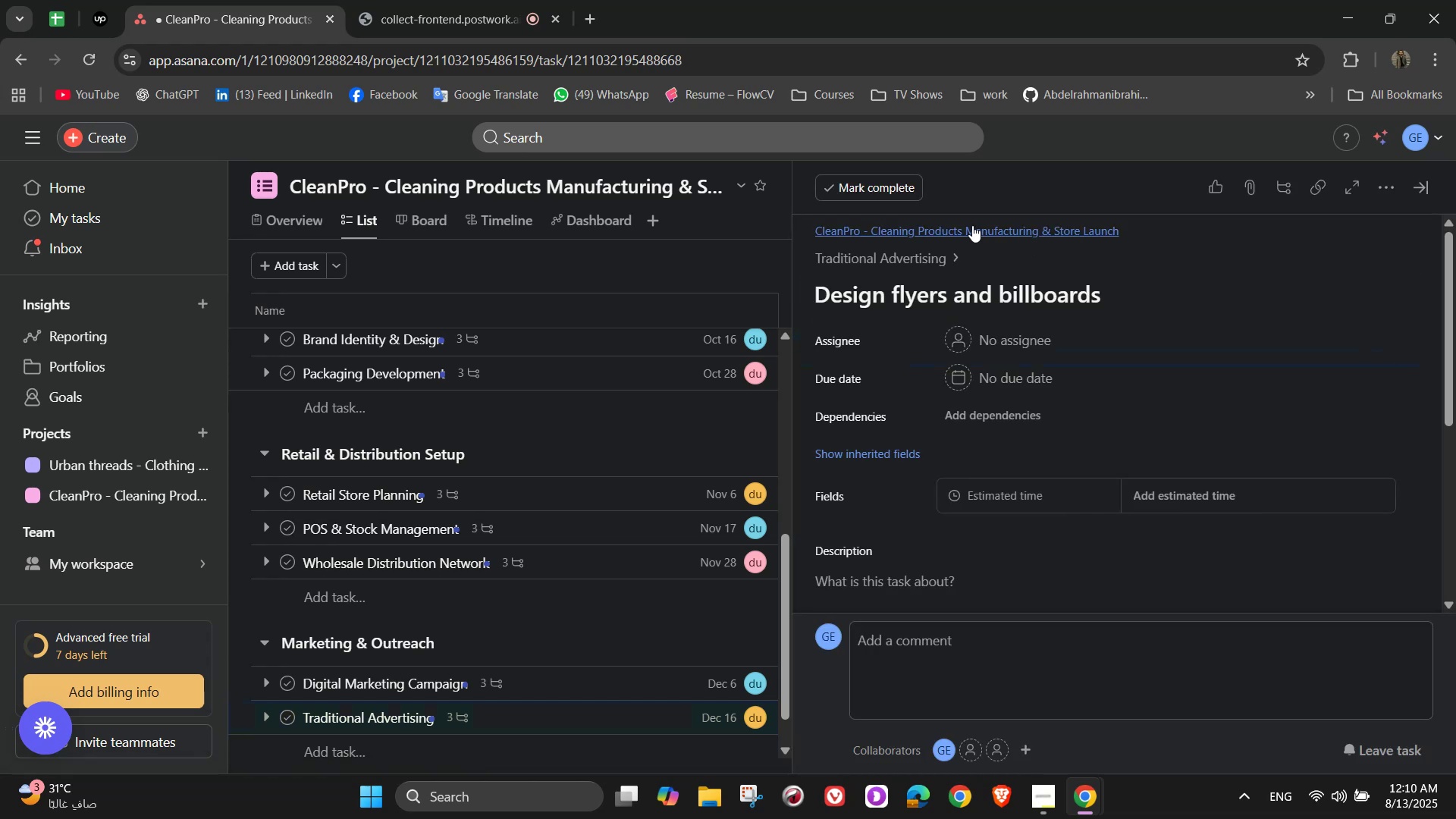 
left_click([937, 250])
 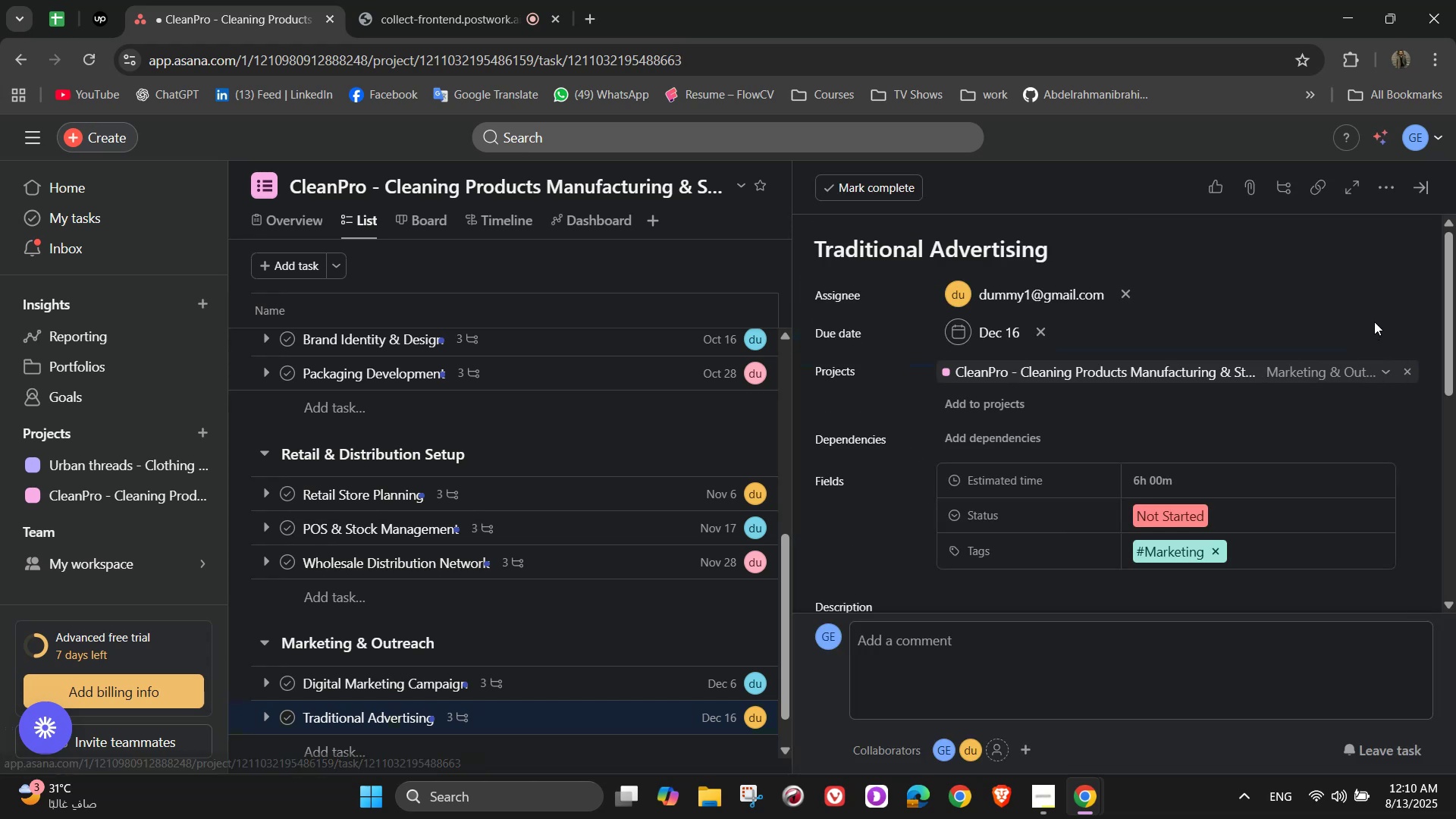 
scroll: coordinate [1365, 461], scroll_direction: down, amount: 5.0
 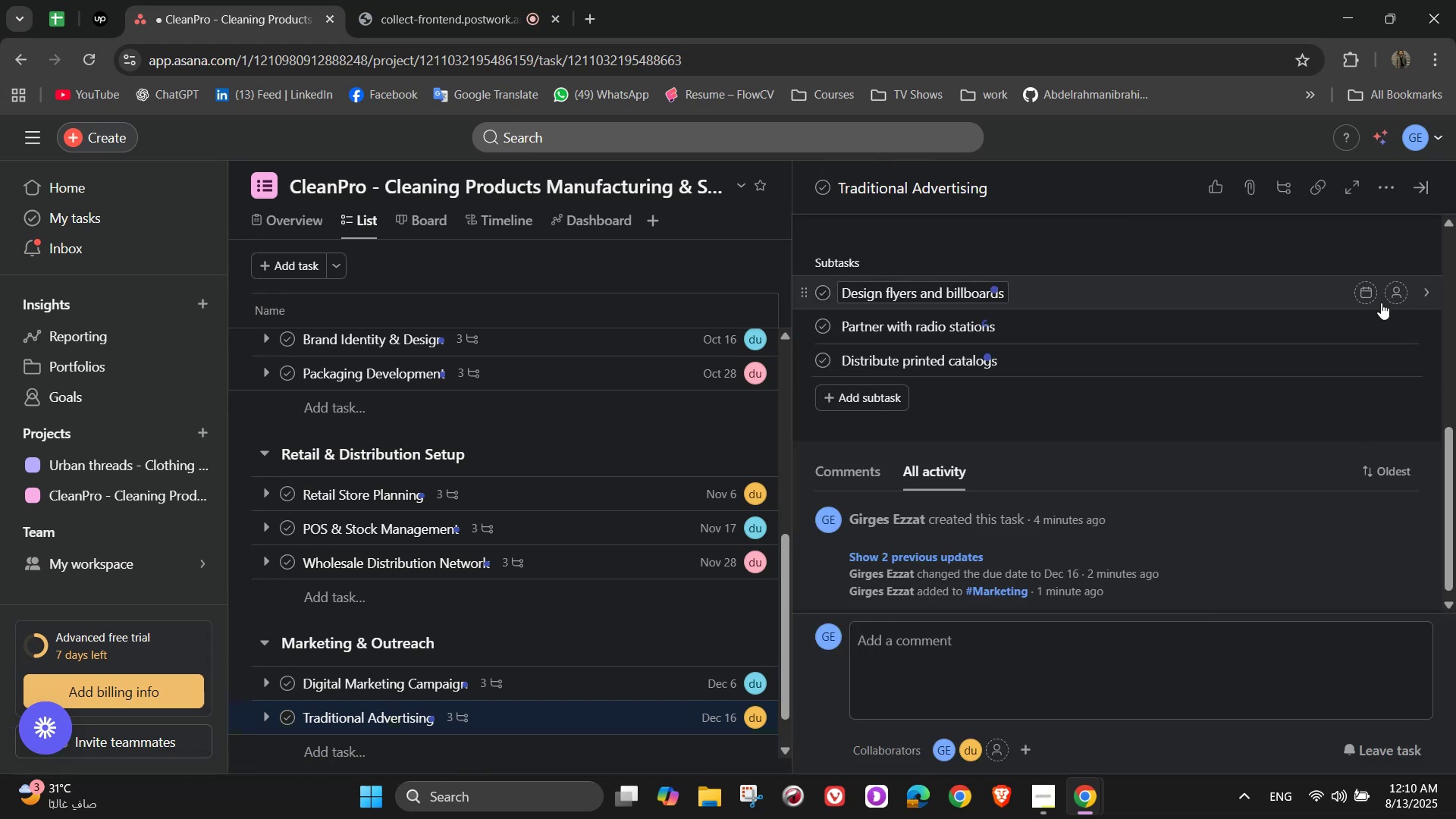 
left_click([1393, 299])
 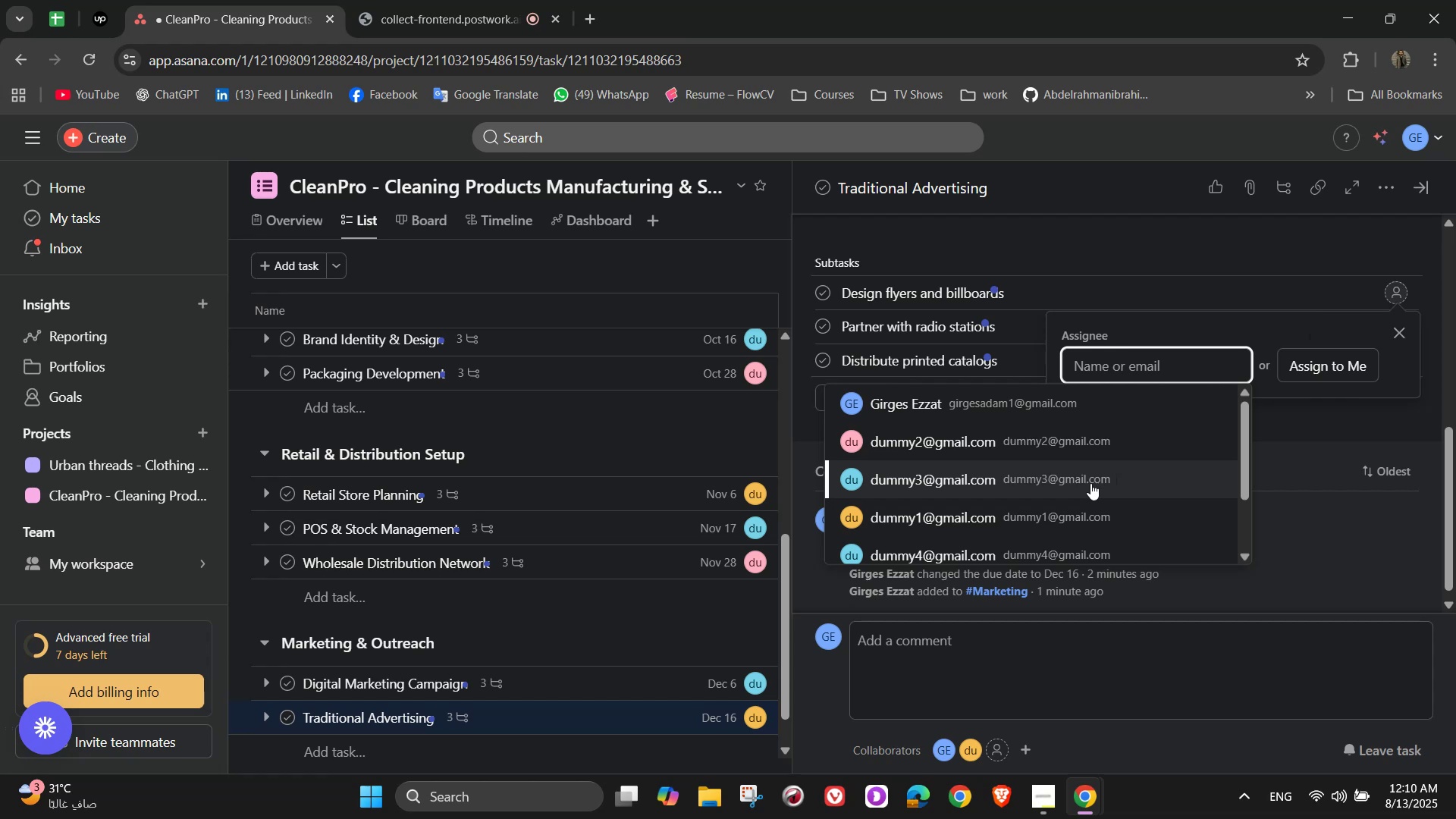 
left_click([1079, 542])
 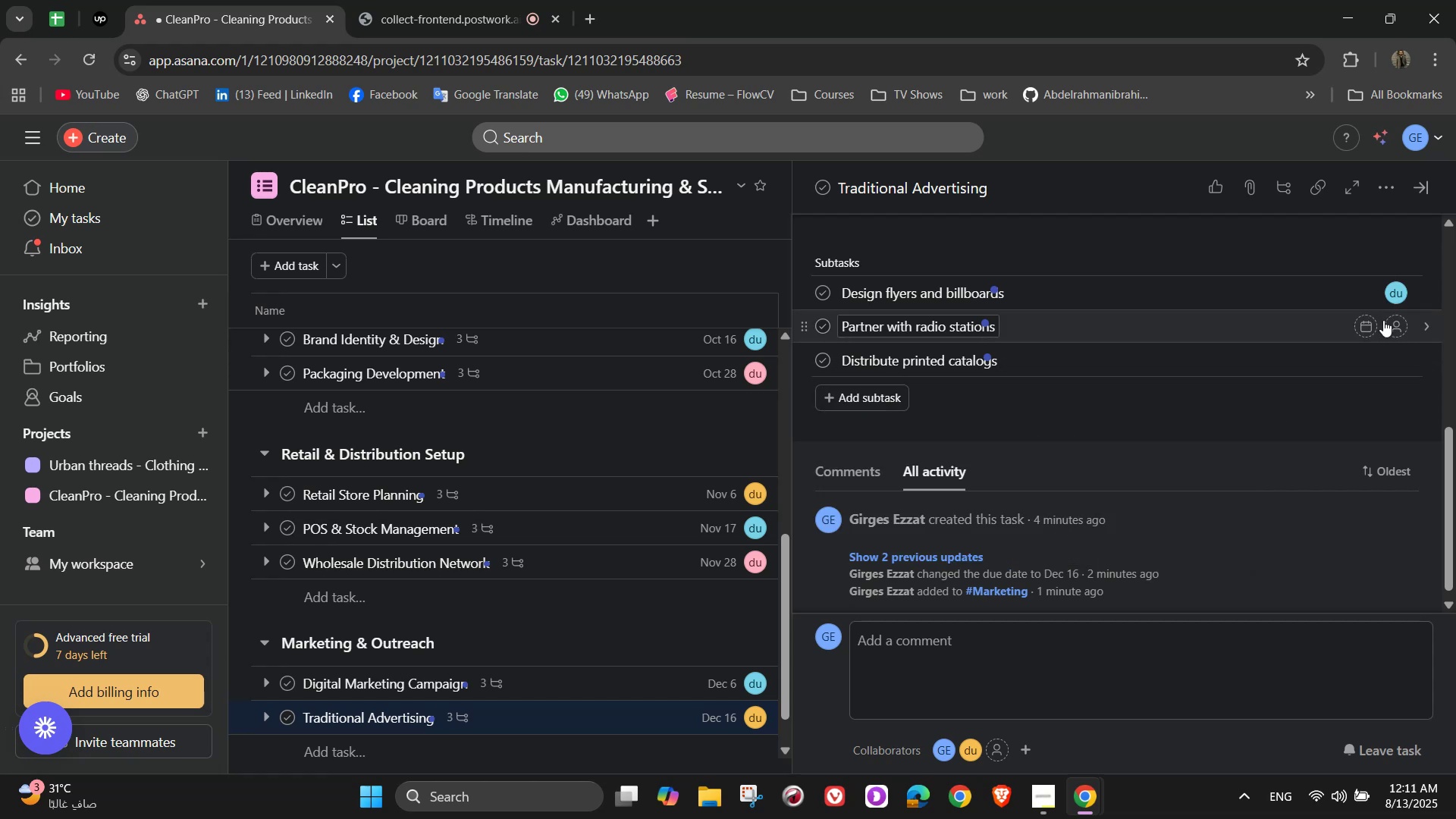 
left_click([1401, 326])
 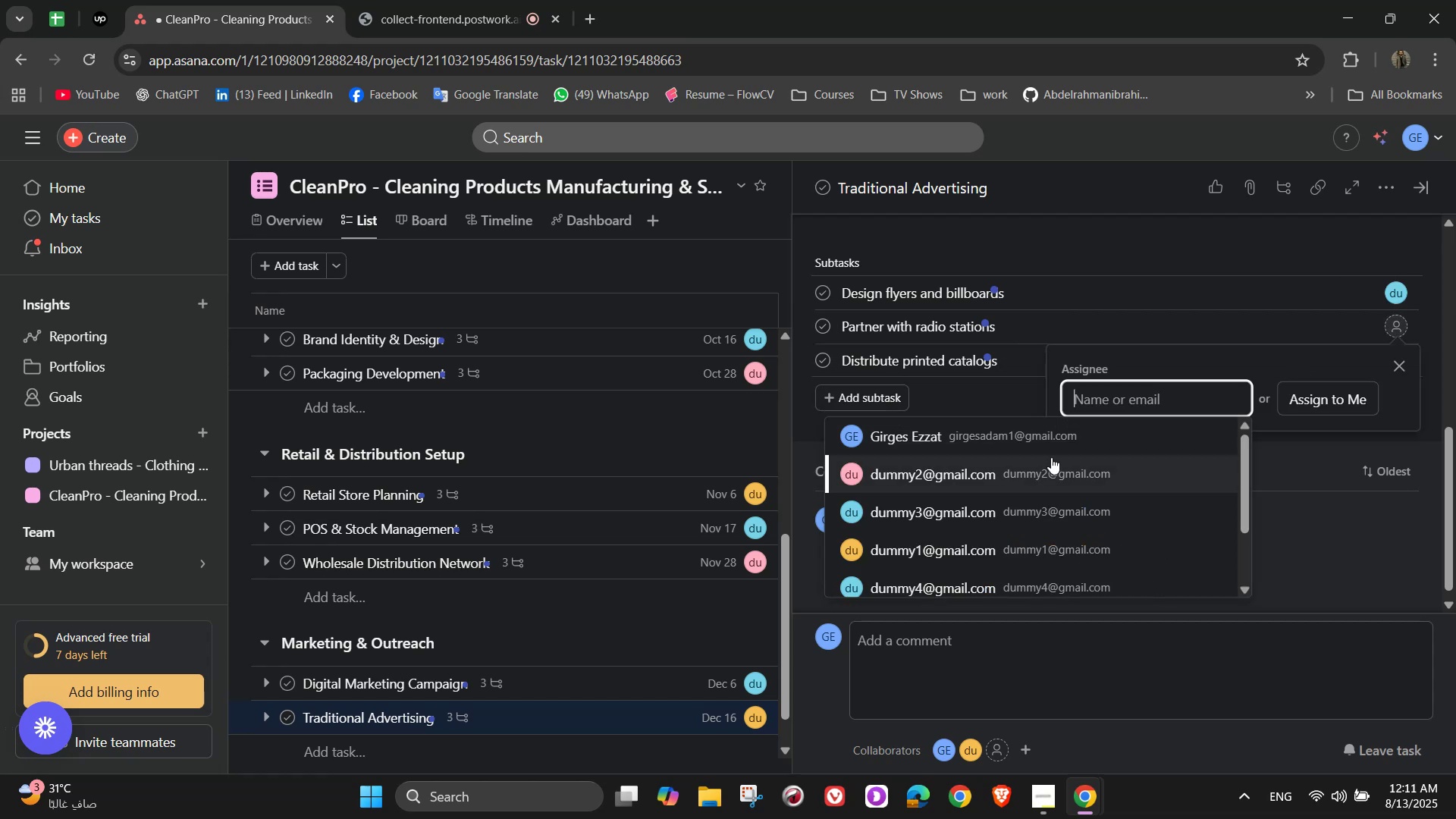 
left_click([1050, 453])
 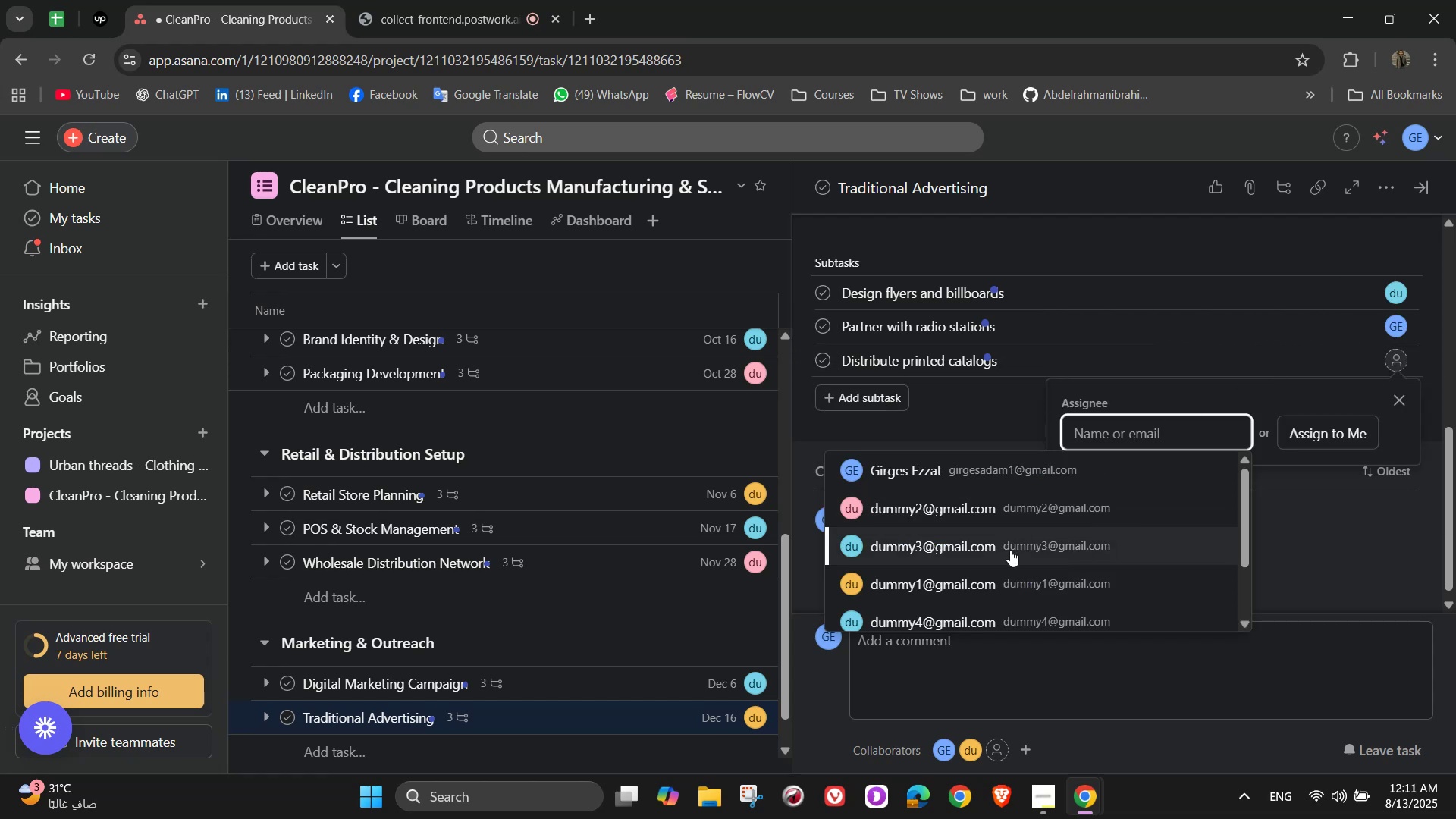 
left_click([998, 514])
 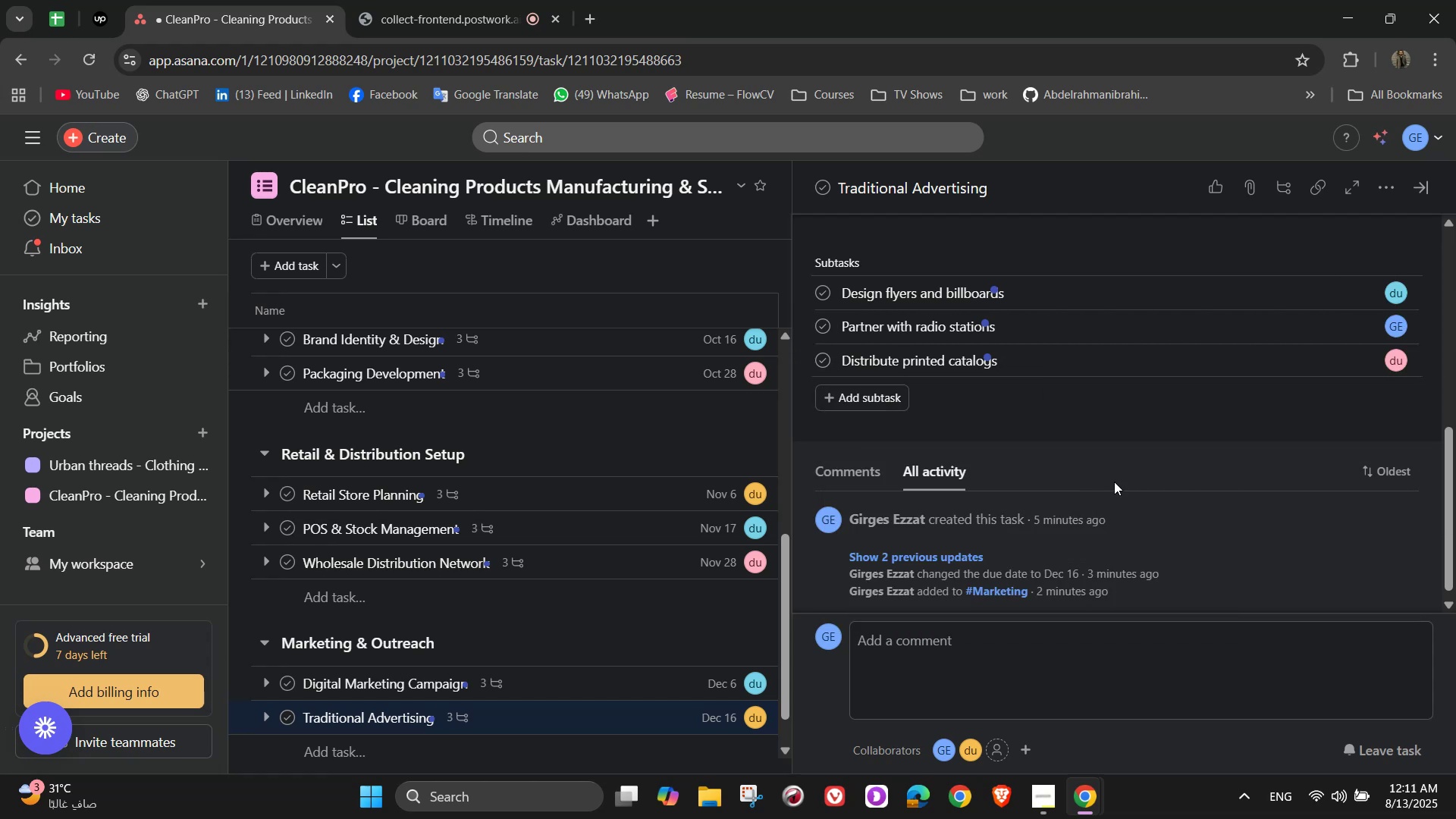 
scroll: coordinate [1370, 288], scroll_direction: up, amount: 3.0
 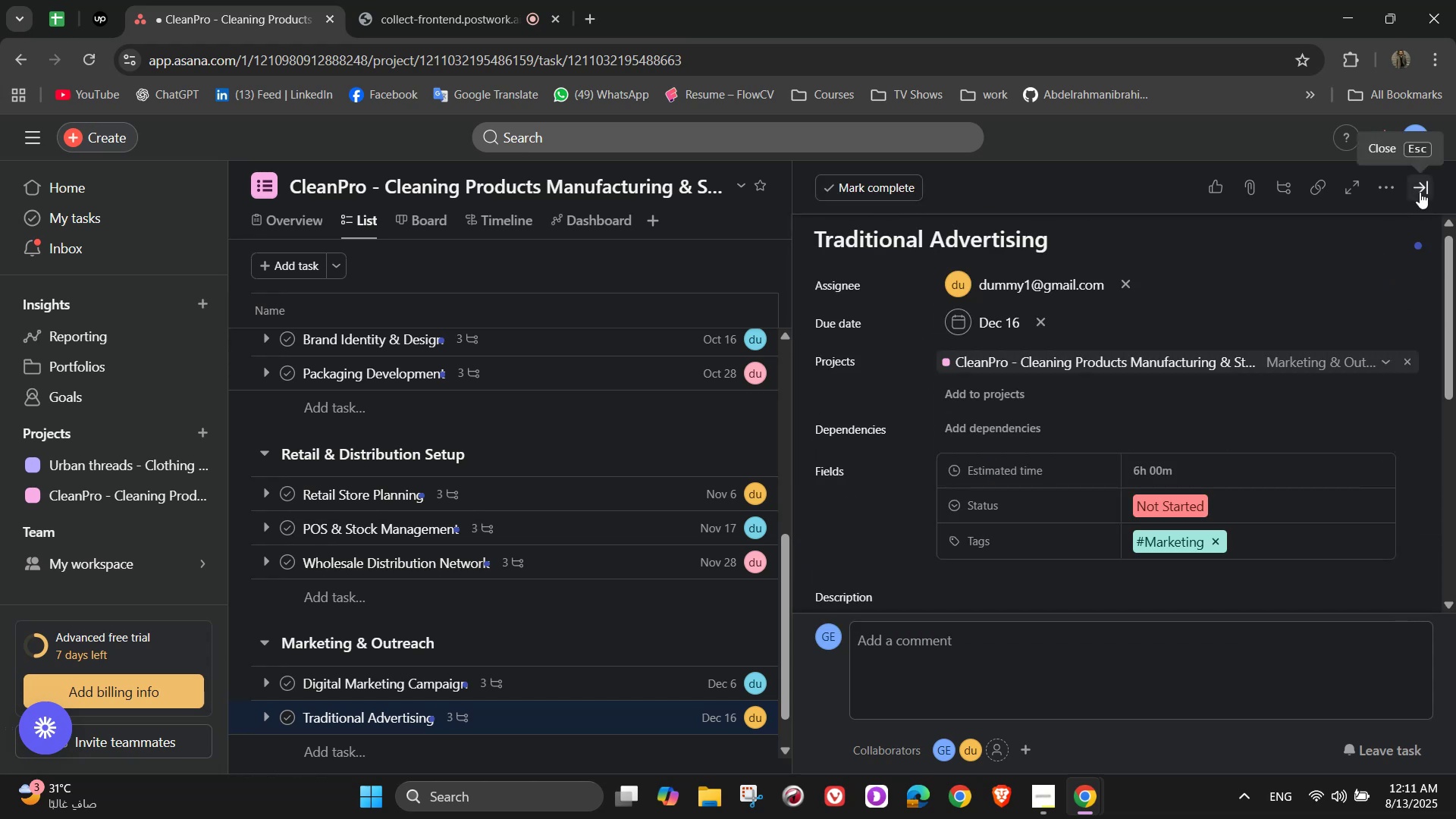 
left_click([1420, 192])
 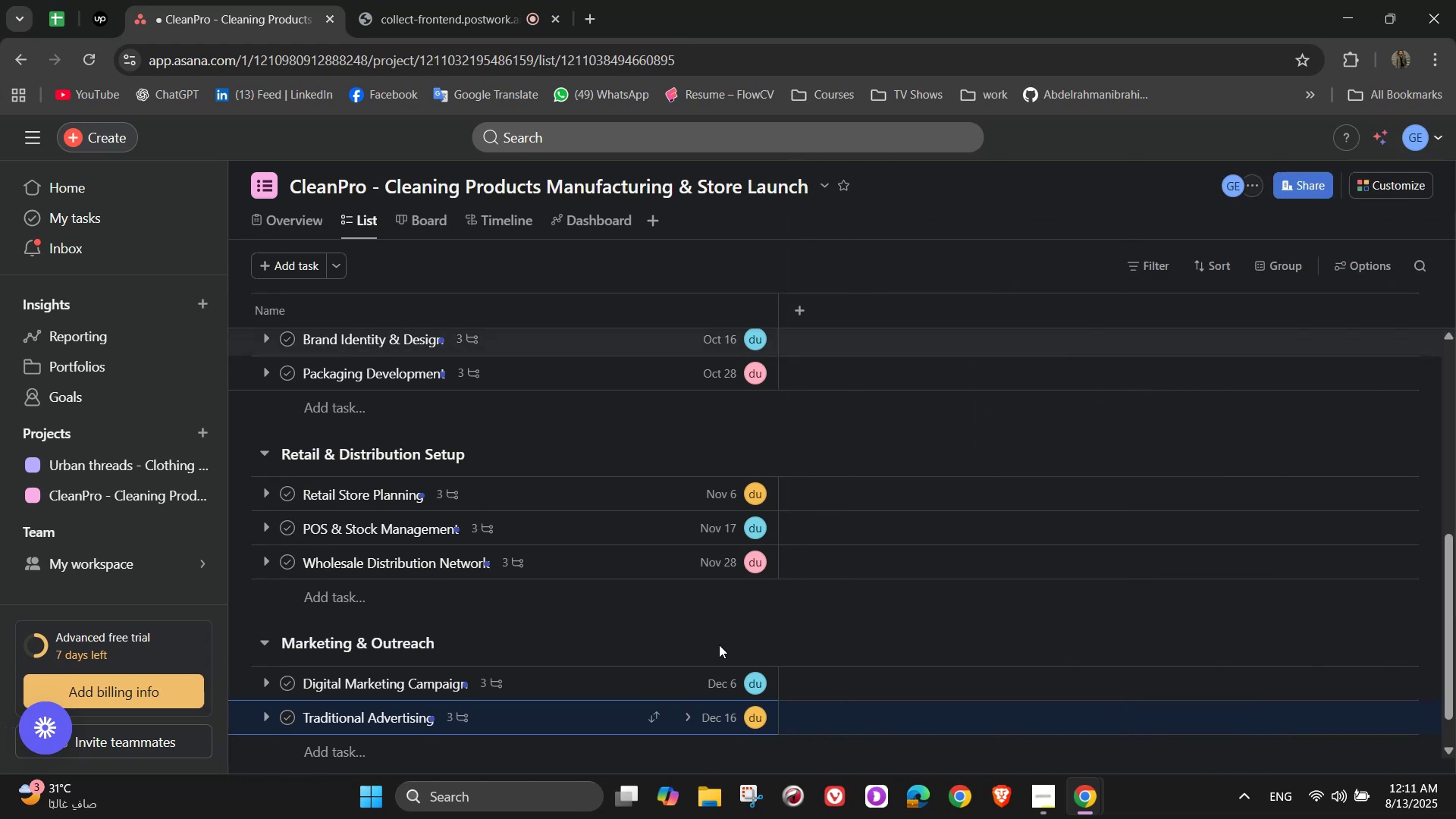 
scroll: coordinate [683, 626], scroll_direction: down, amount: 4.0
 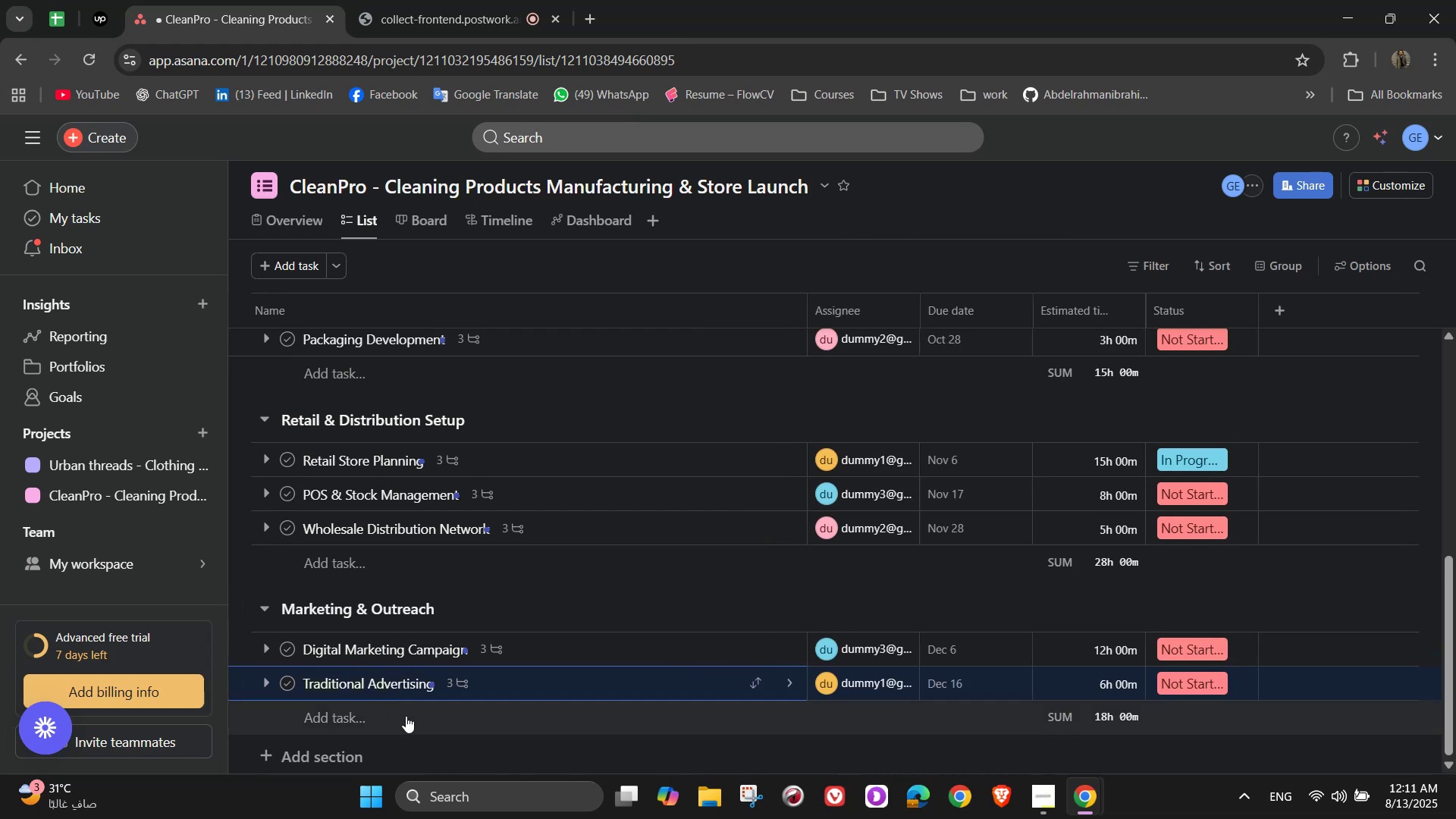 
wait(7.07)
 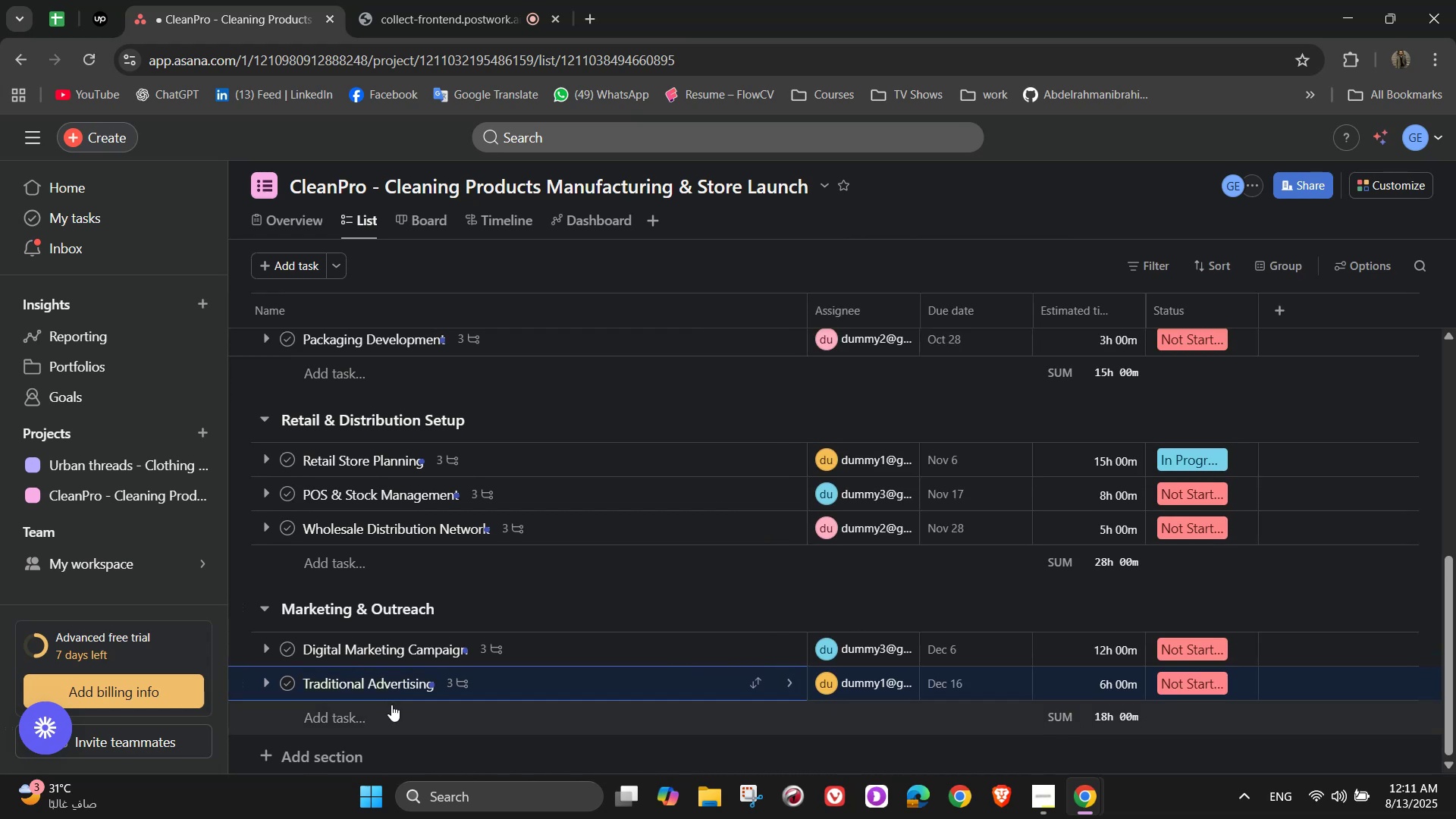 
left_click([487, 0])
 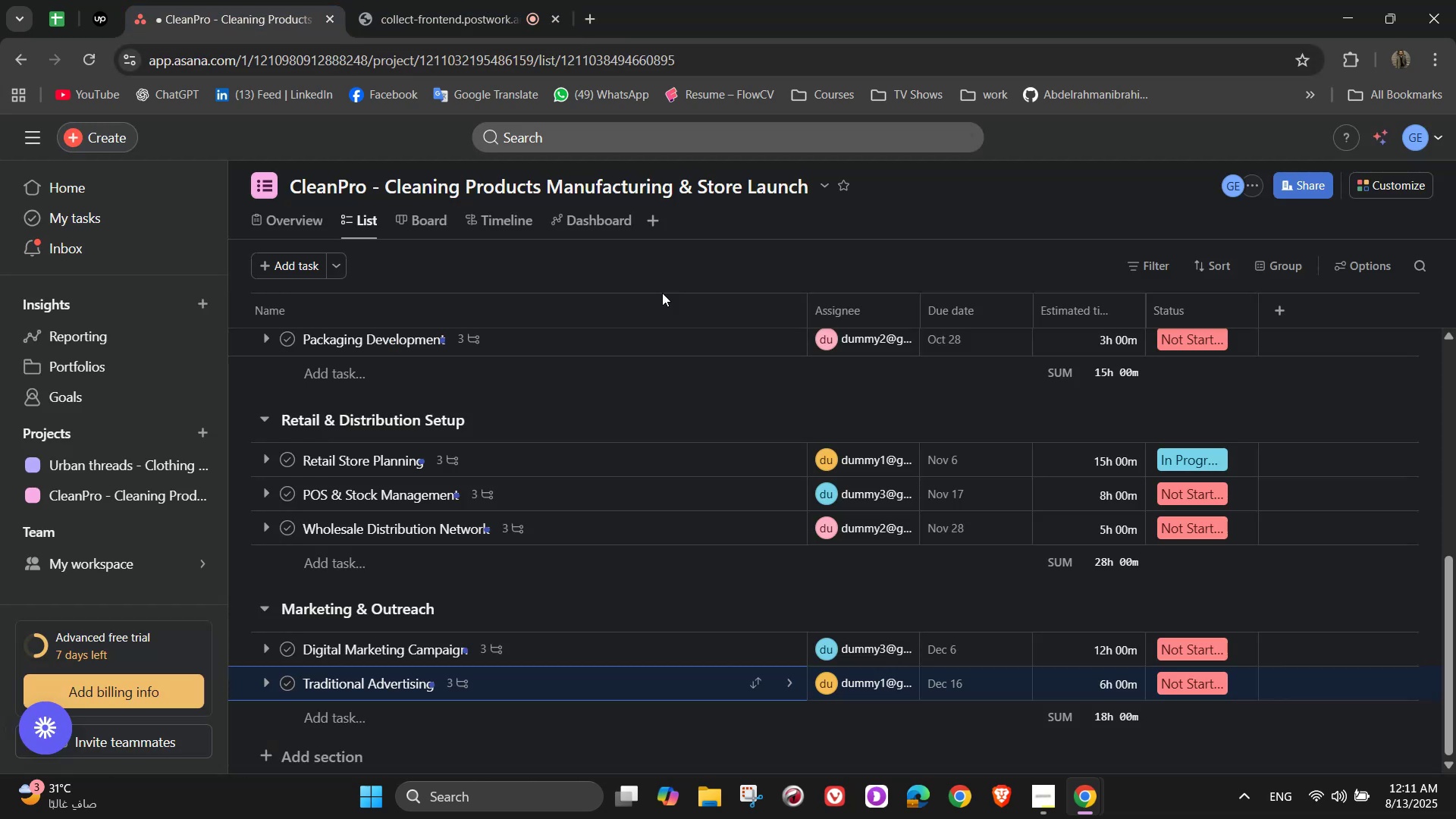 
scroll: coordinate [836, 554], scroll_direction: down, amount: 3.0
 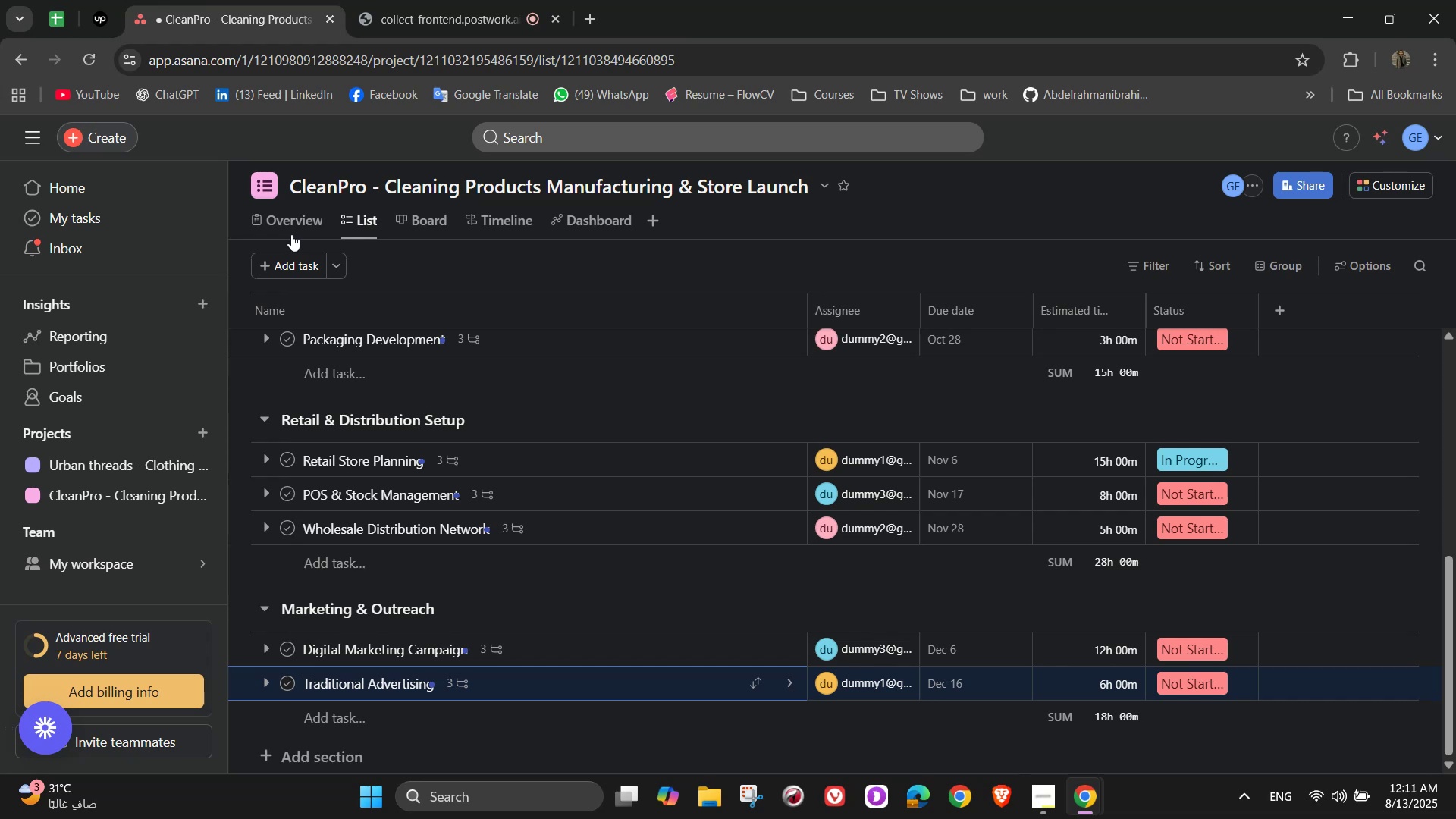 
left_click([291, 234])
 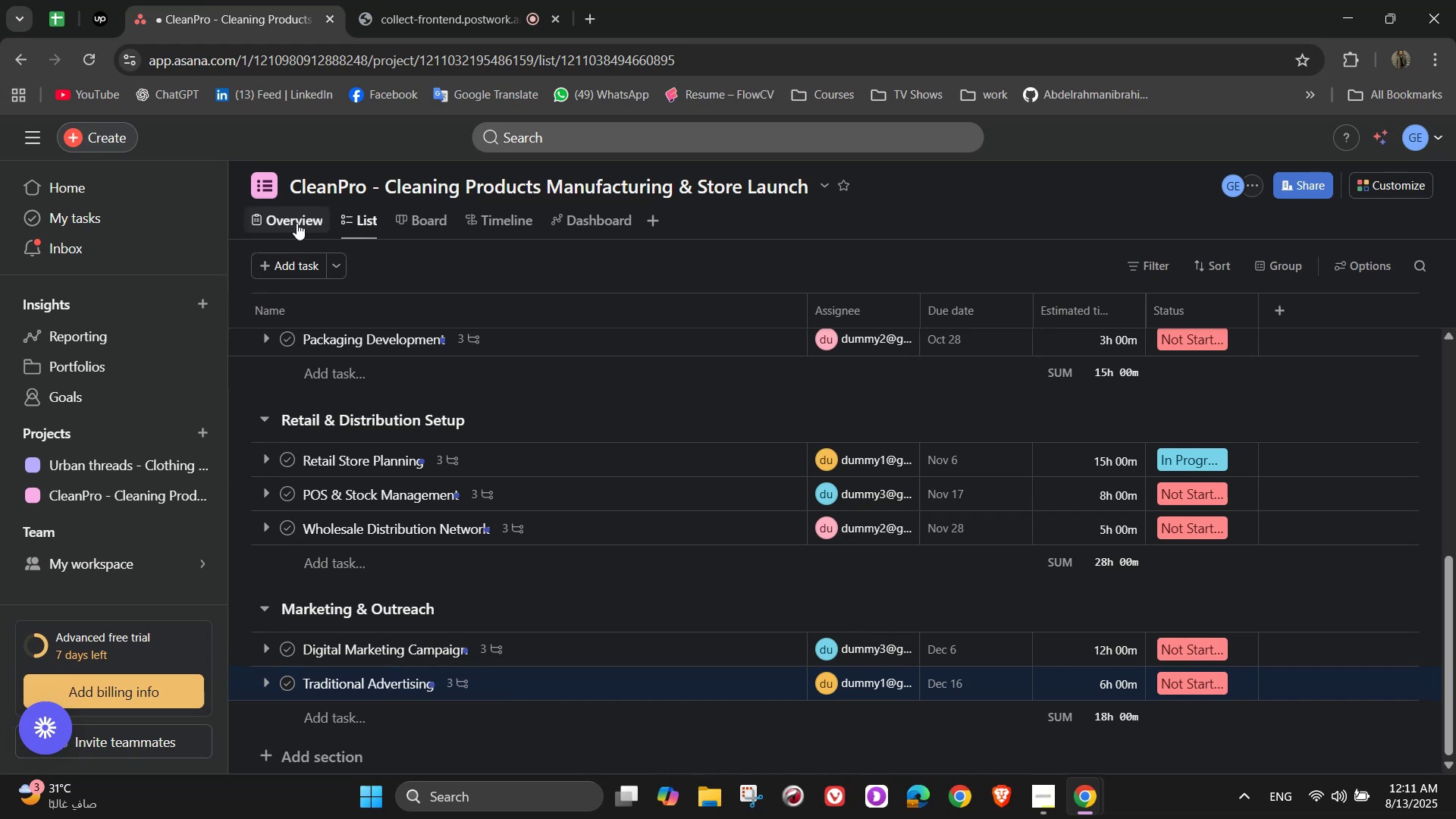 
left_click([297, 222])
 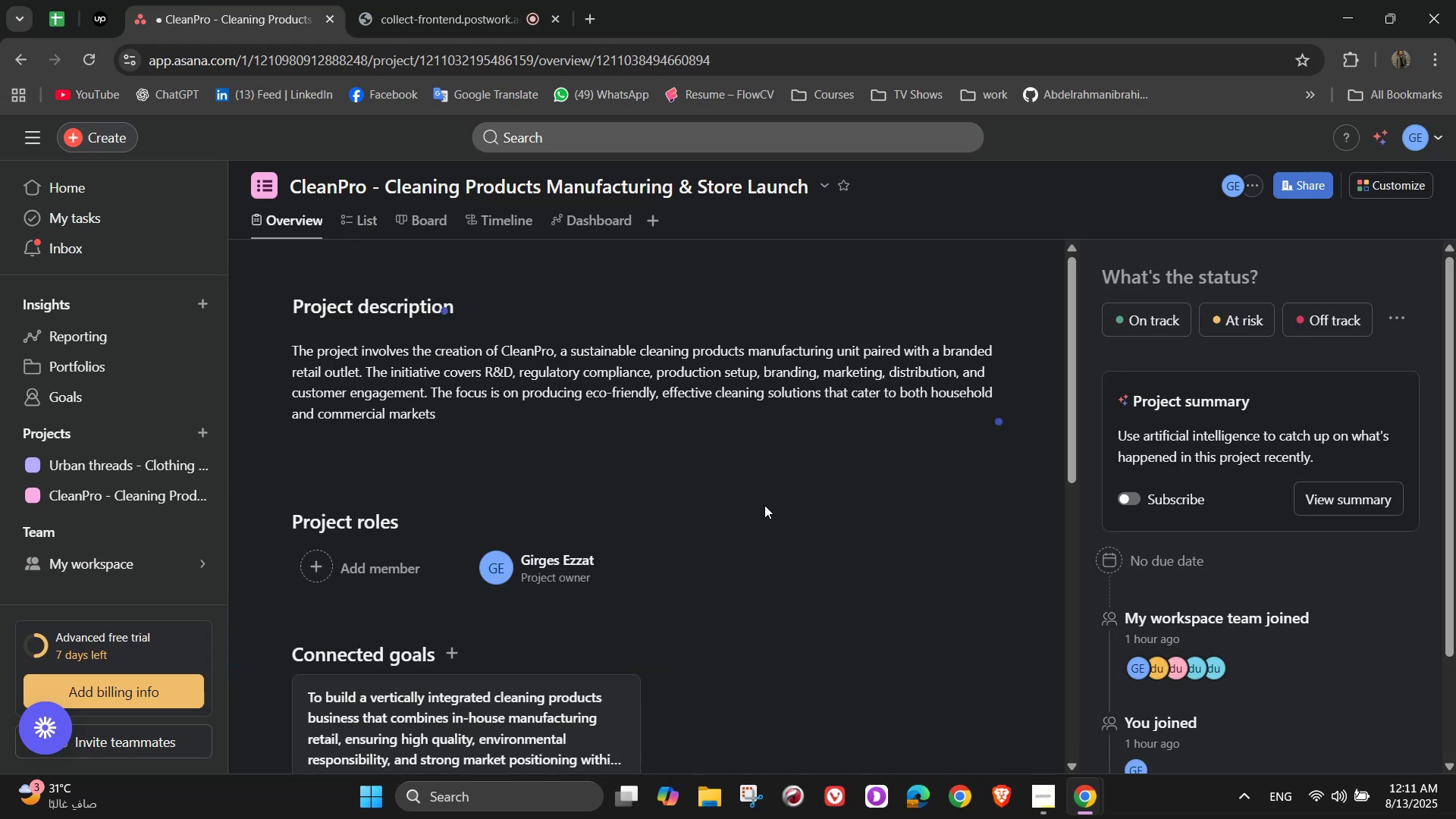 
wait(12.81)
 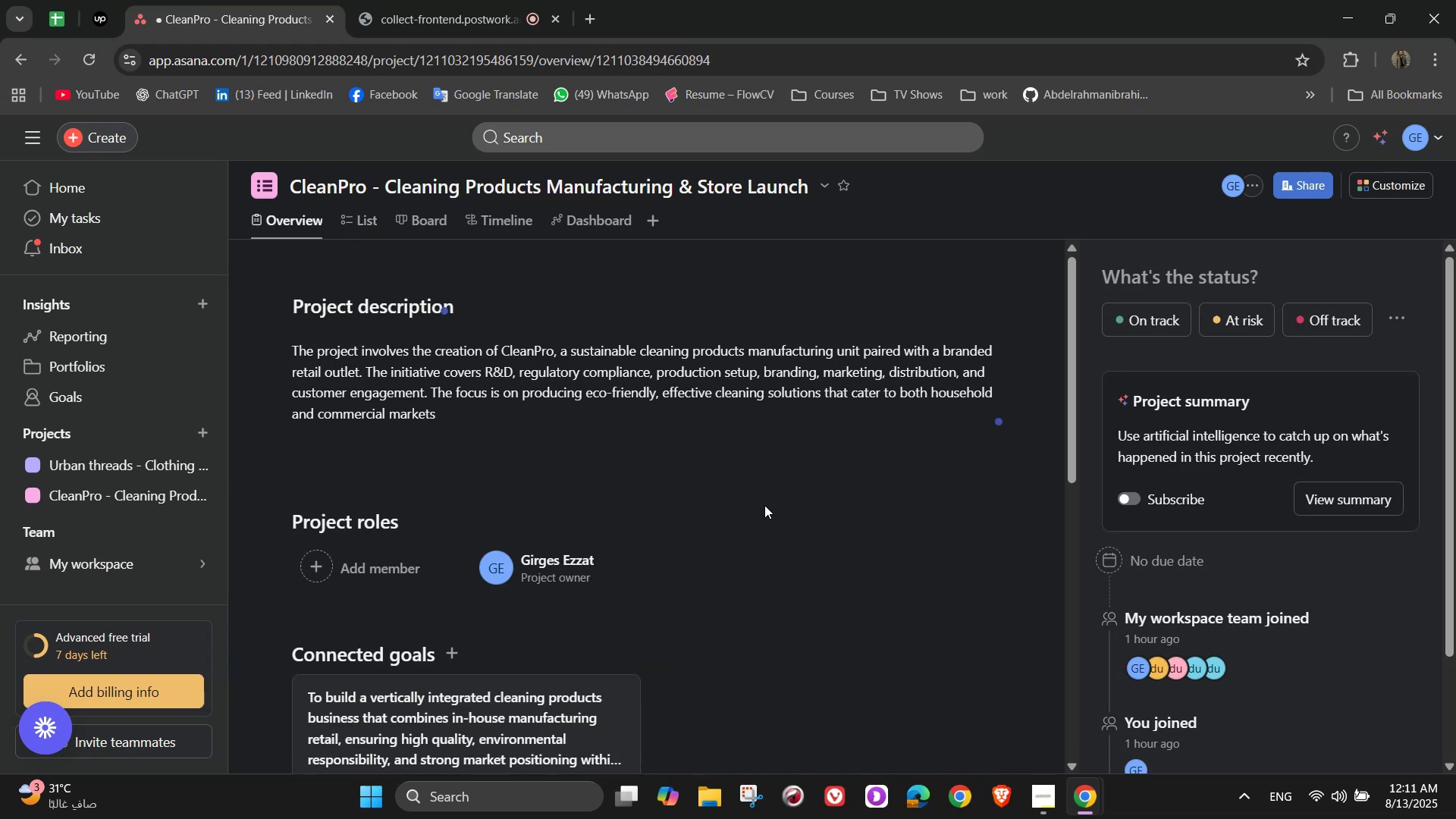 
left_click([365, 215])
 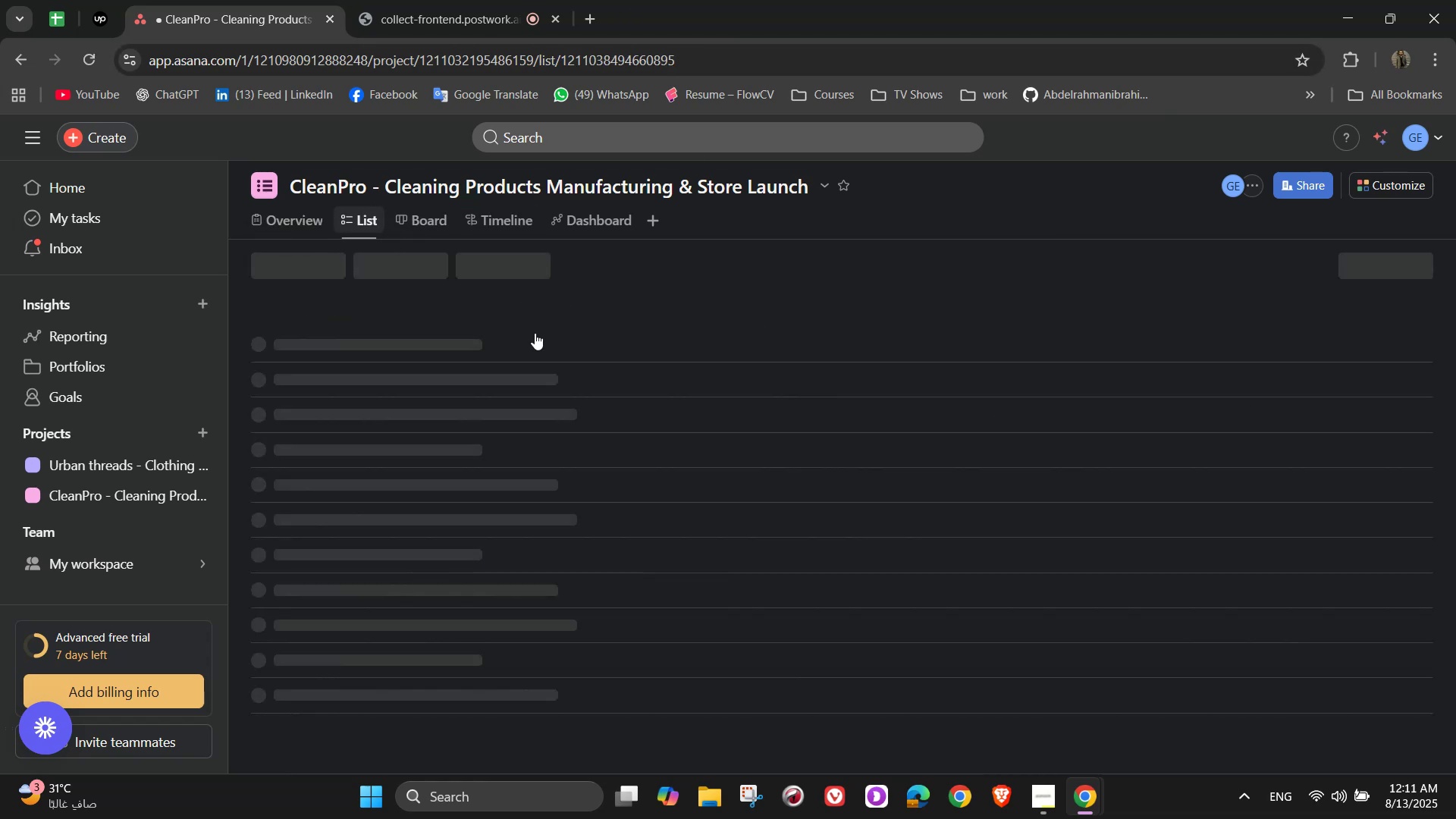 
scroll: coordinate [439, 675], scroll_direction: down, amount: 16.0
 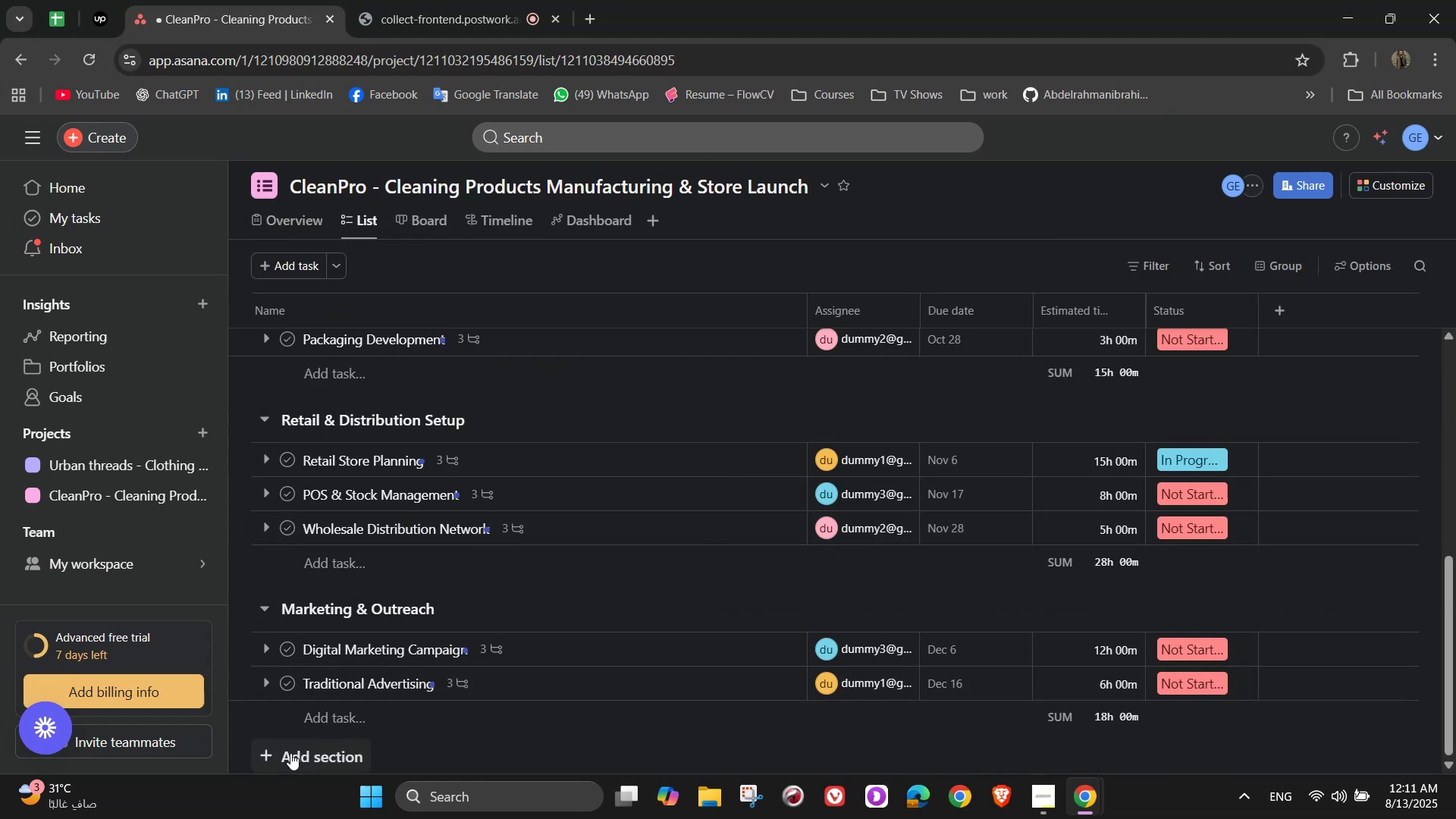 
left_click([290, 753])
 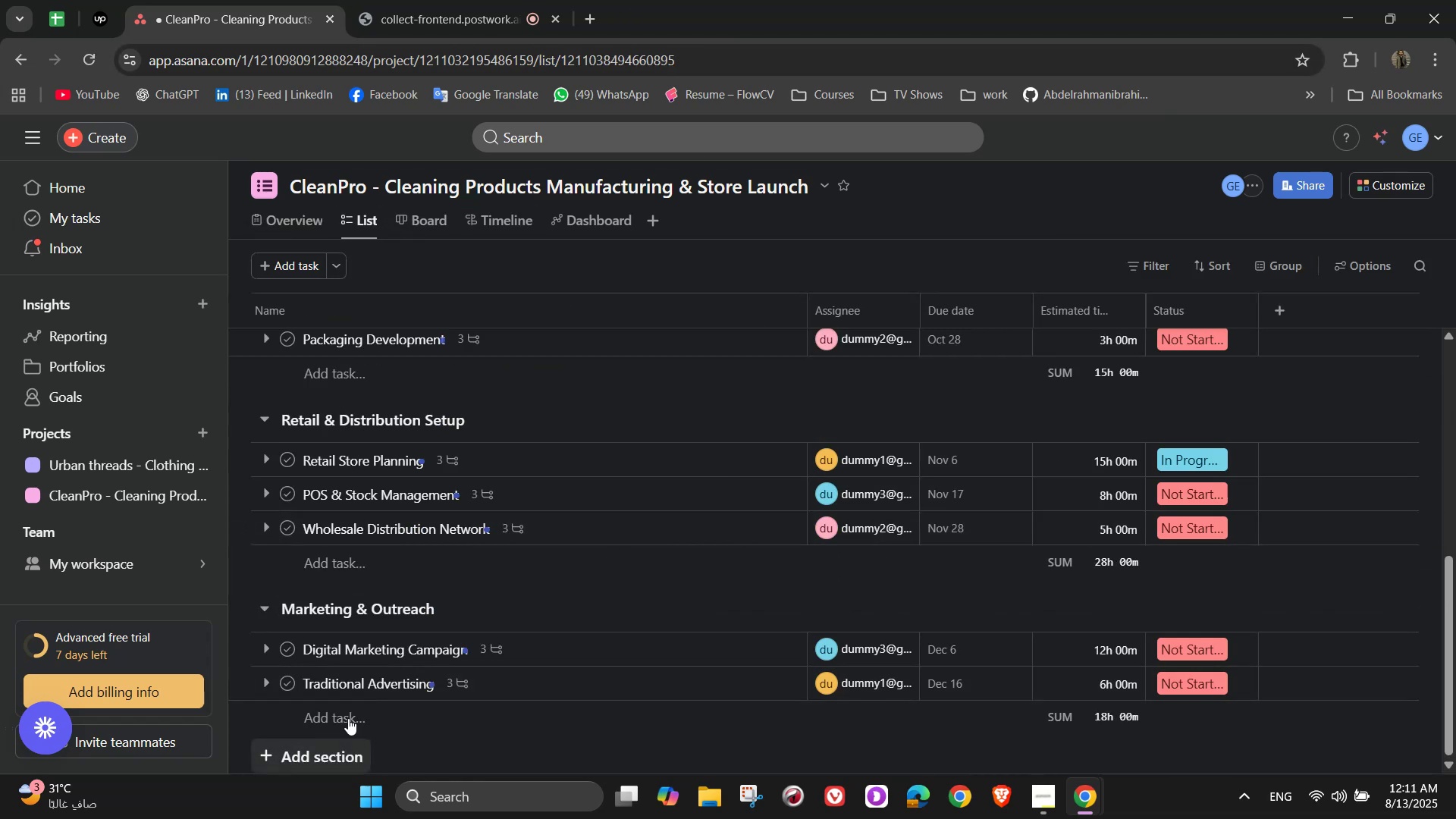 
scroll: coordinate [477, 583], scroll_direction: down, amount: 3.0
 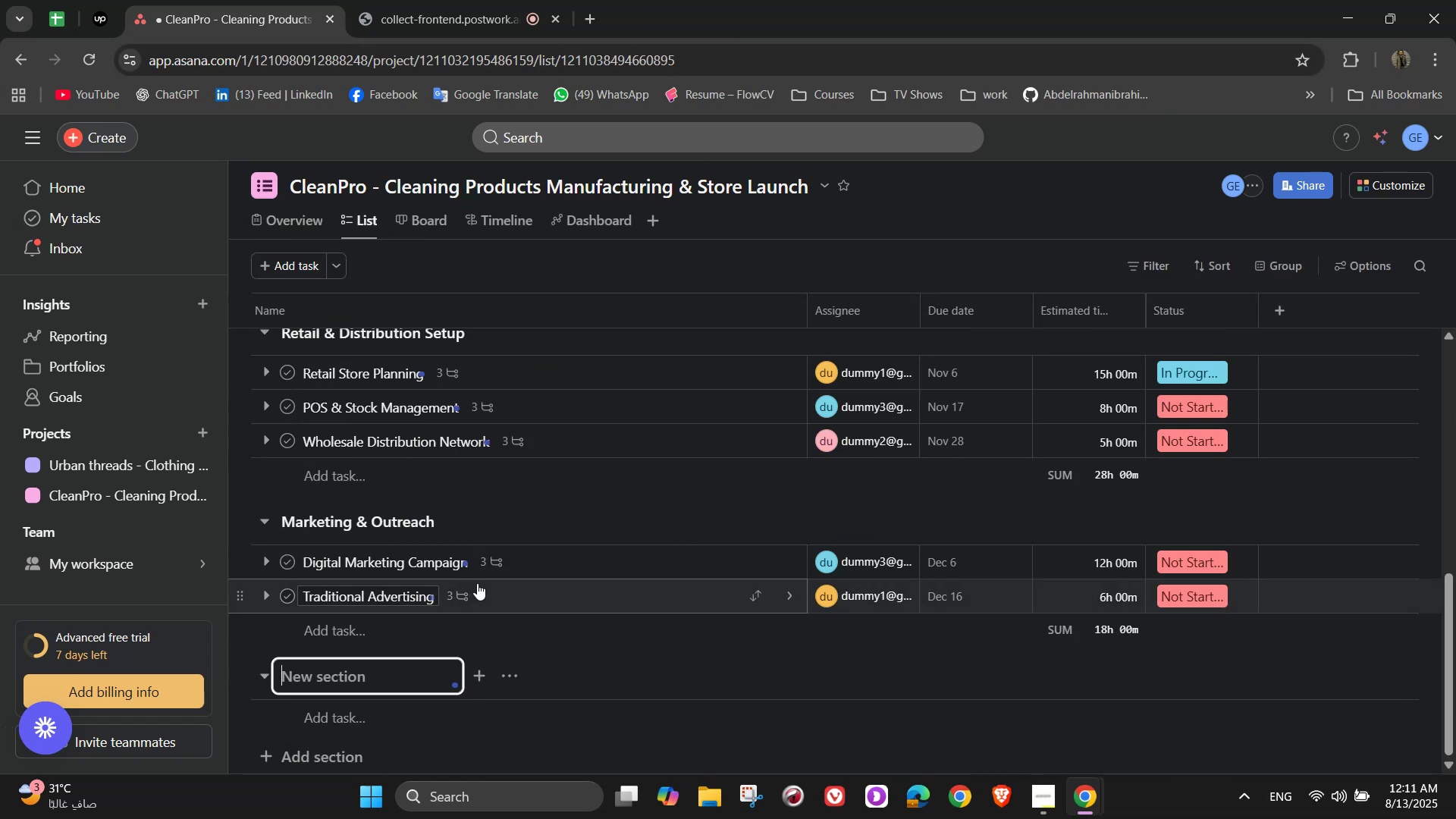 
key(Control+ControlLeft)
 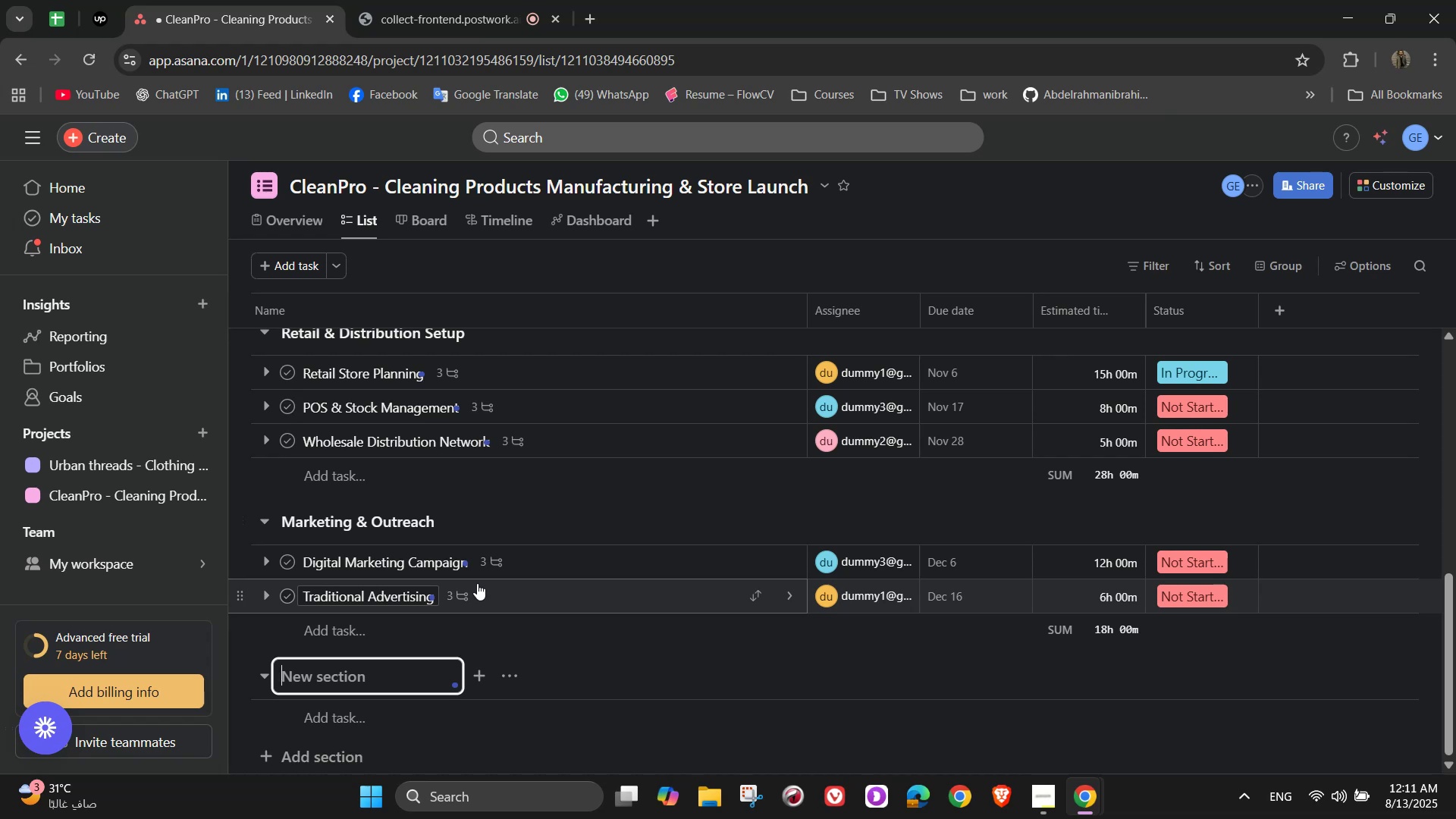 
type(L)
key(Backspace)
type(Launch & Post )
key(Backspace)
type(-Launch OperationsPre-Launch)
 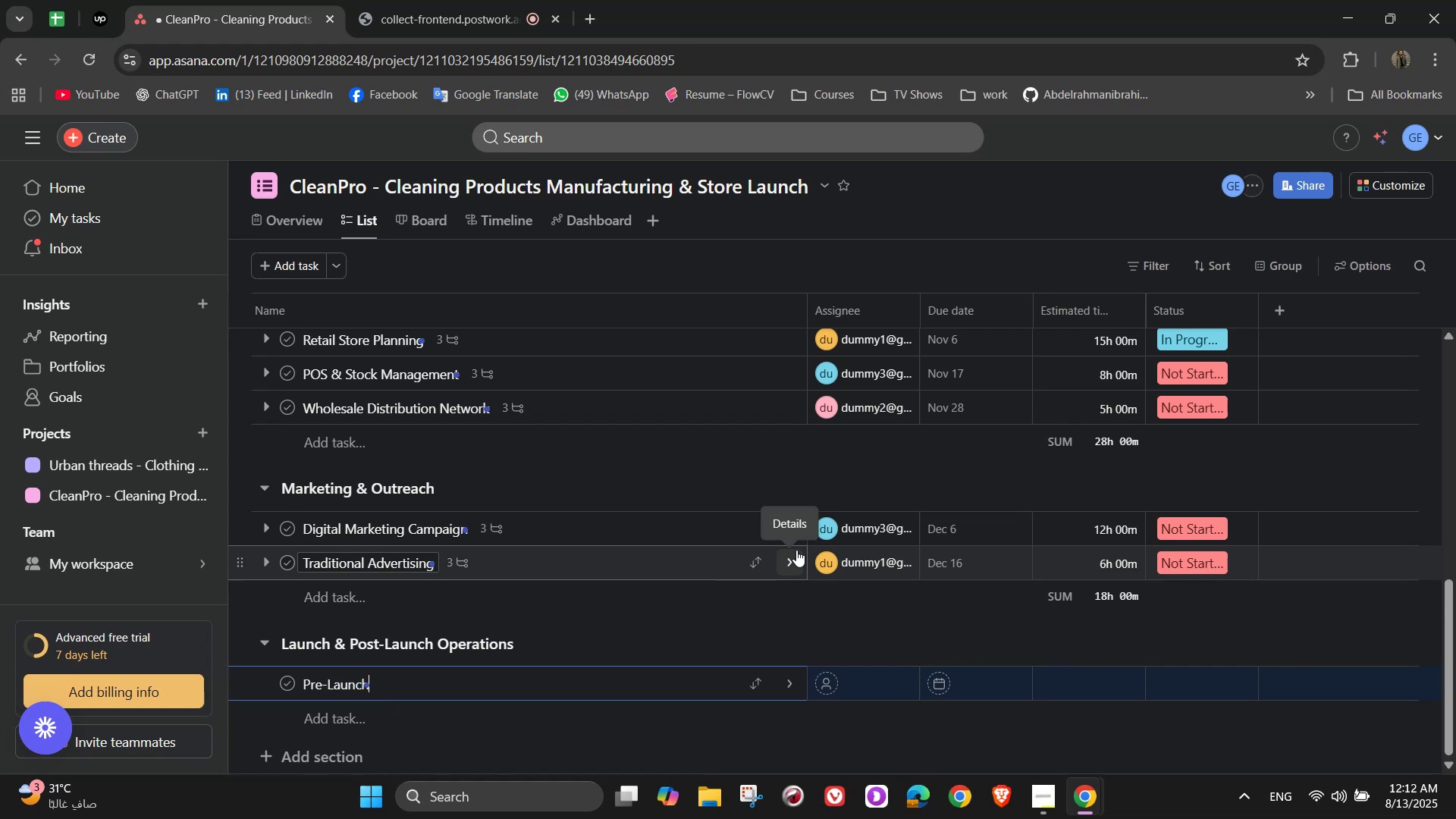 
scroll: coordinate [752, 583], scroll_direction: down, amount: 4.0
 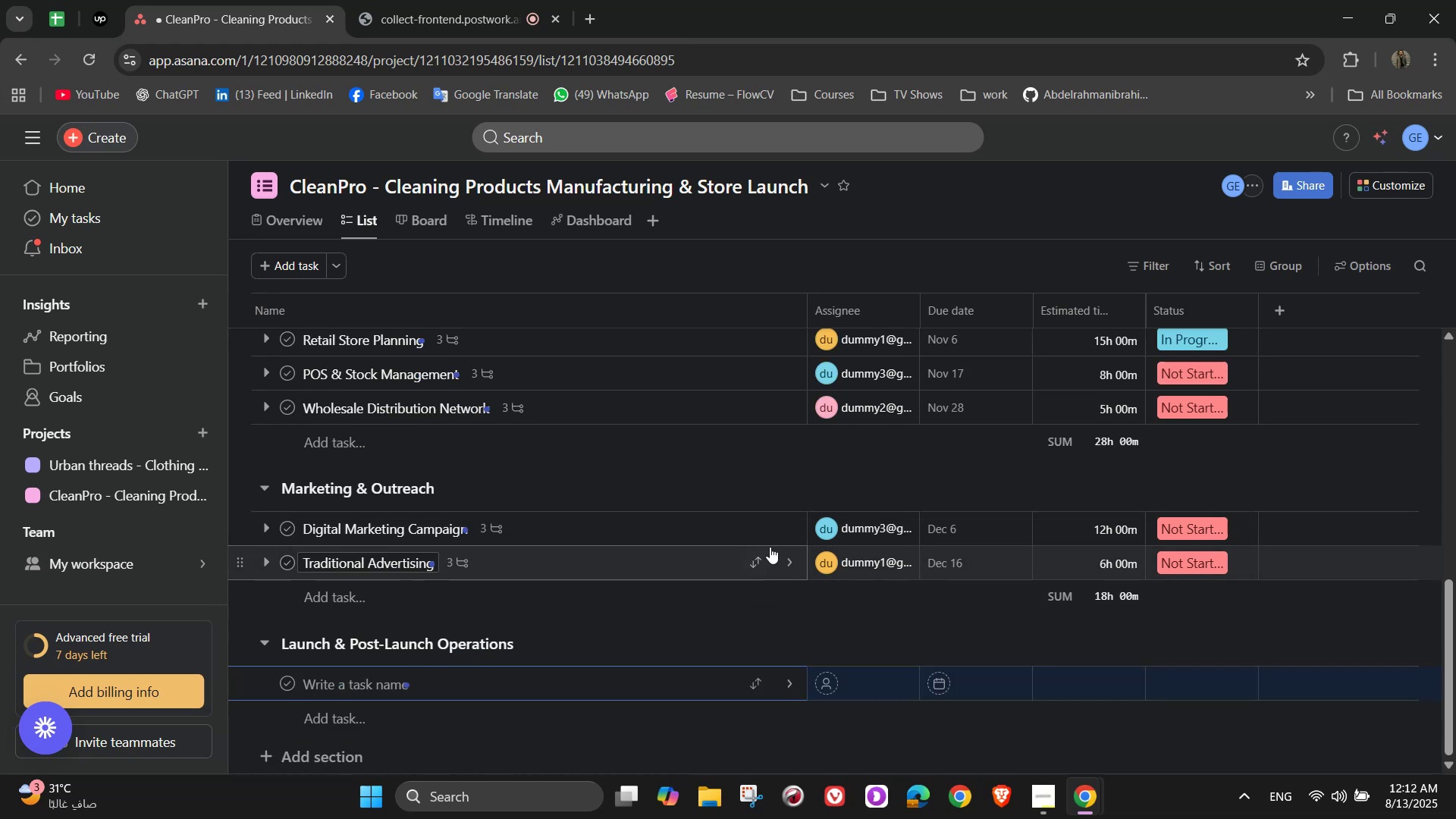 
type( Tre=)
key(Backspace)
key(Backspace)
key(Backspace)
type(s)
key(Backspace)
type(esting)
 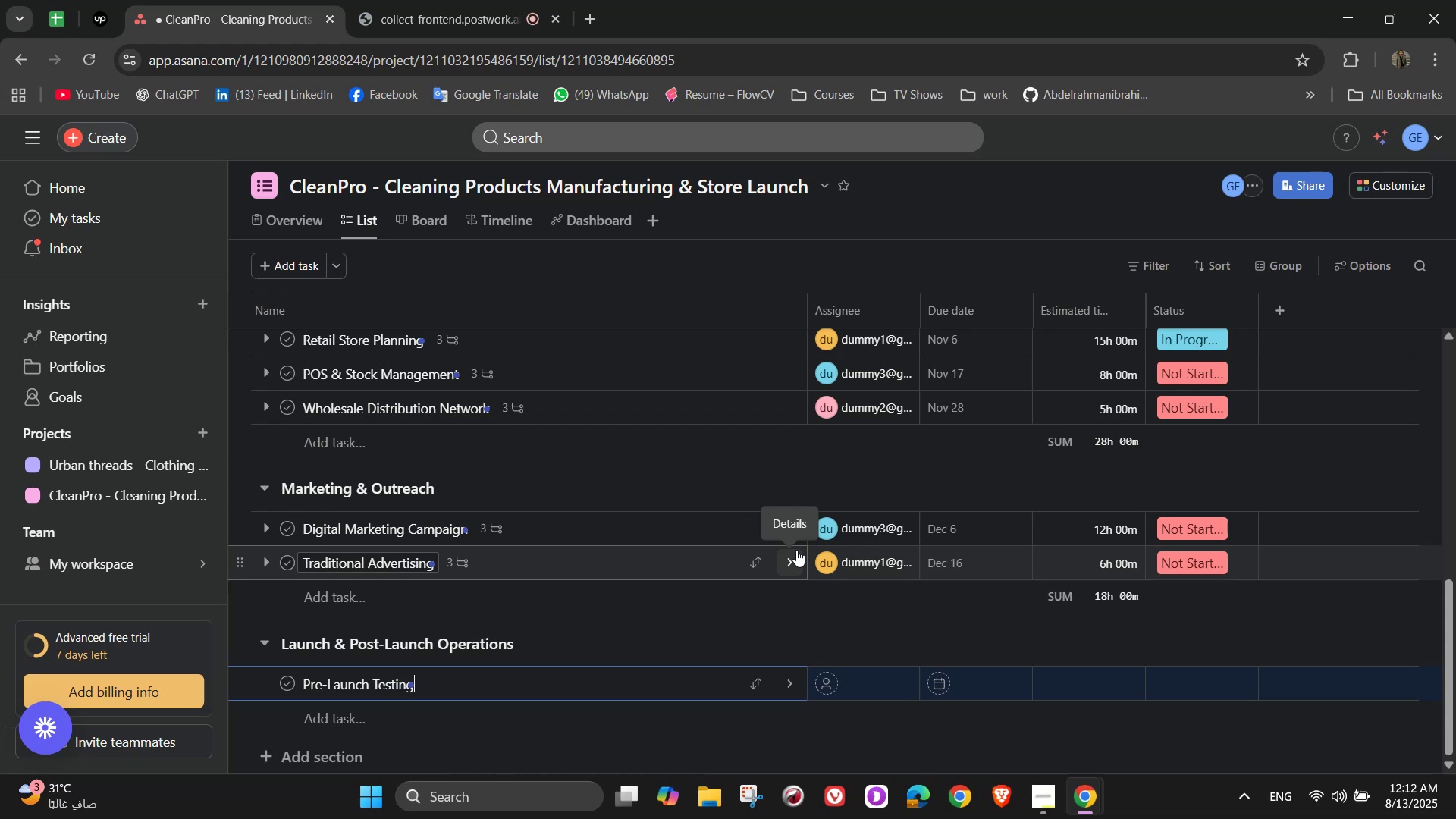 
wait(6.32)
 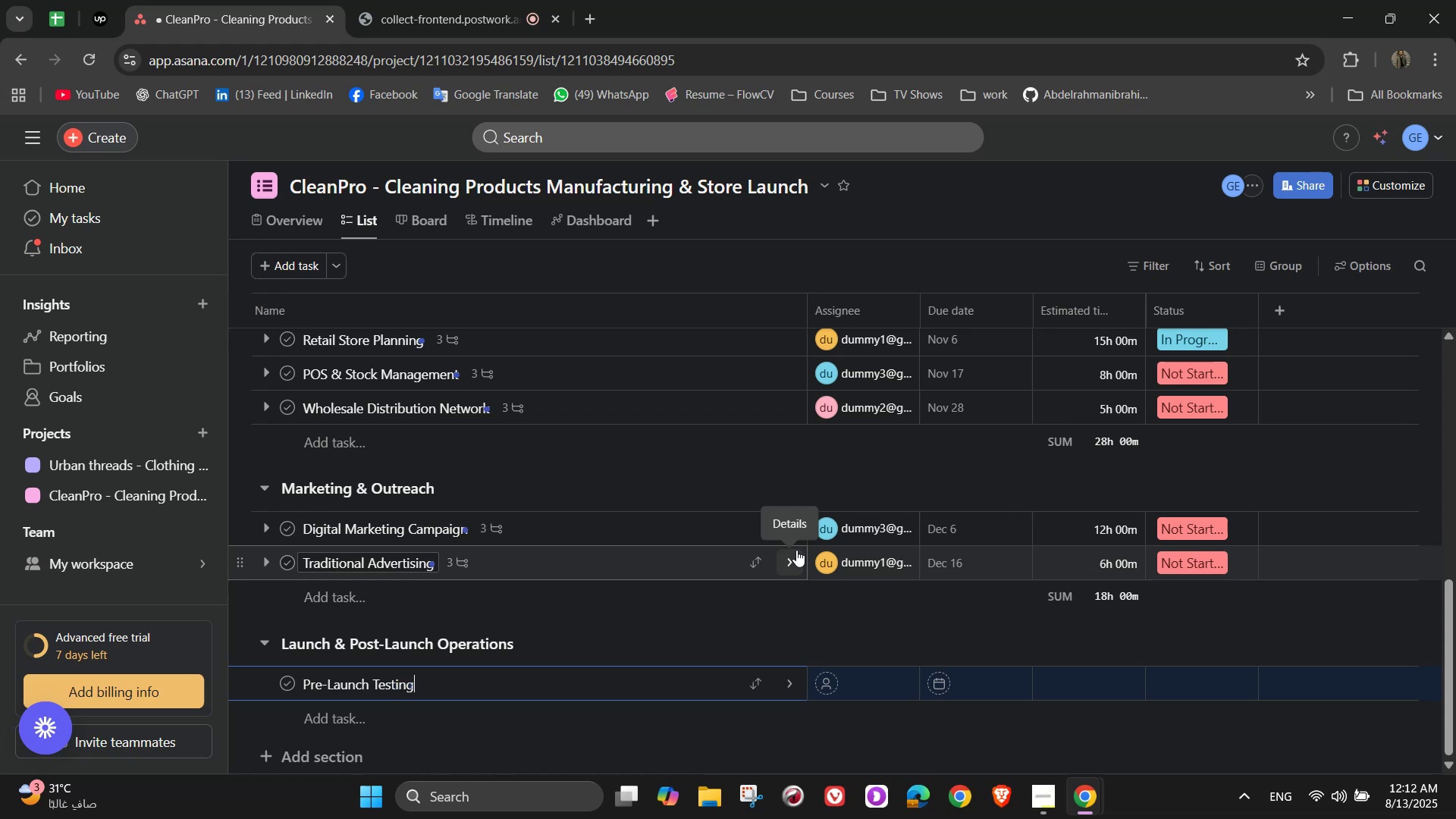 
scroll: coordinate [651, 584], scroll_direction: down, amount: 1.0
 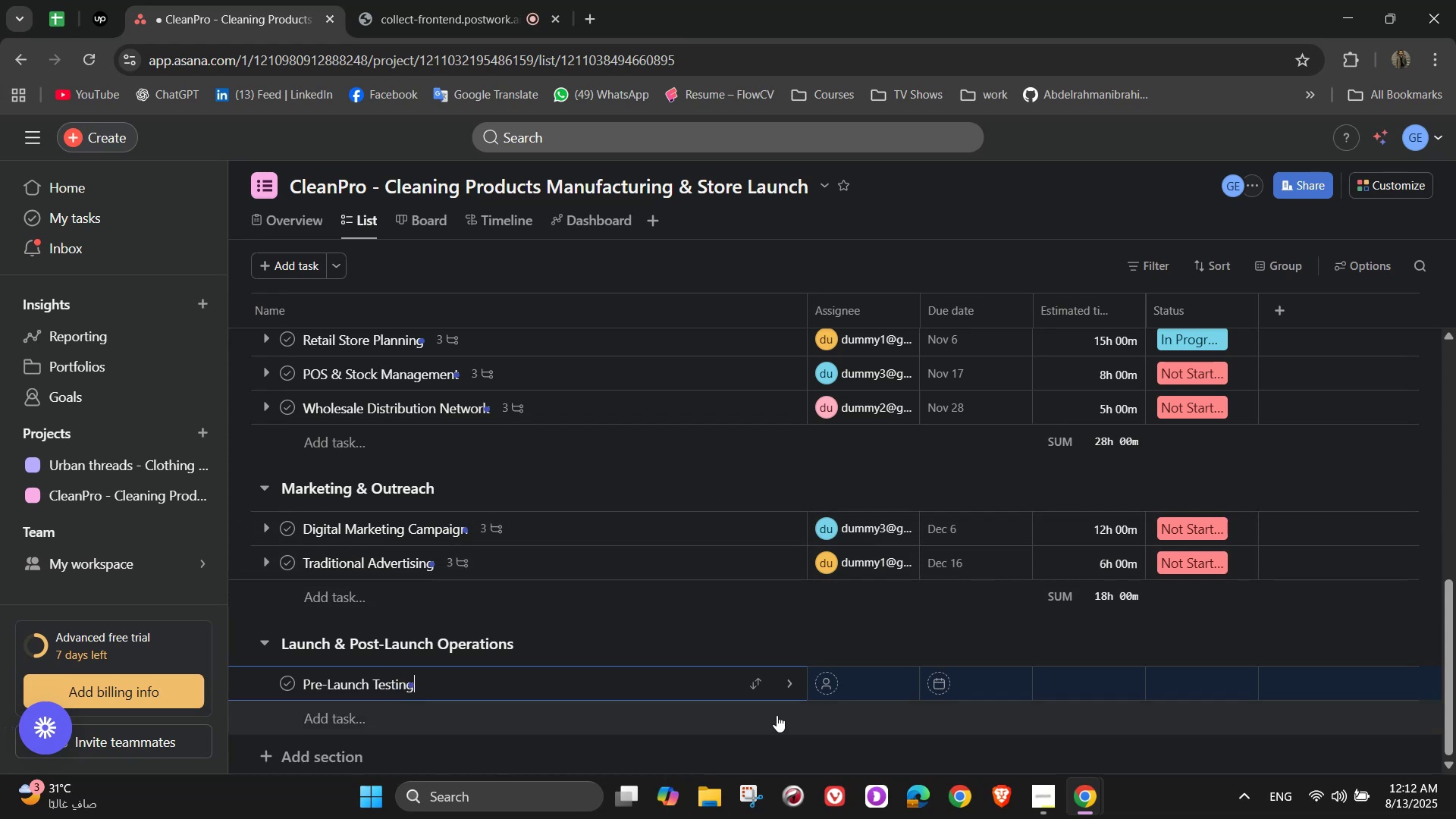 
mouse_move([748, 699])
 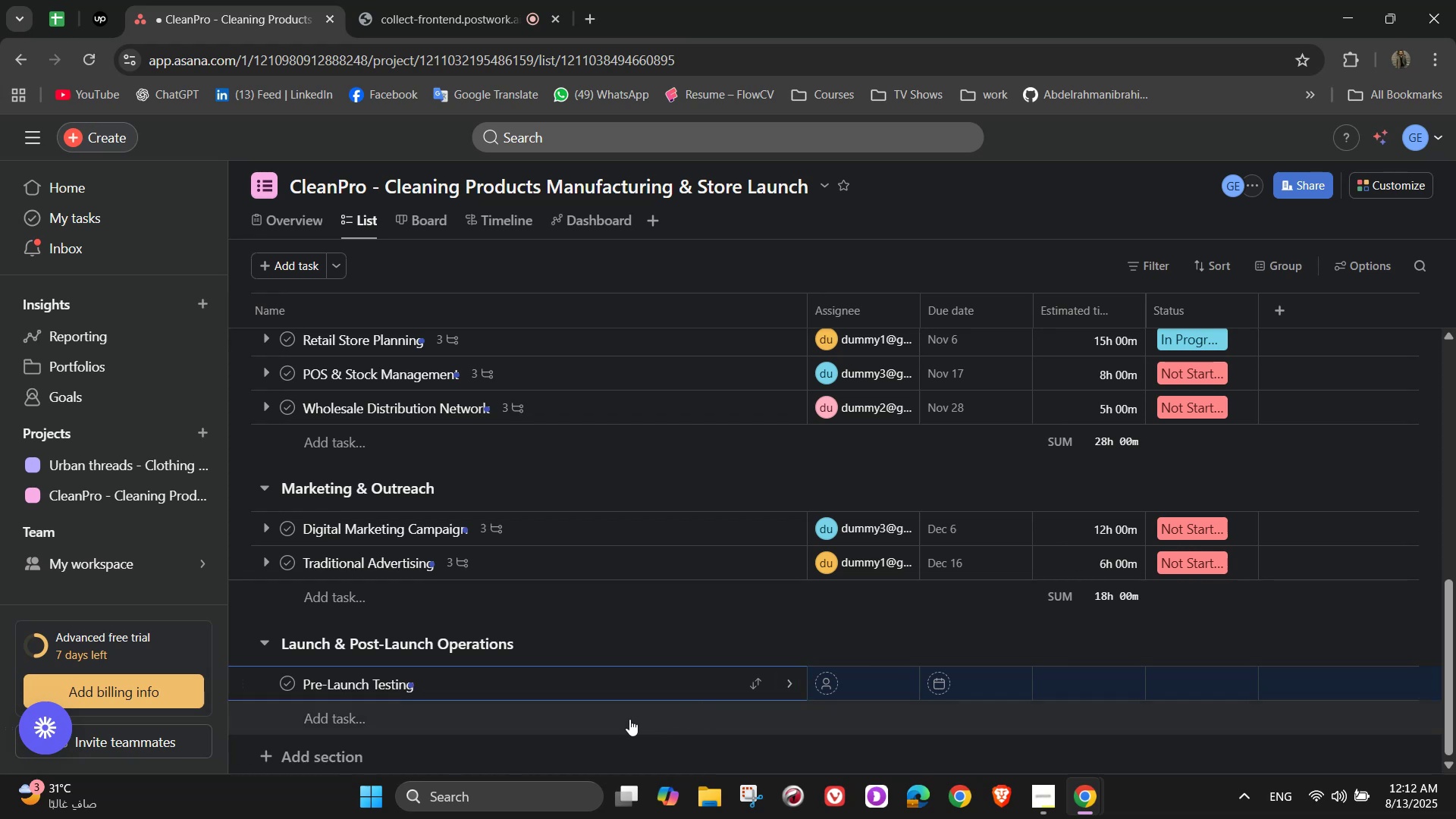 
scroll: coordinate [715, 651], scroll_direction: down, amount: 3.0
 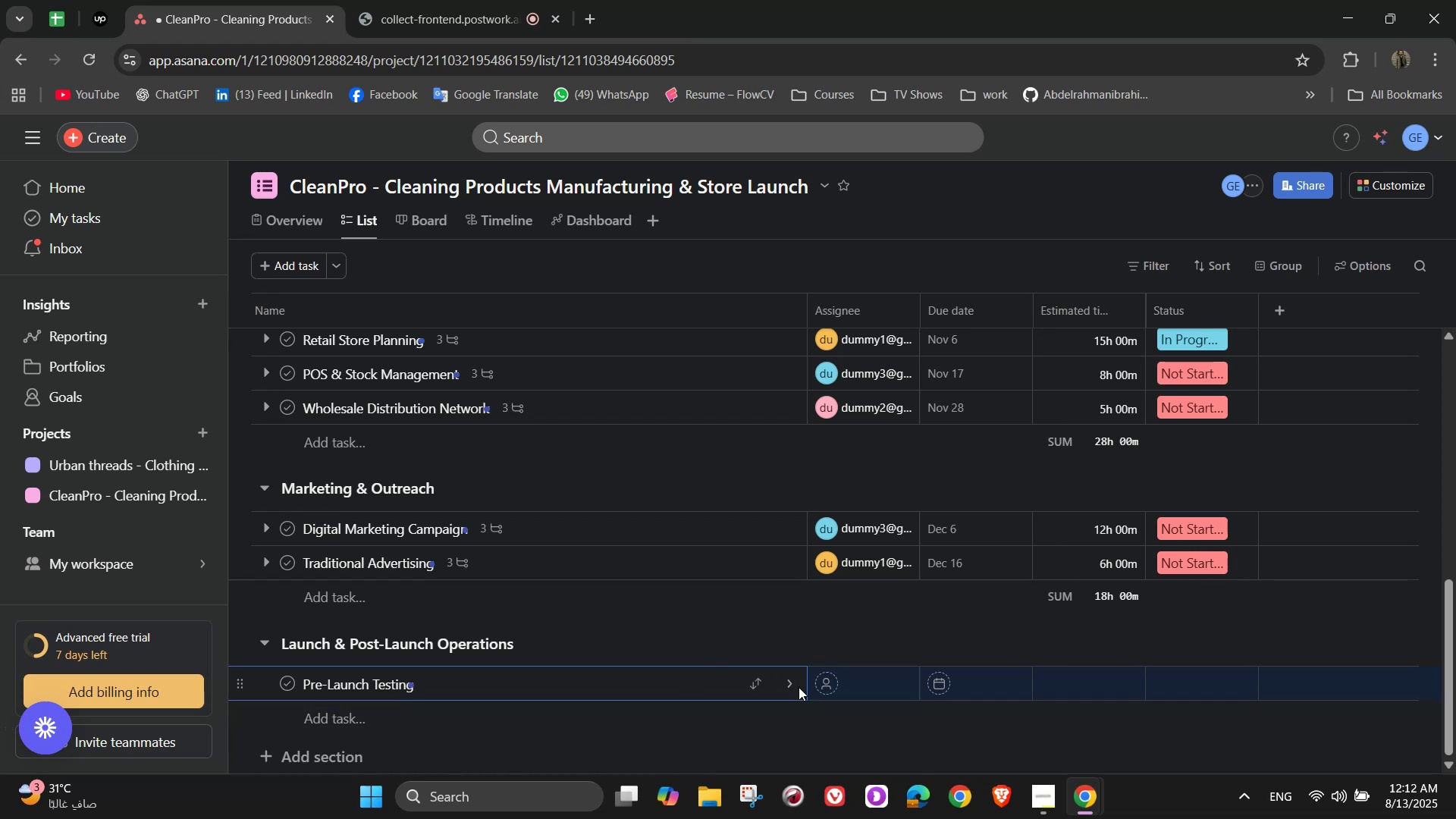 
left_click([784, 688])
 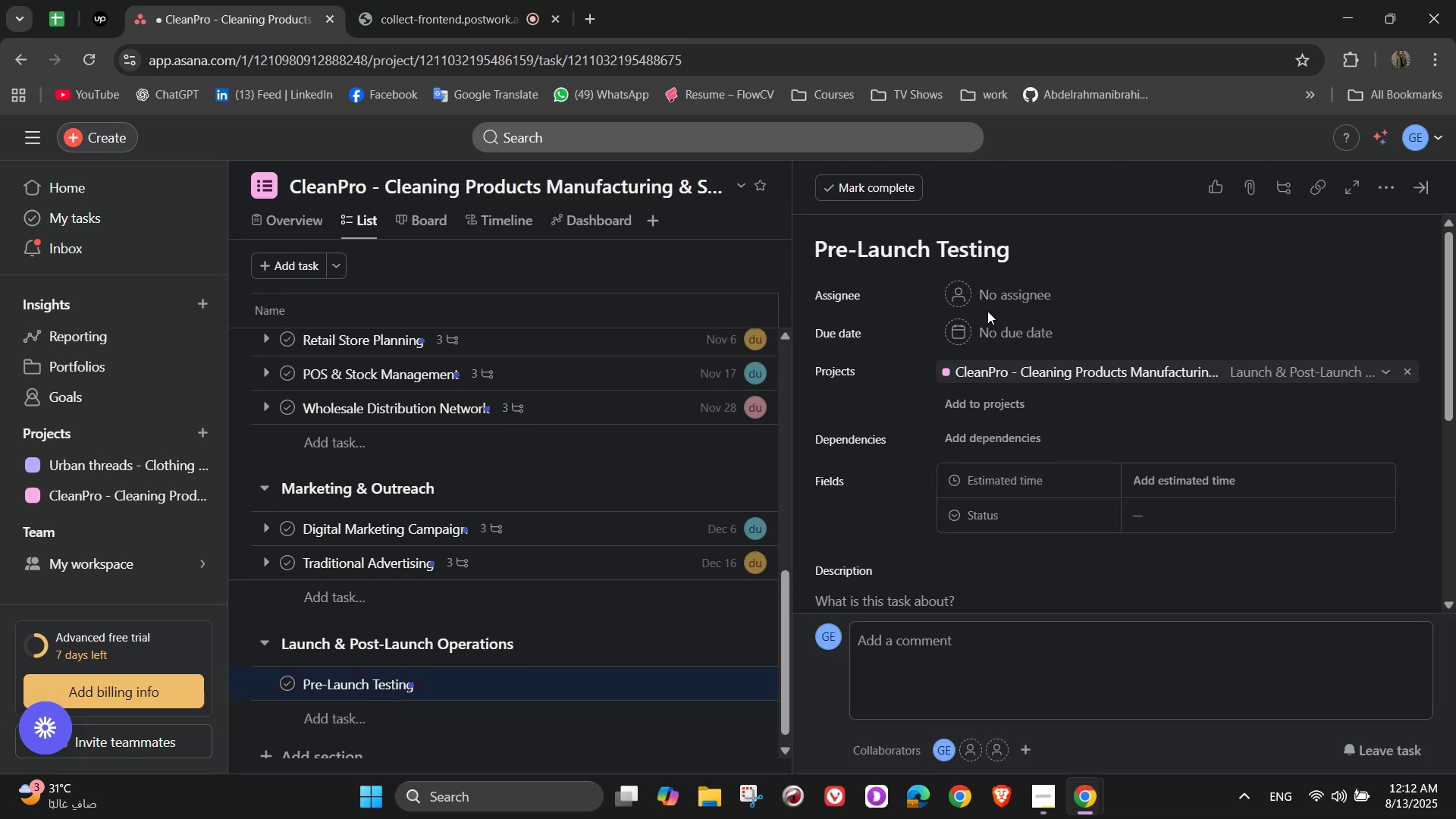 
left_click([993, 299])
 